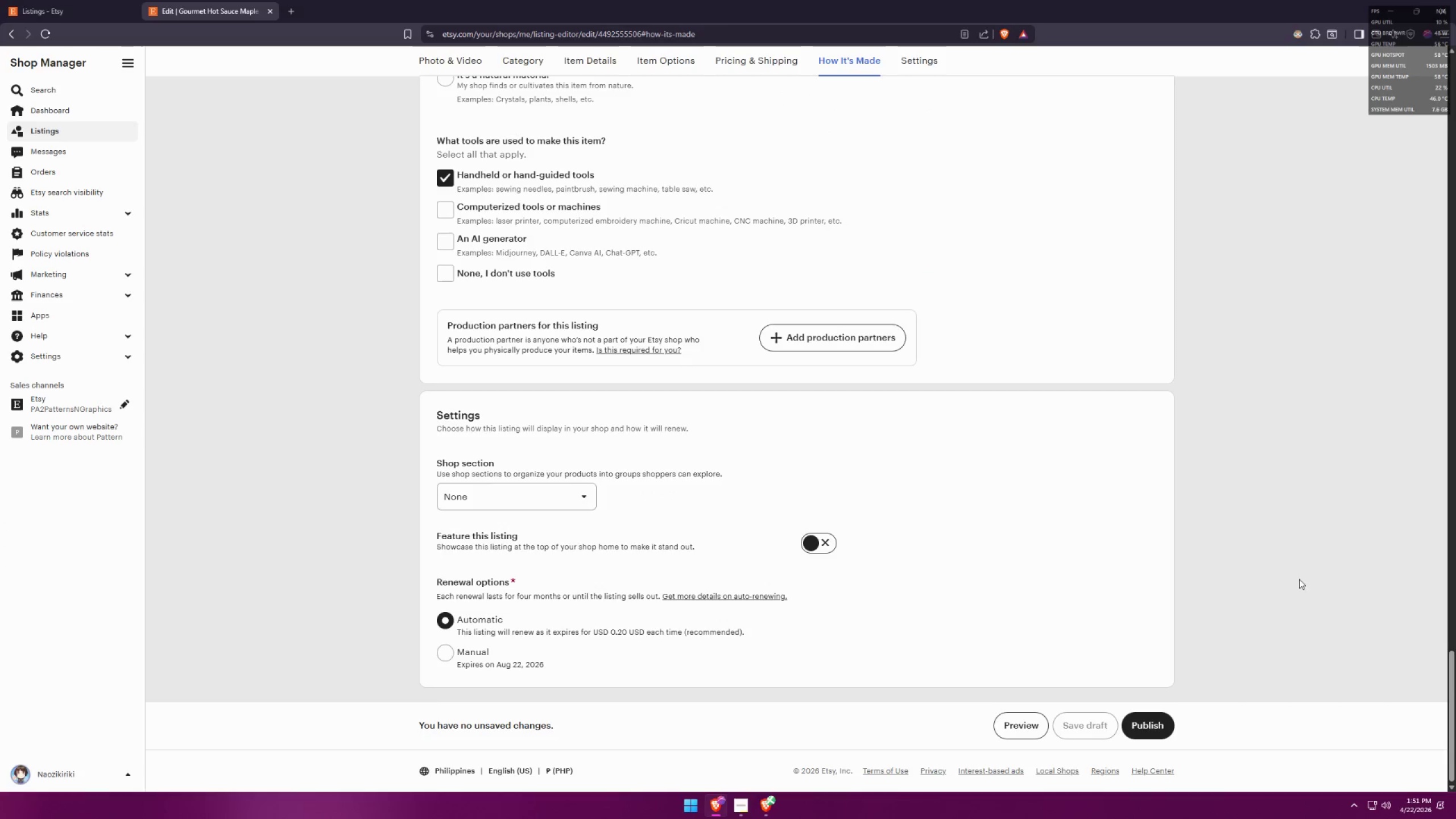 
scroll: coordinate [1299, 579], scroll_direction: down, amount: 12.0
 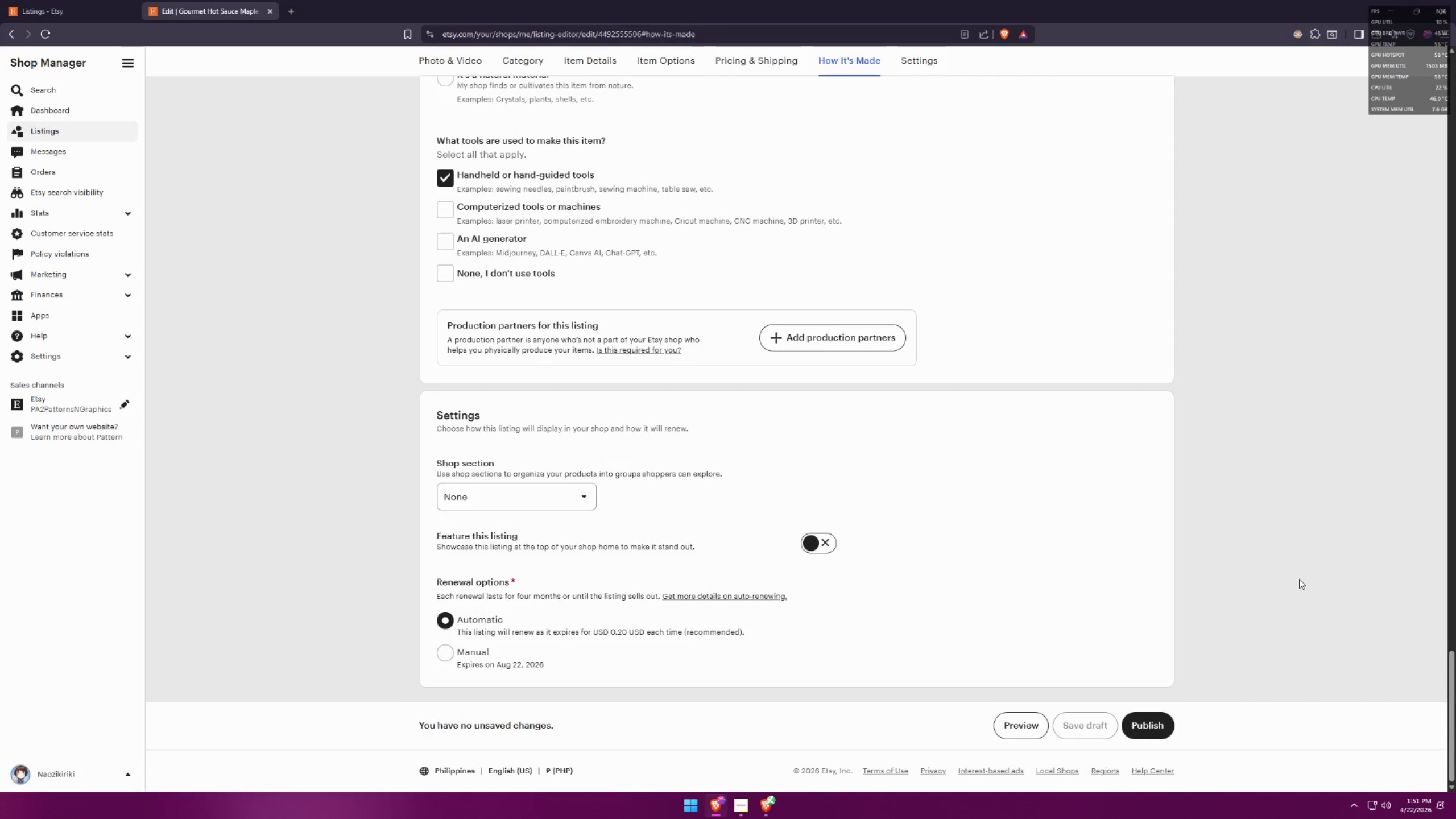 
key(Meta+Shift+ShiftLeft)
 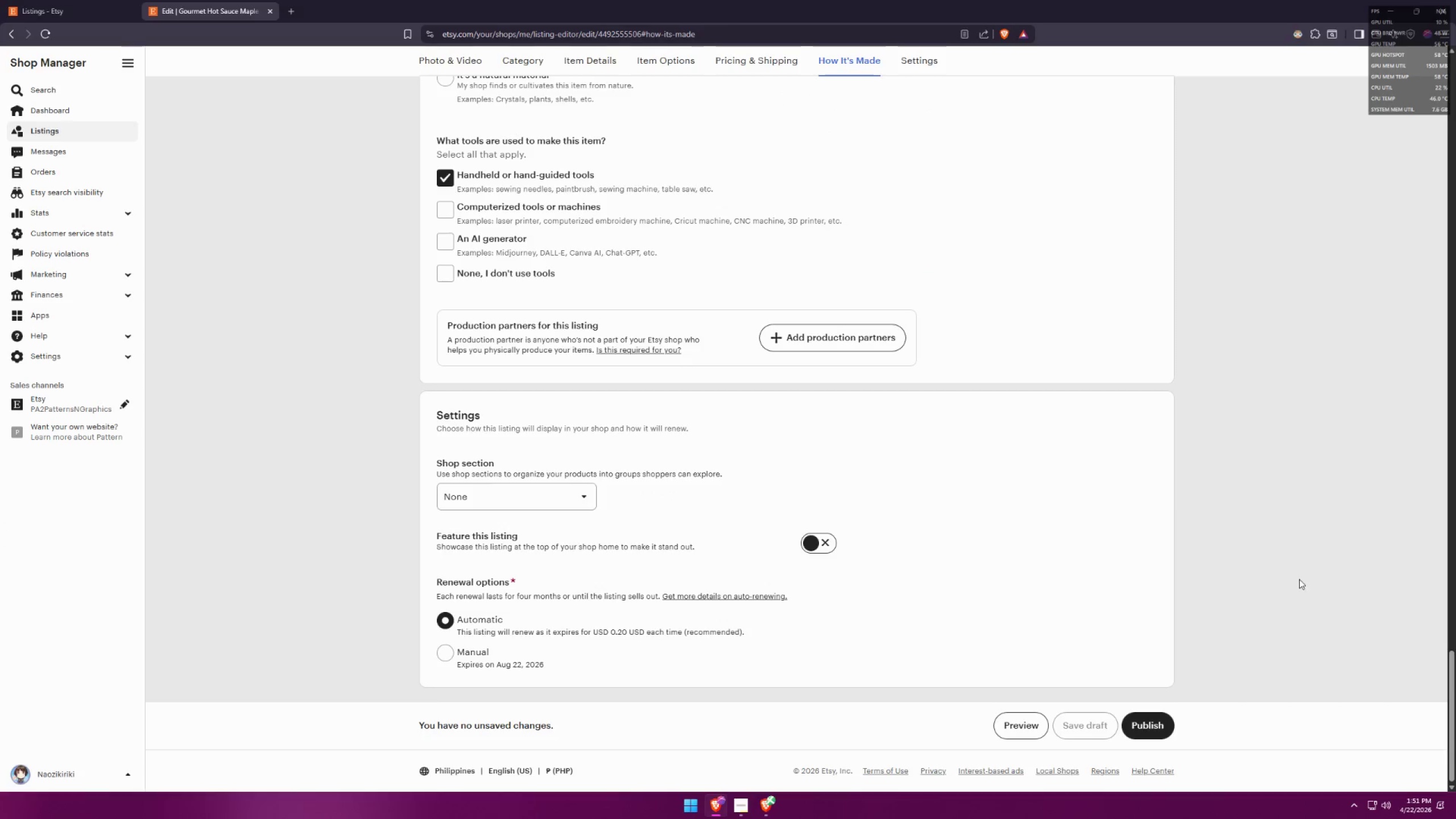 
key(Meta+Shift+S)
 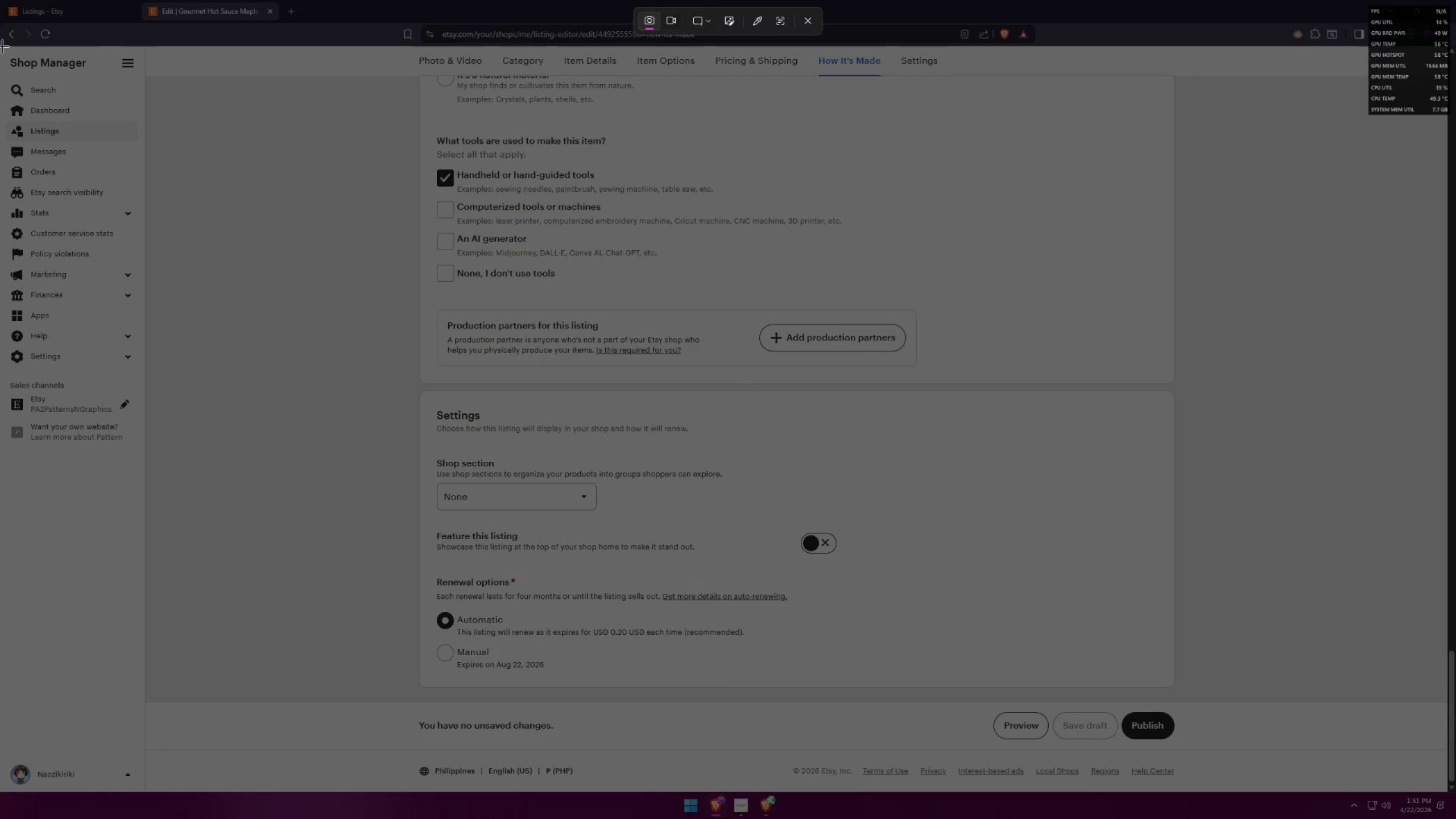 
left_click_drag(start_coordinate=[1, 47], to_coordinate=[1447, 701])
 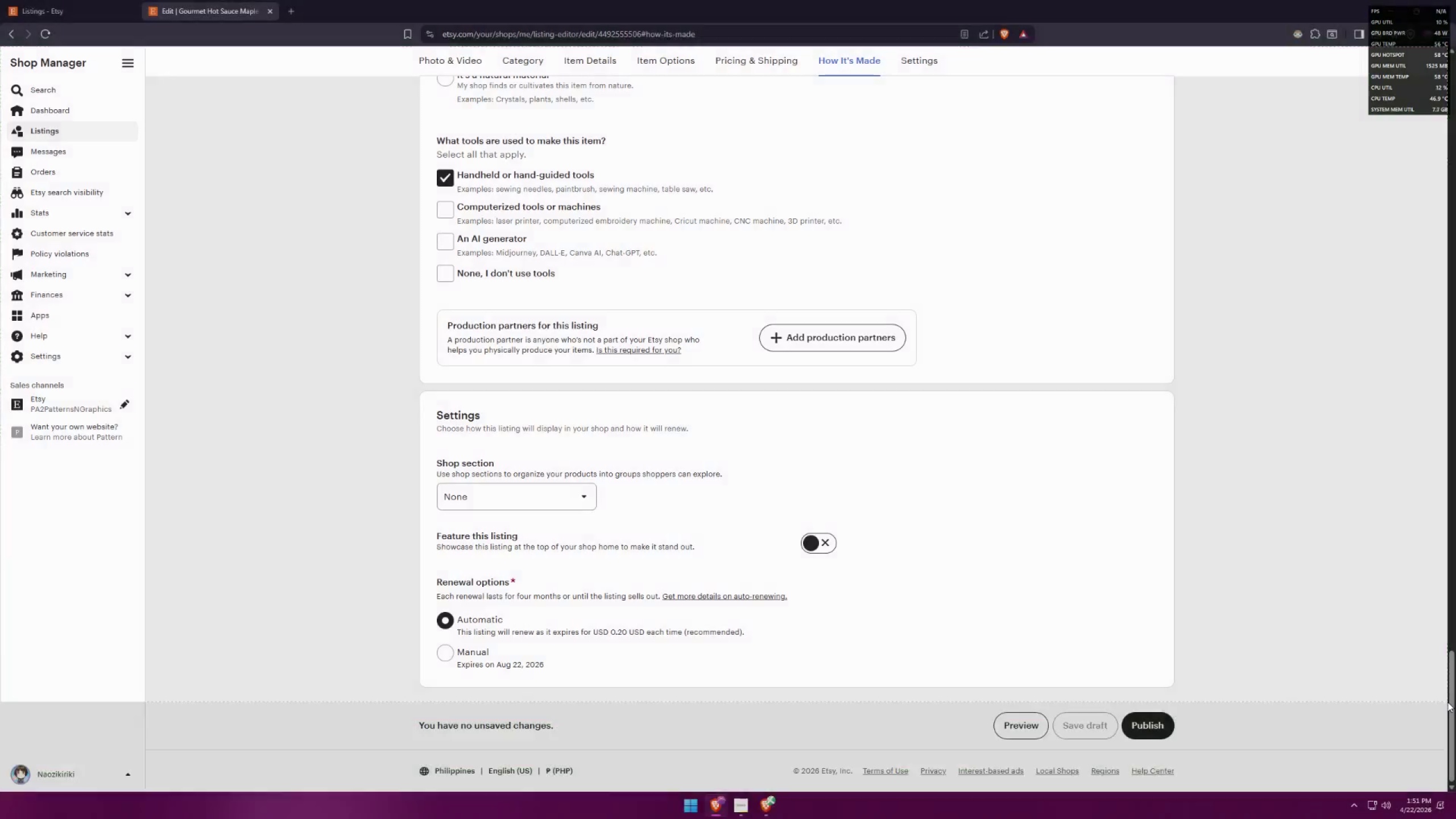 
key(Alt+AltLeft)
 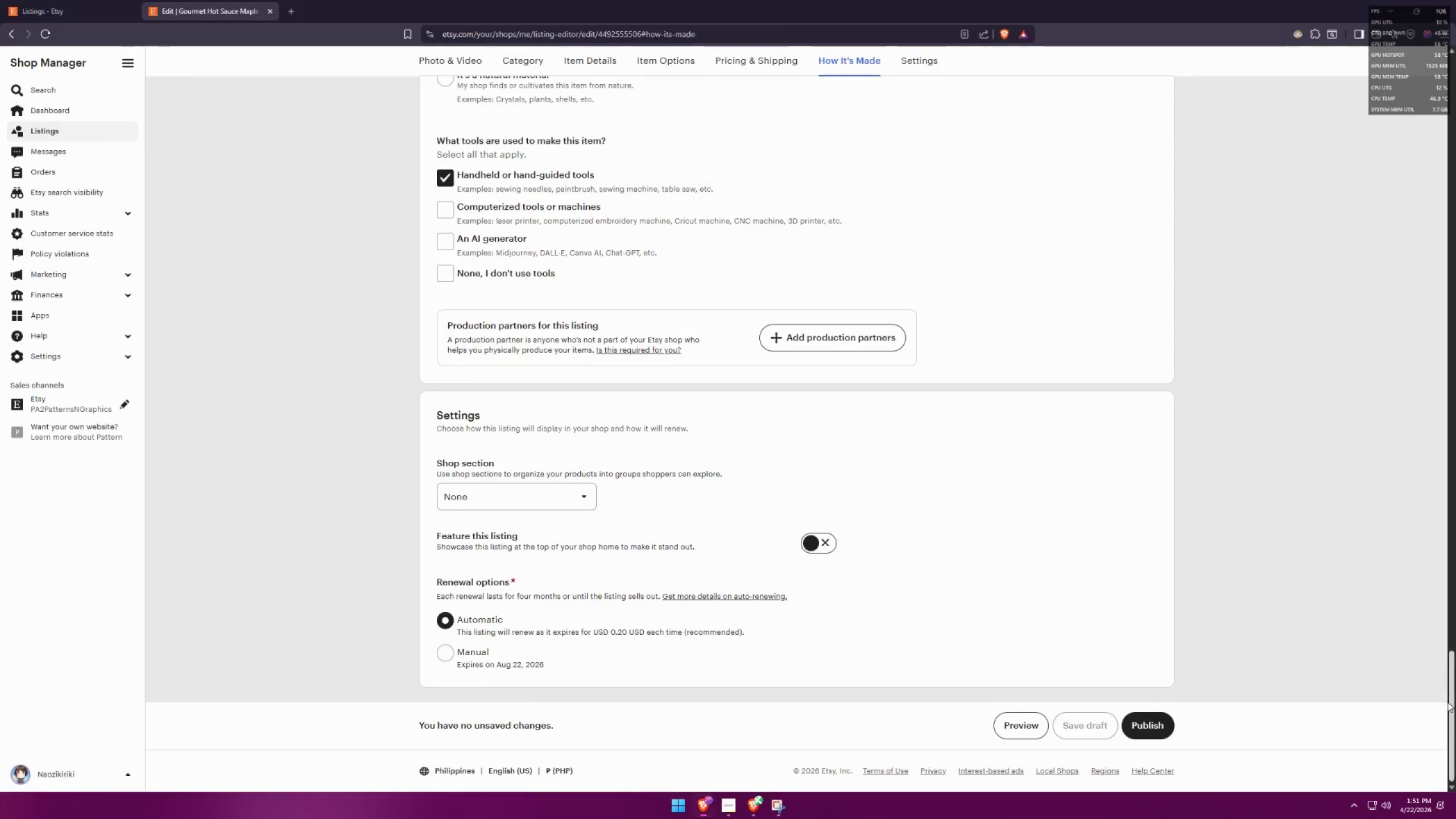 
key(Alt+Tab)
 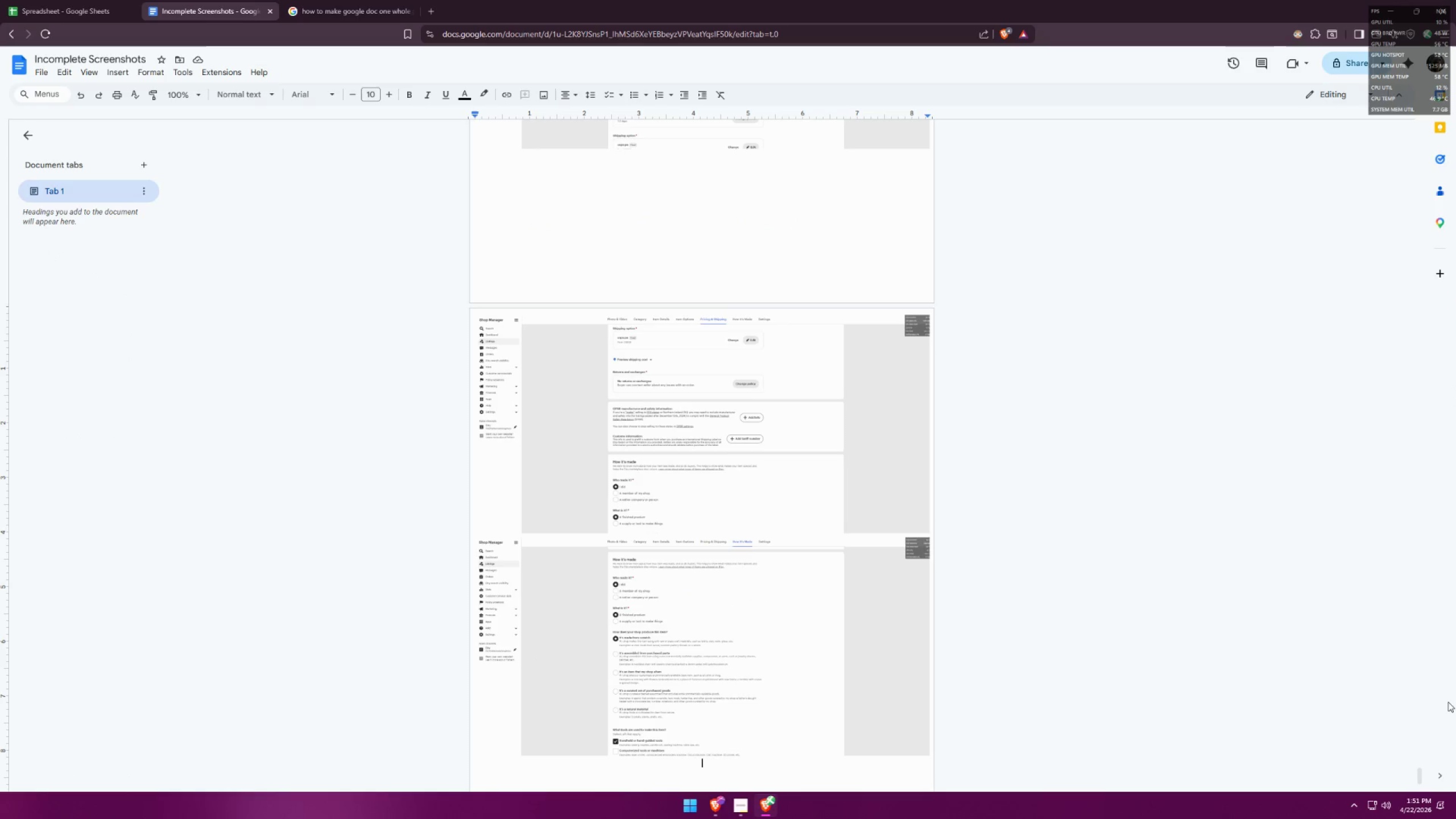 
key(Control+ControlLeft)
 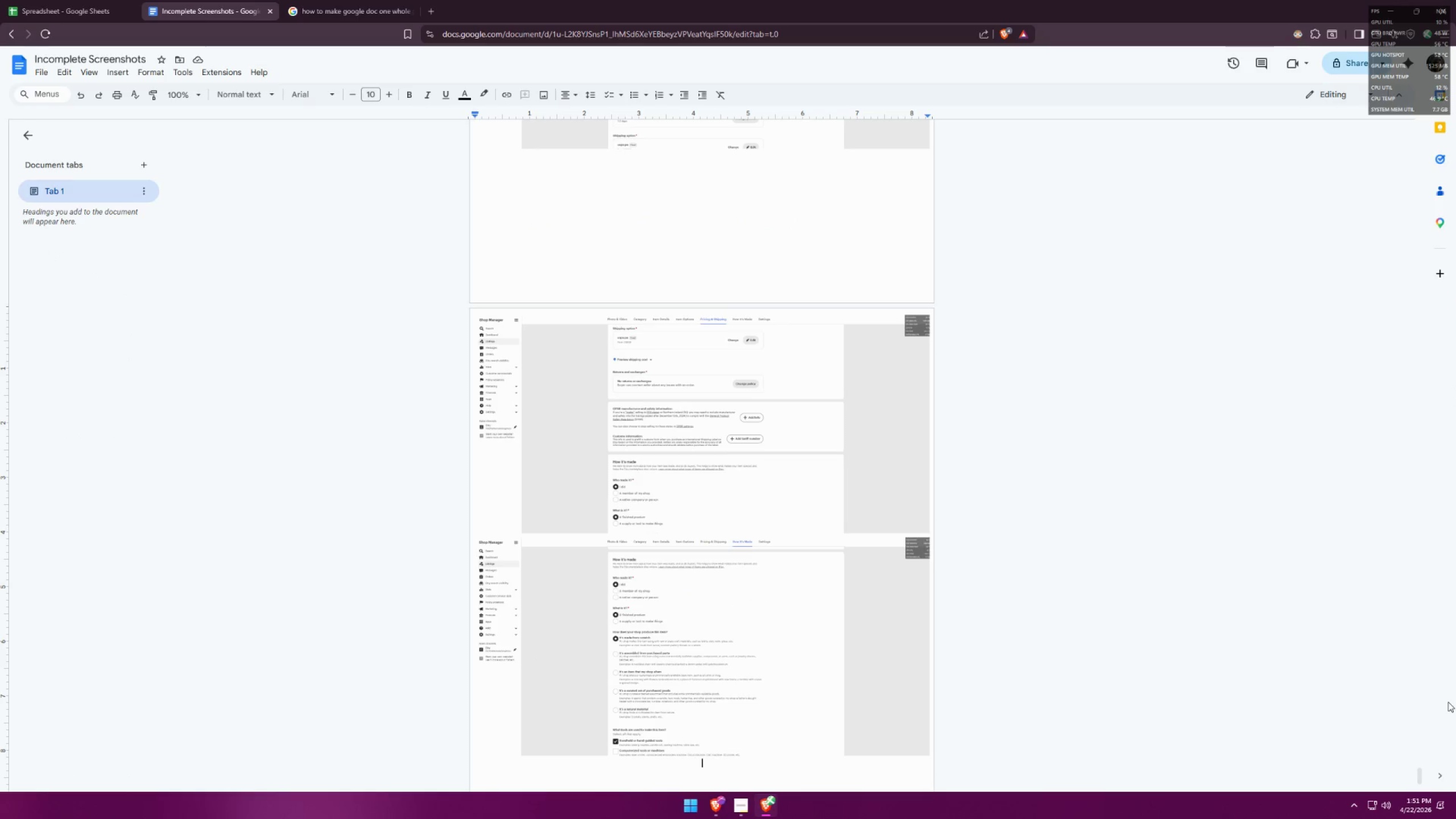 
key(Control+V)
 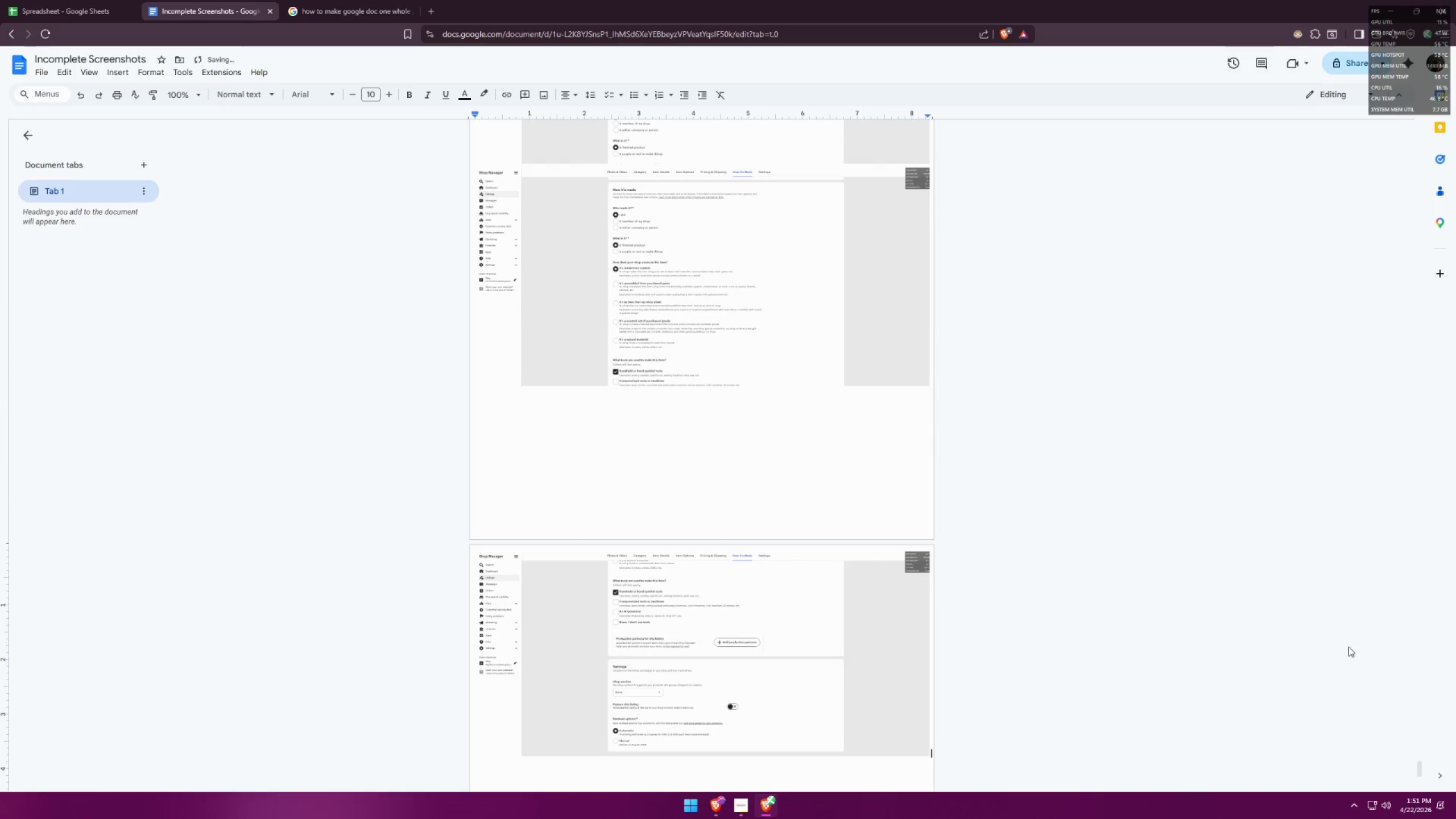 
scroll: coordinate [1194, 473], scroll_direction: up, amount: 8.0
 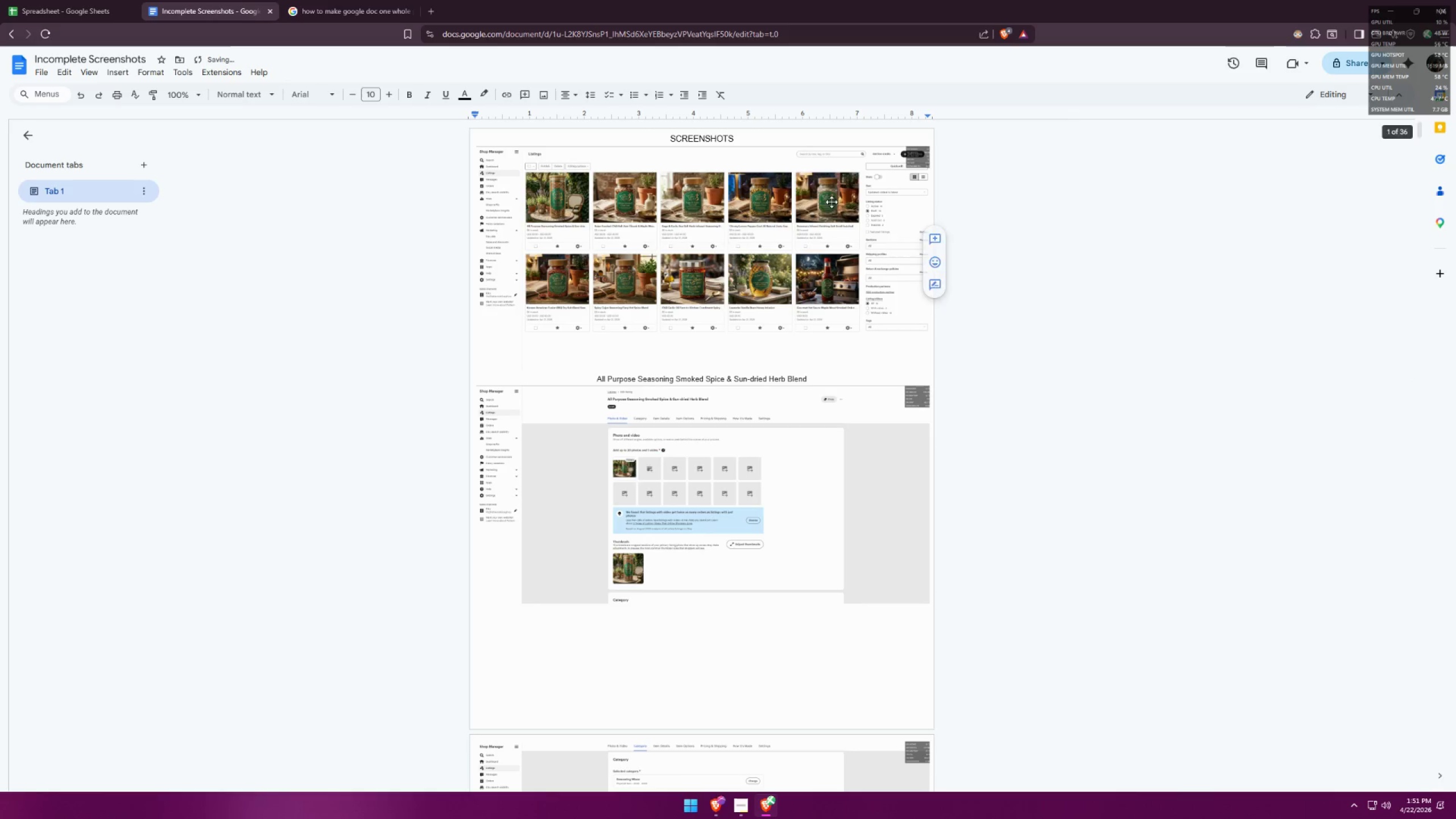 
double_click([715, 138])
 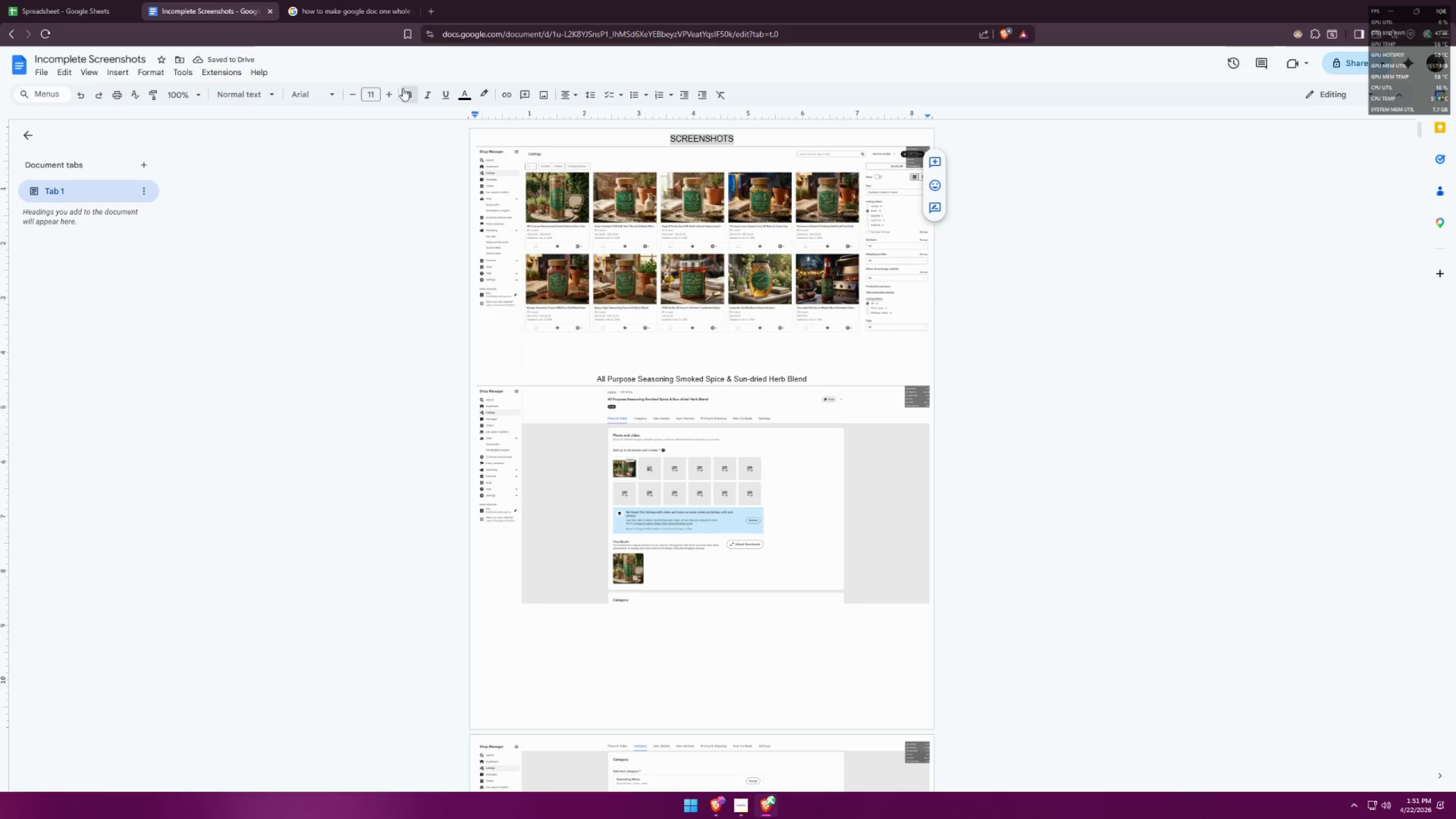 
left_click([1152, 325])
 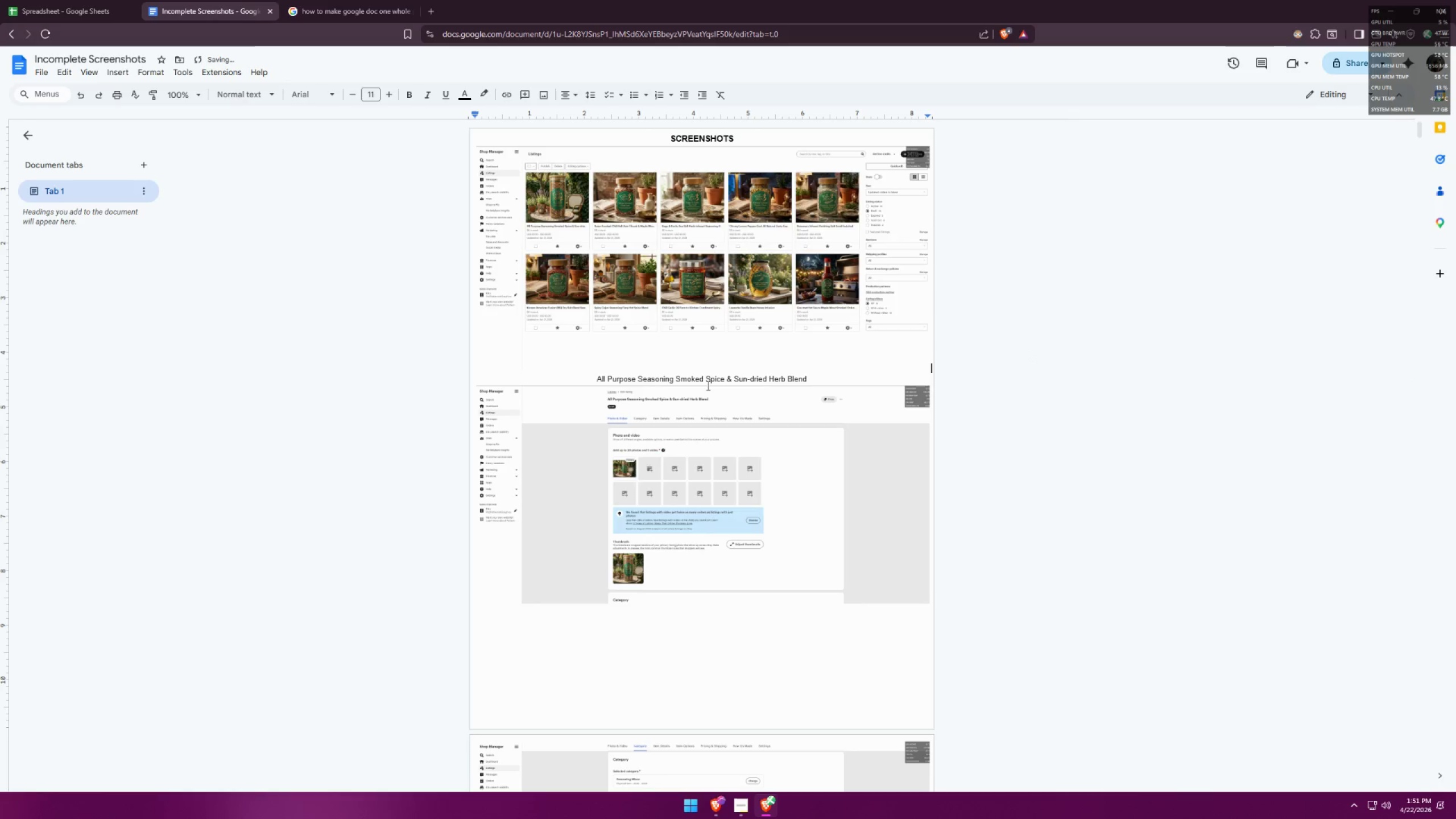 
left_click([706, 386])
 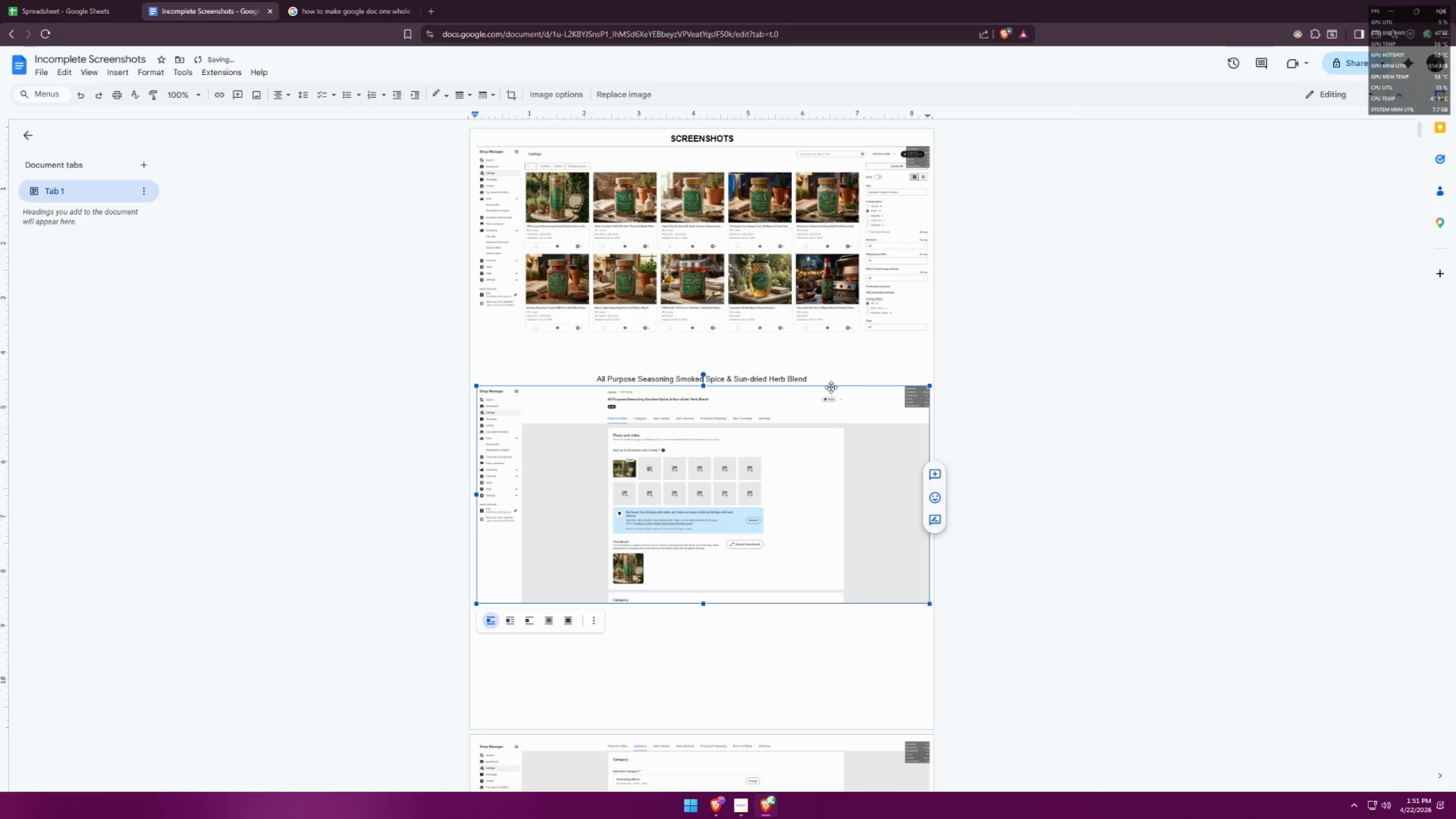 
left_click([713, 377])
 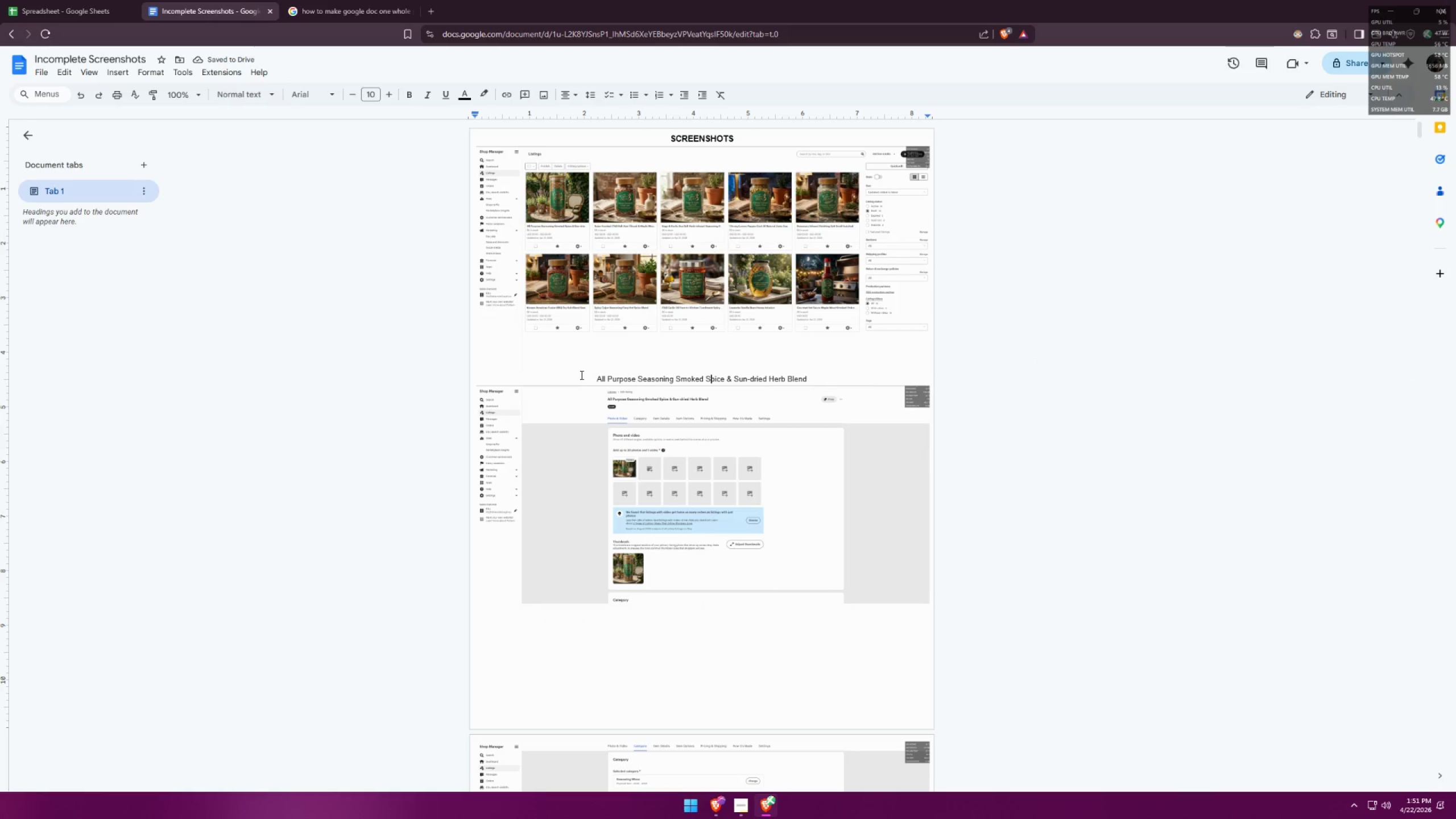 
left_click([581, 374])
 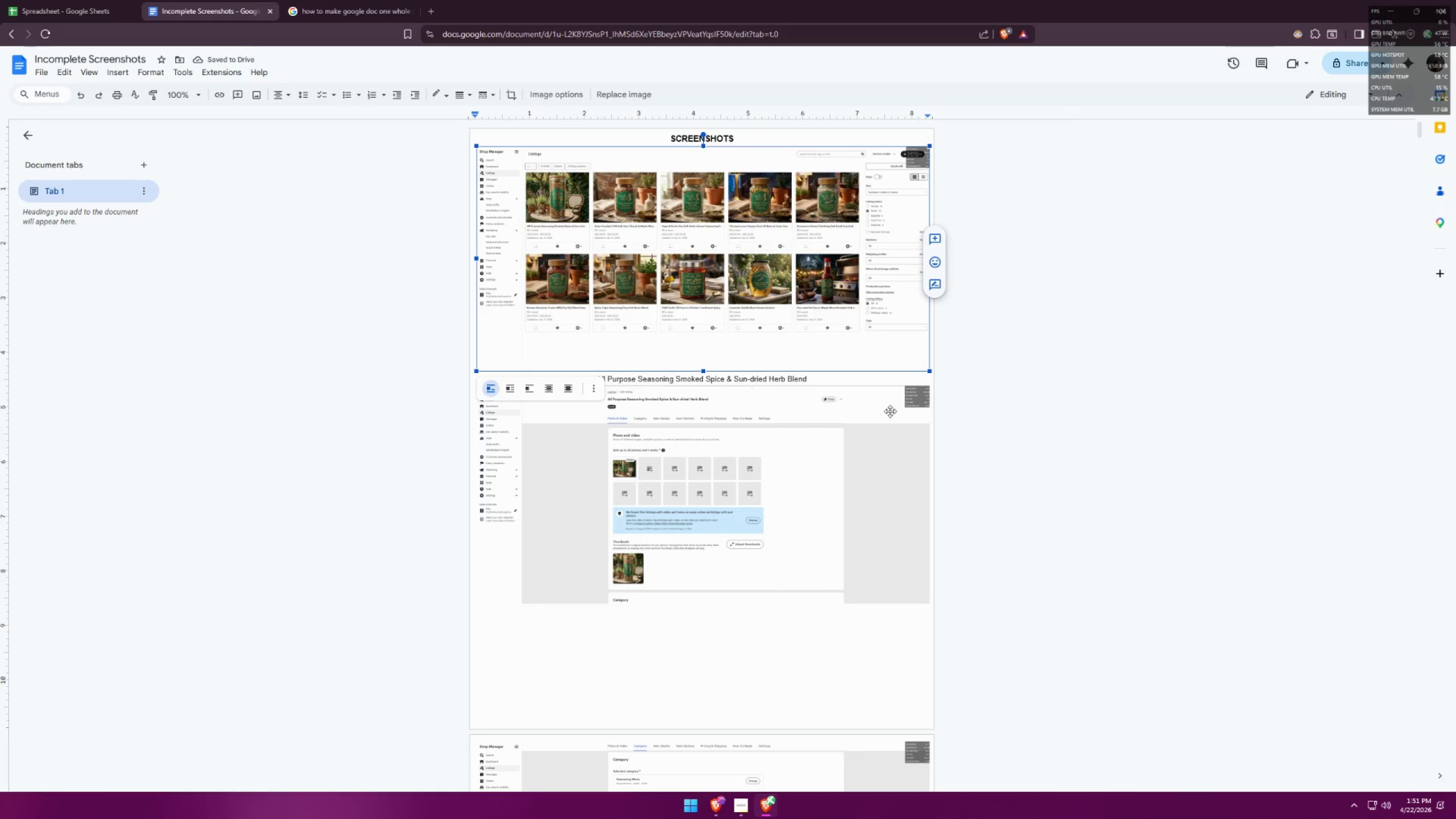 
left_click([974, 409])
 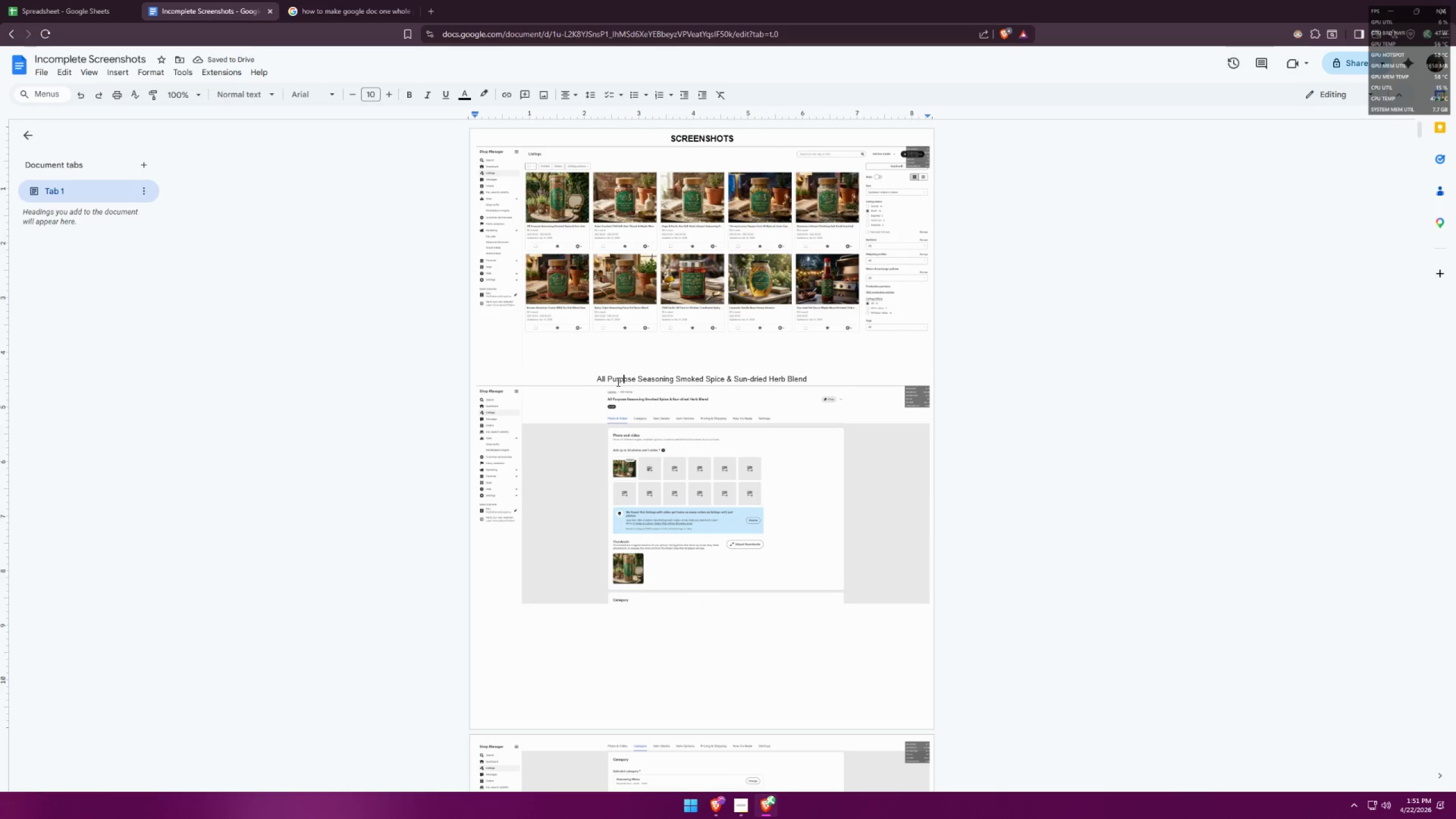 
double_click([594, 380])
 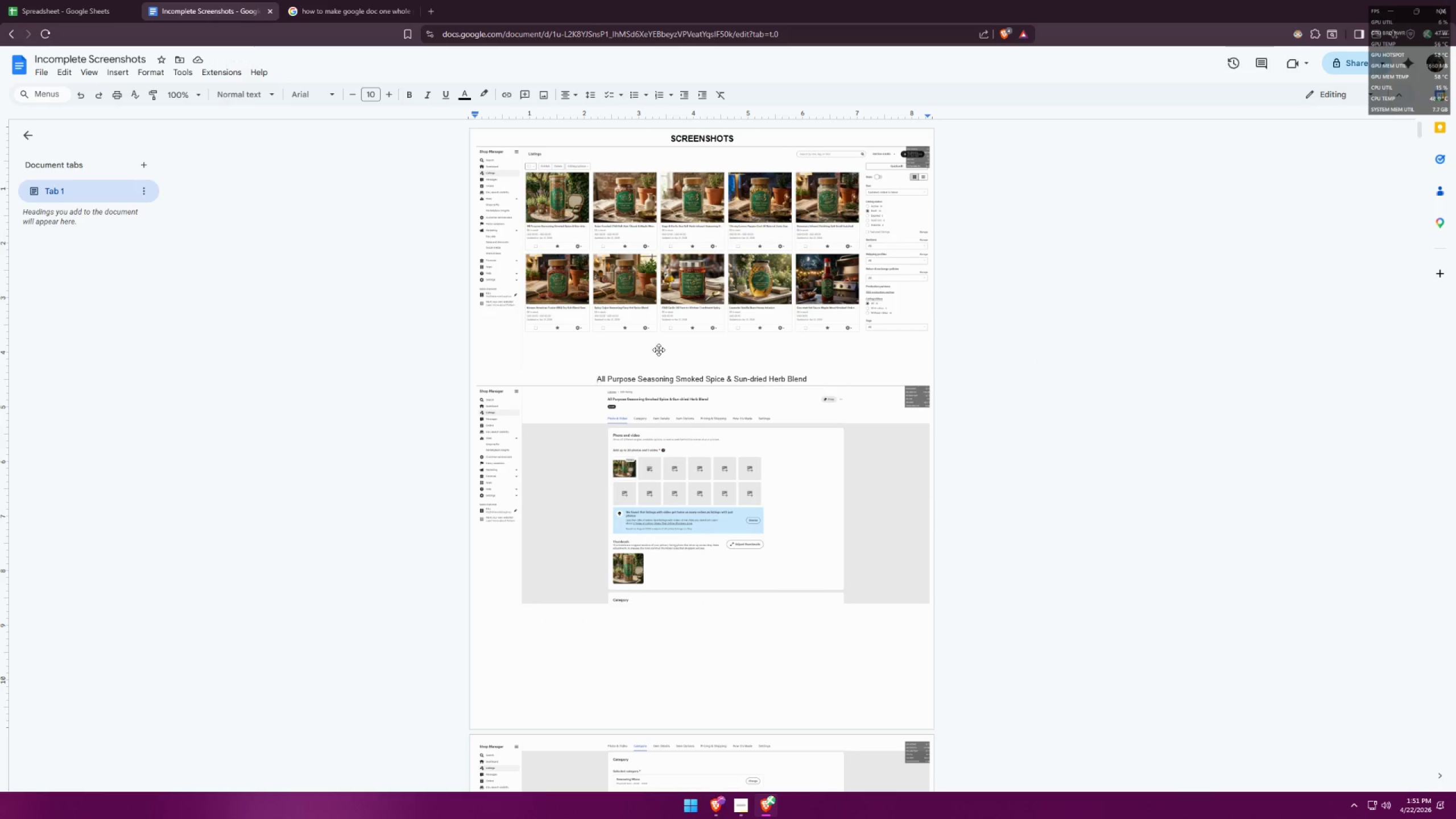 
key(1)
 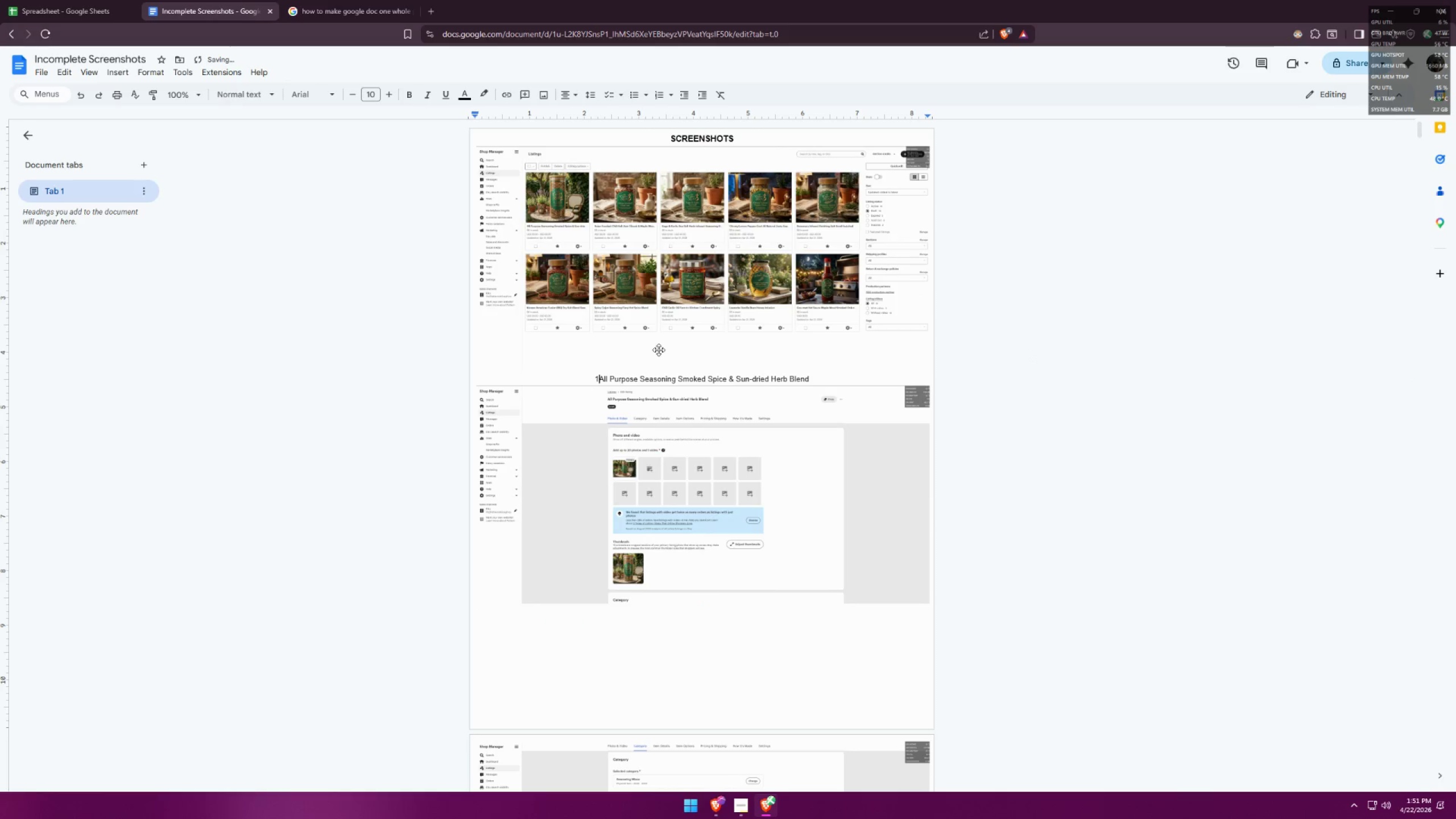 
key(Period)
 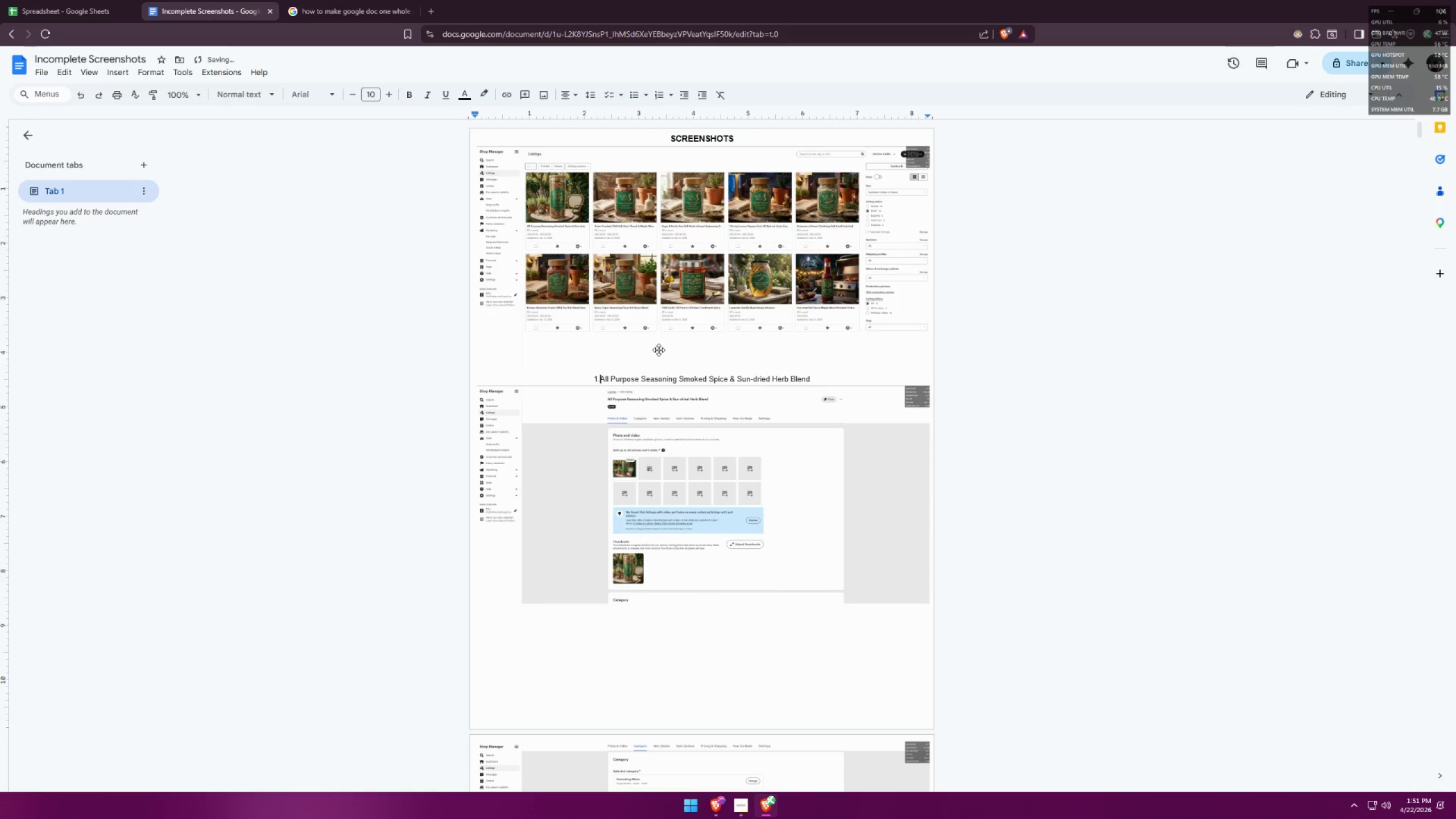 
key(Space)
 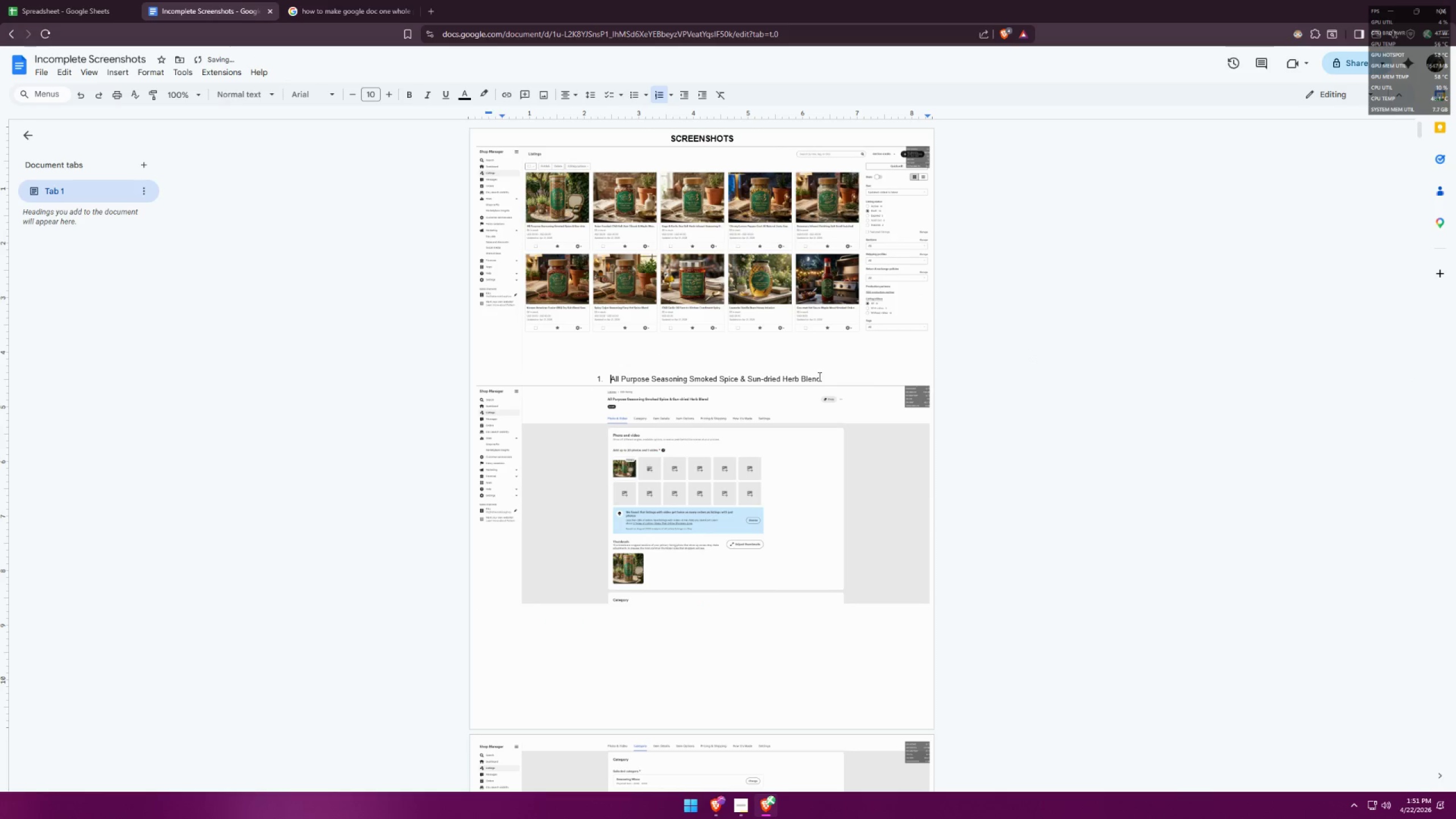 
left_click_drag(start_coordinate=[819, 377], to_coordinate=[602, 380])
 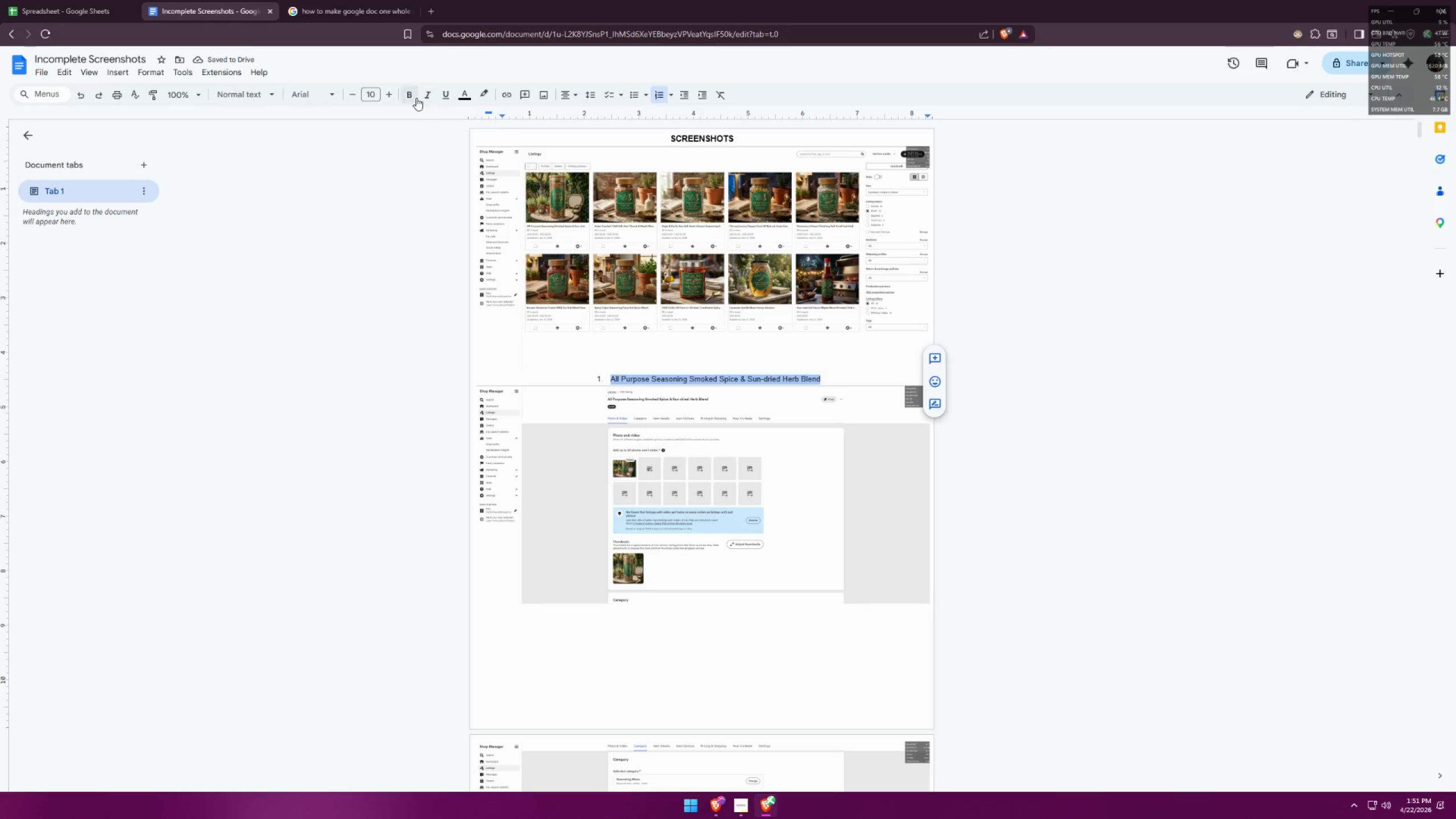 
left_click([414, 98])
 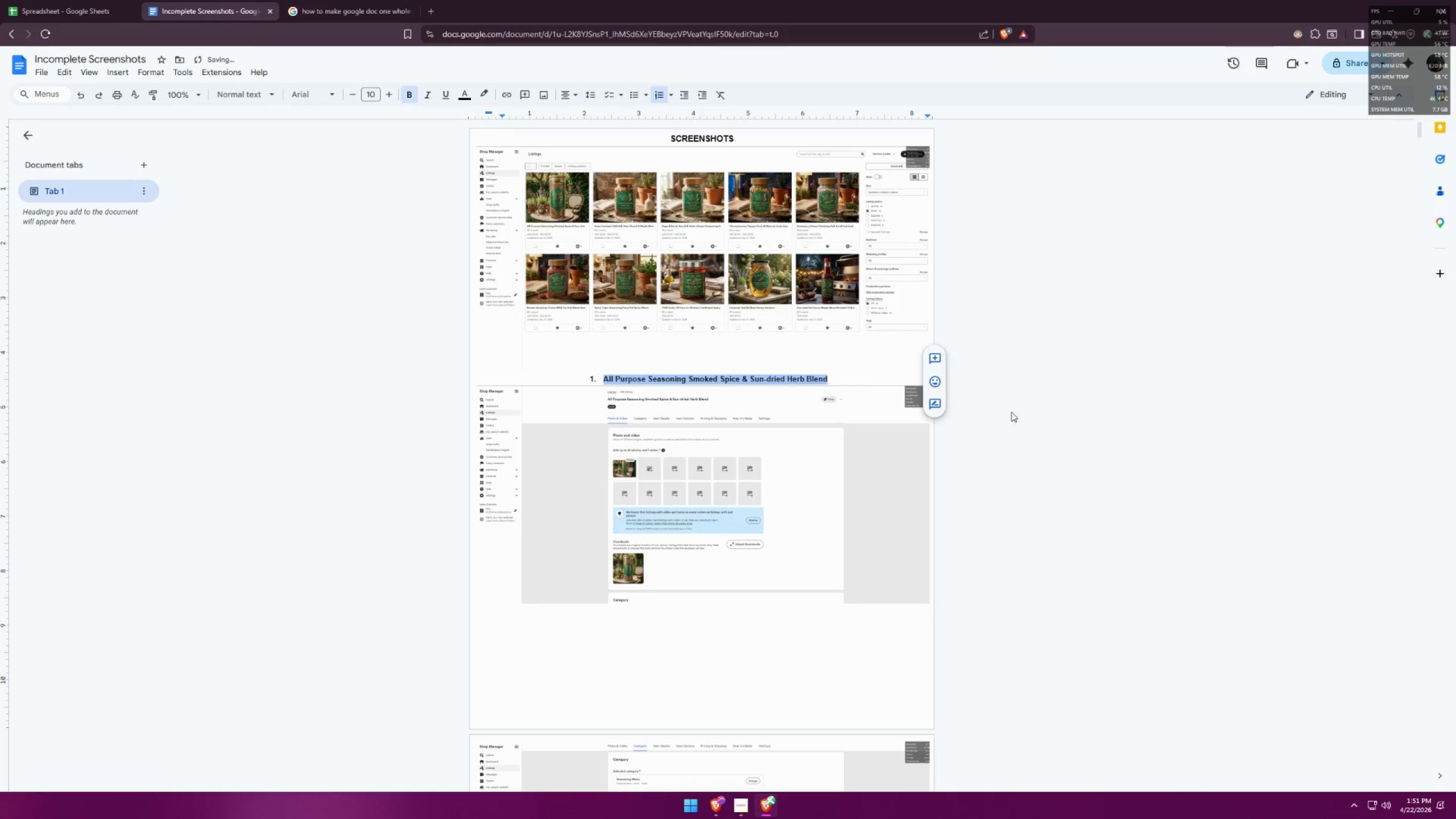 
left_click([1089, 427])
 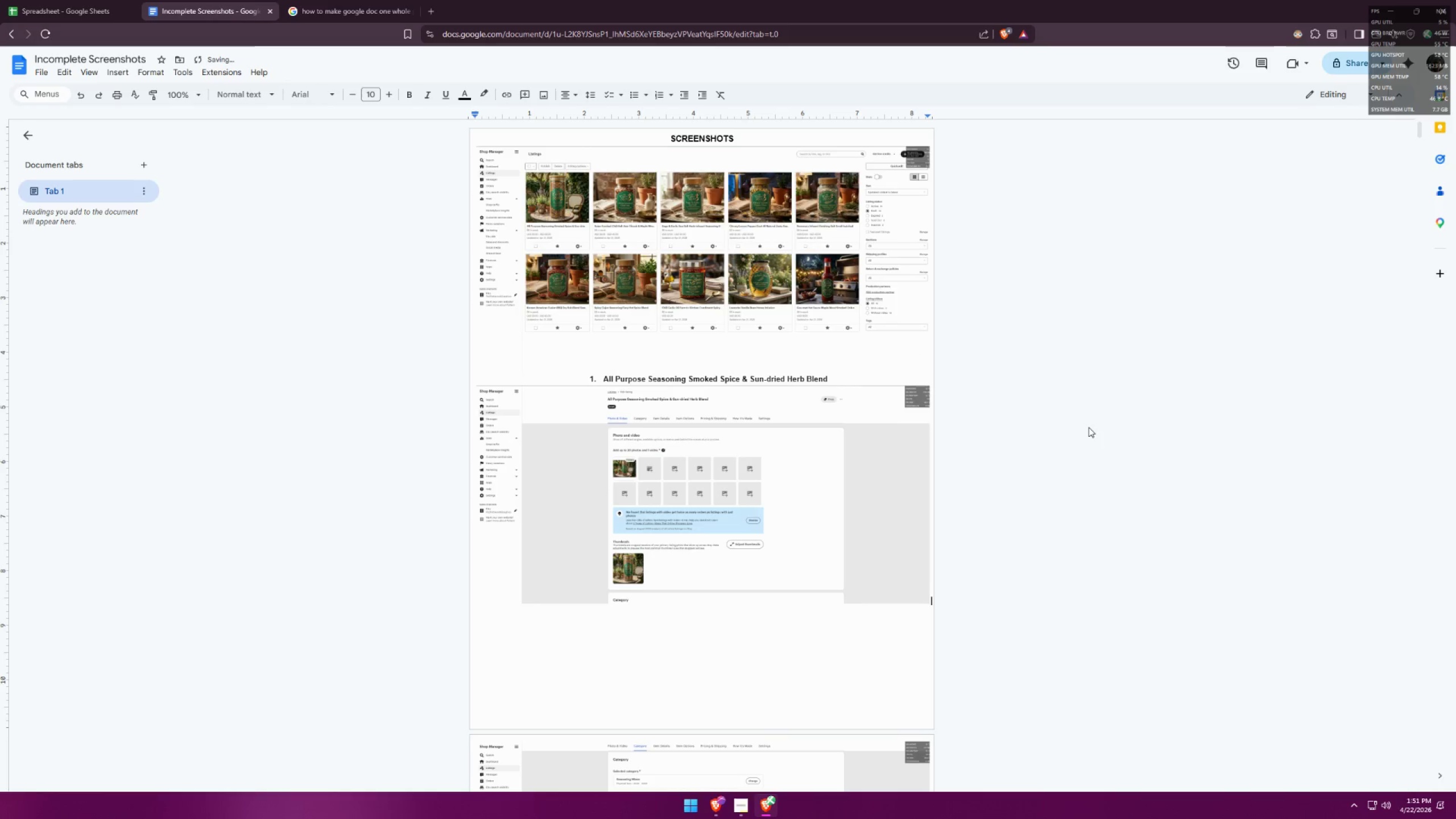 
scroll: coordinate [776, 452], scroll_direction: down, amount: 35.0
 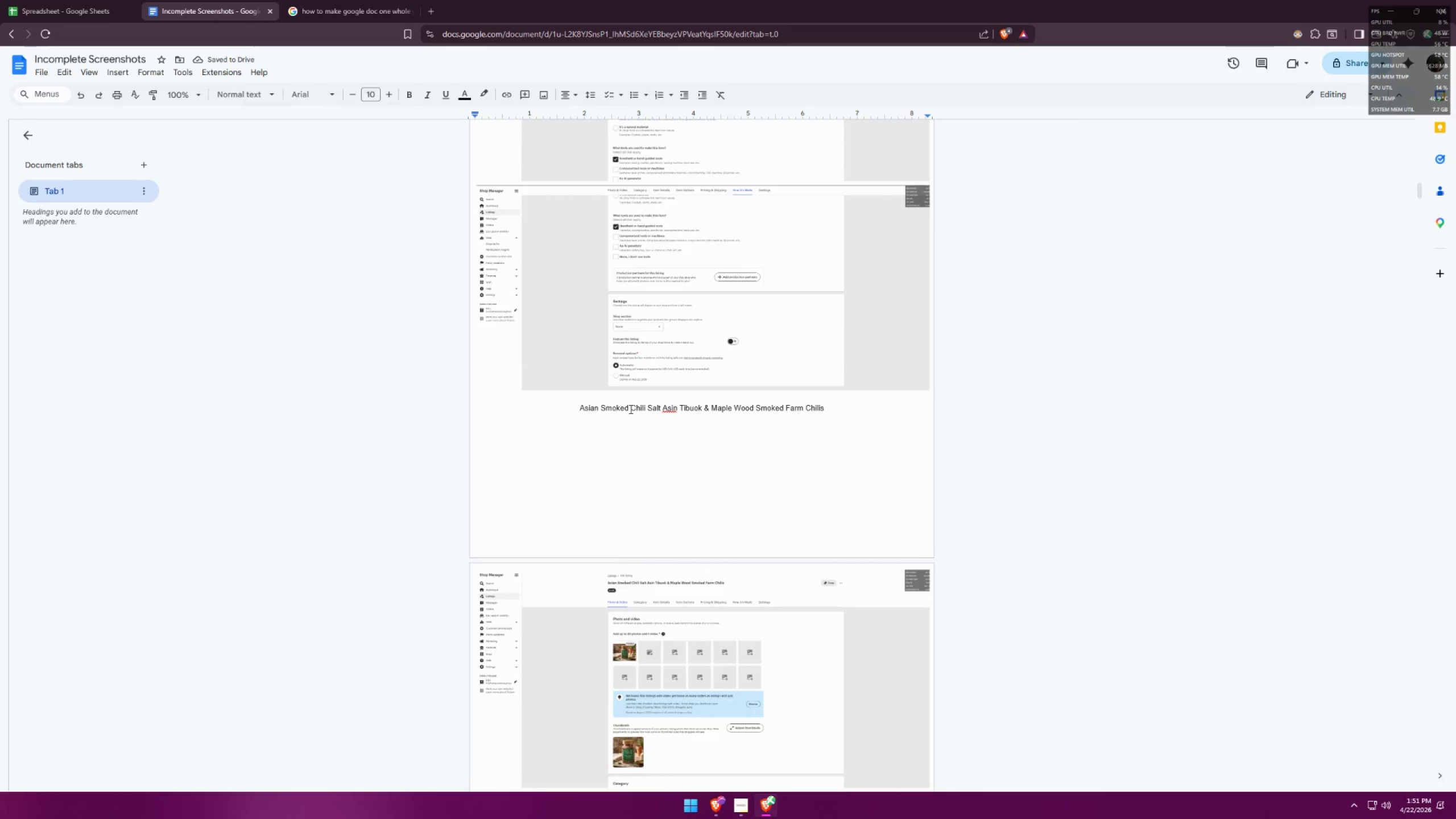 
double_click([659, 412])
 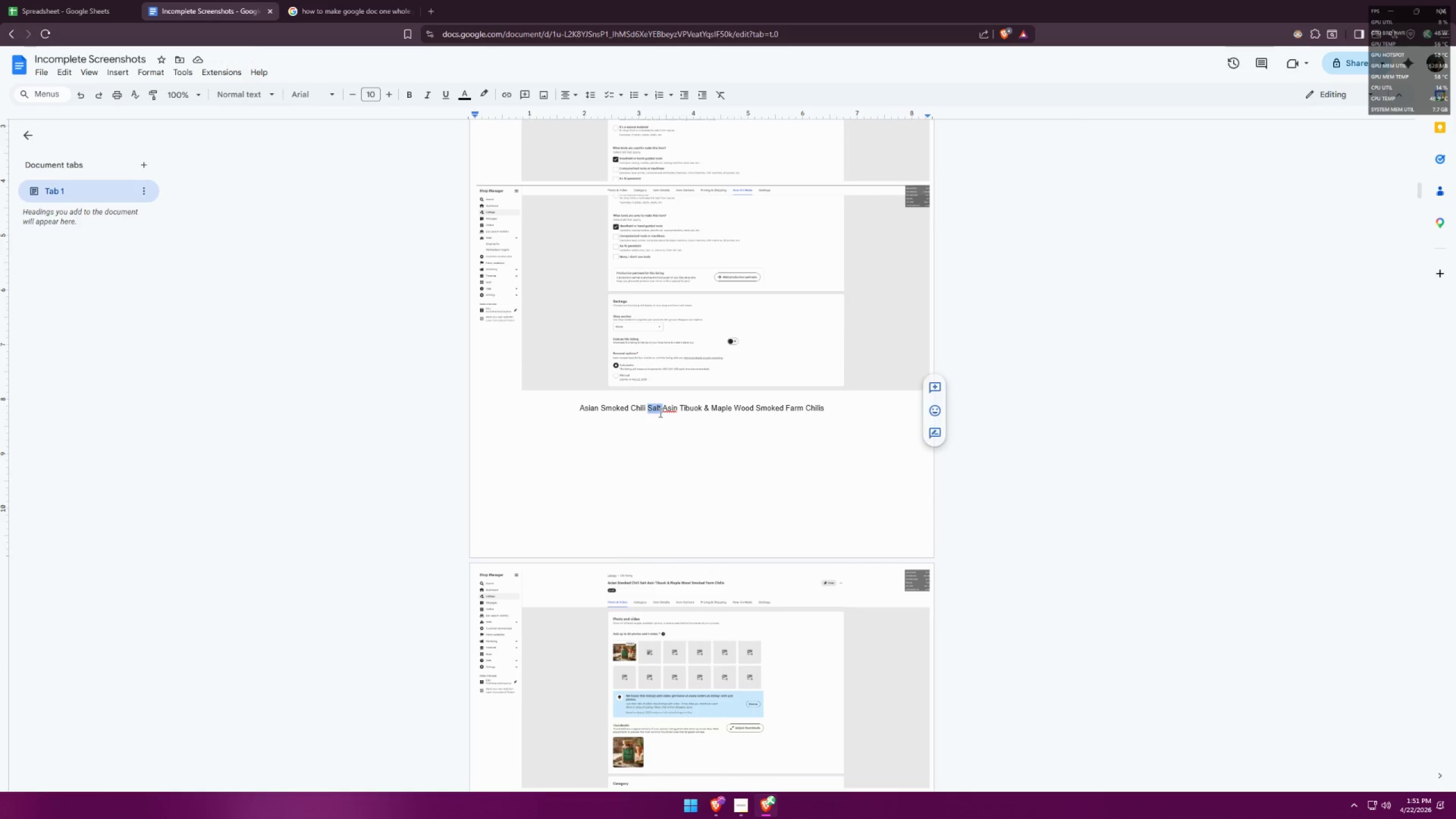 
triple_click([659, 412])
 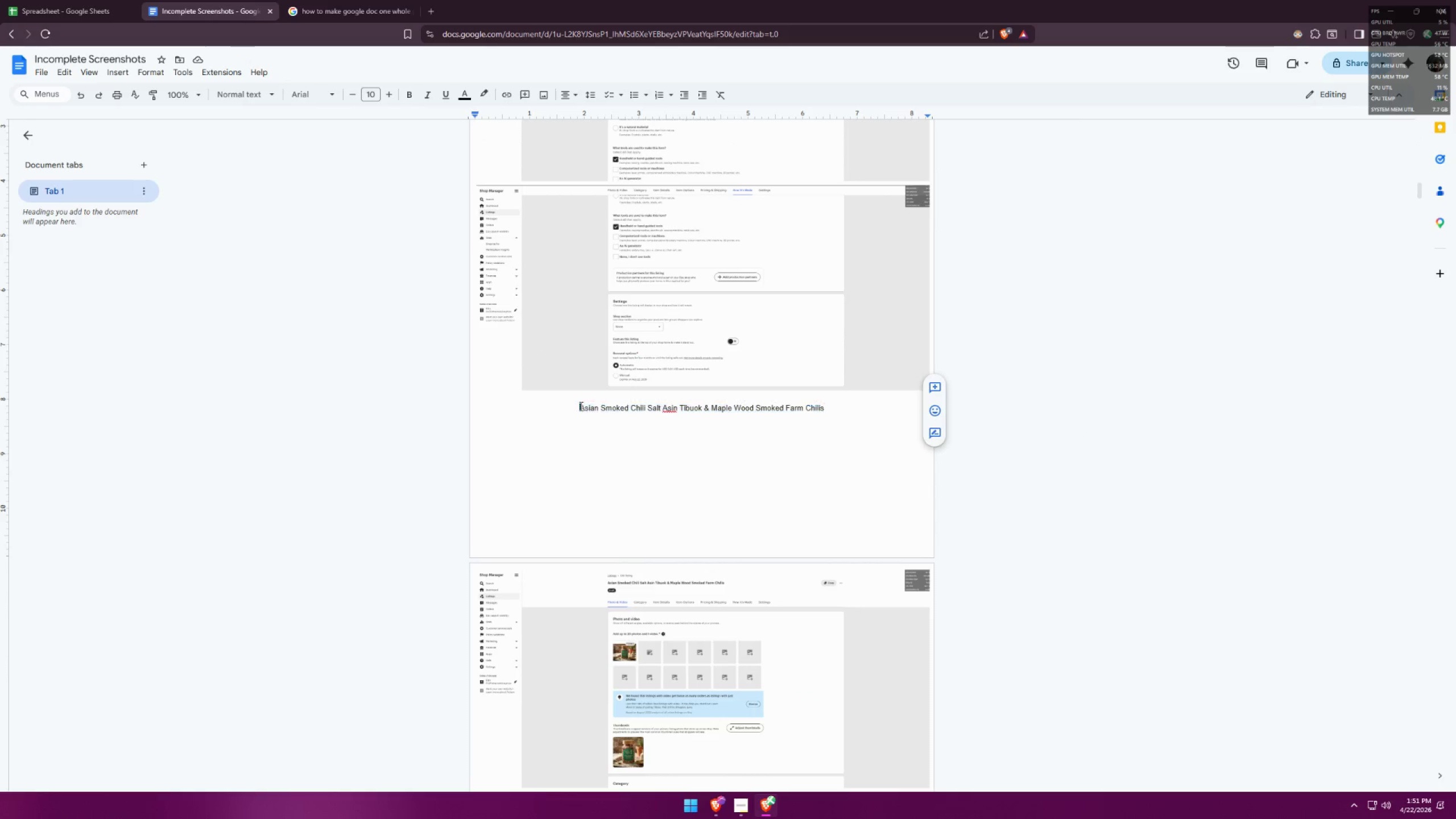 
key(2)
 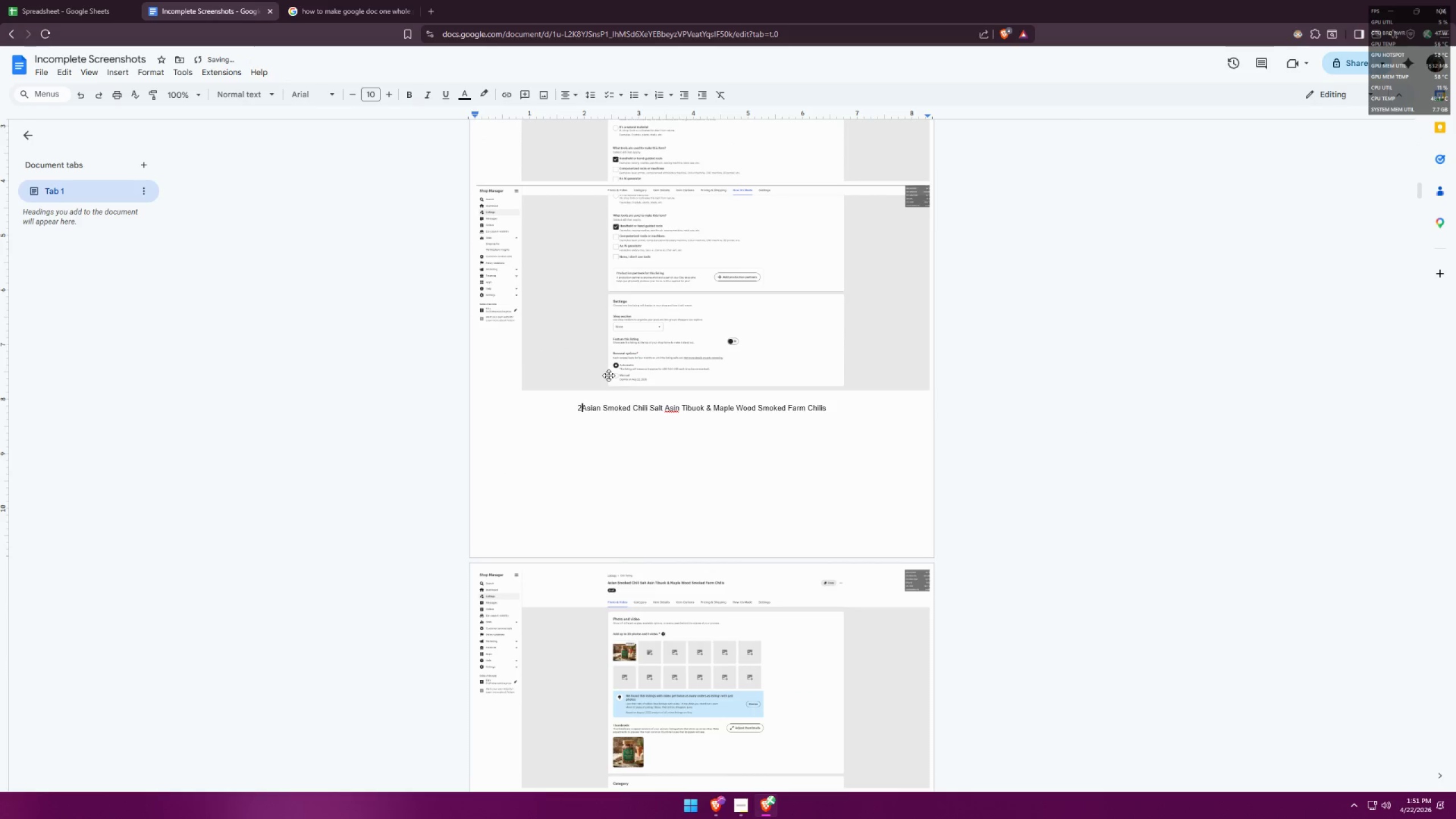 
key(Period)
 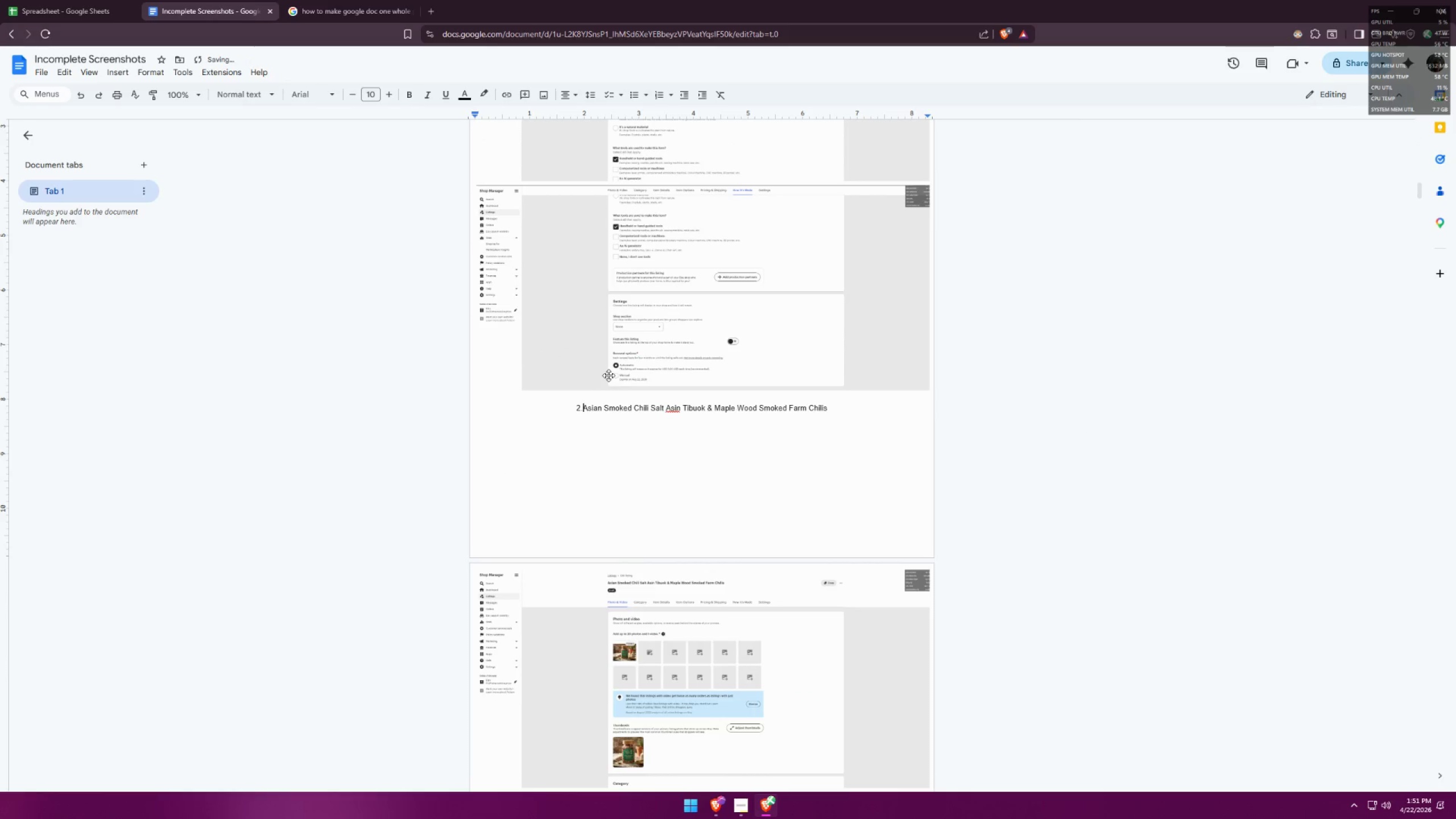 
key(Space)
 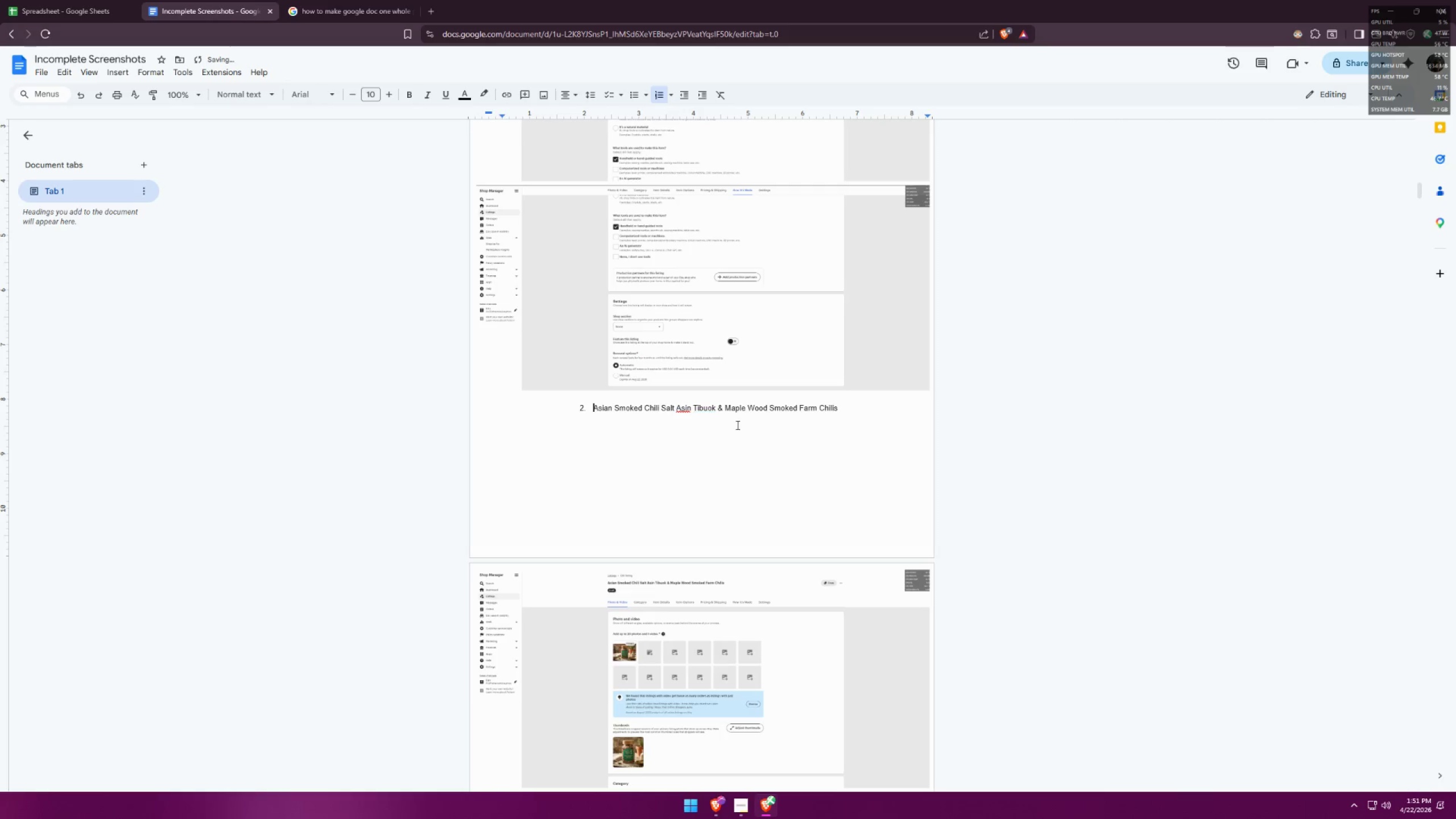 
double_click([729, 411])
 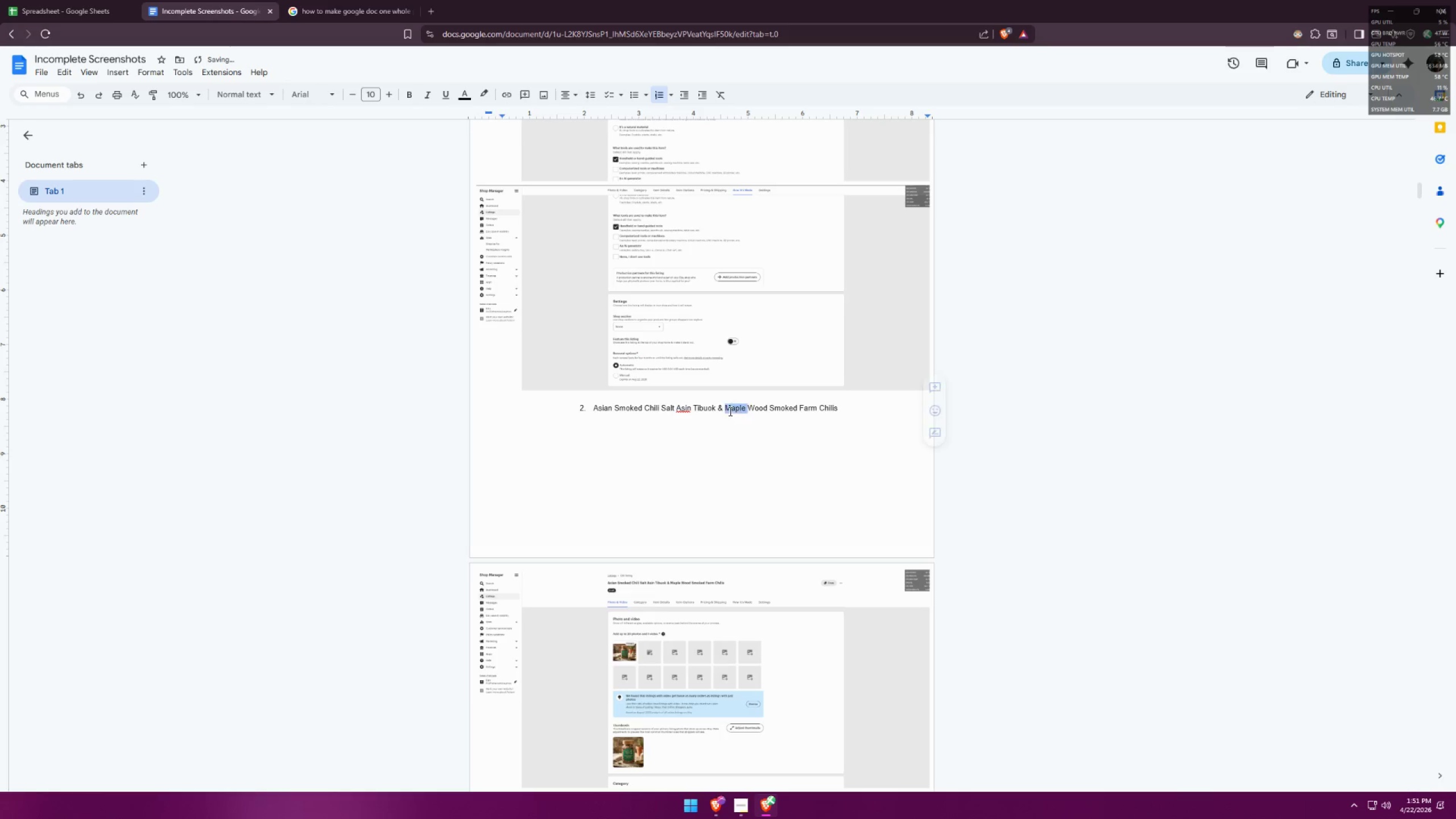 
triple_click([729, 411])
 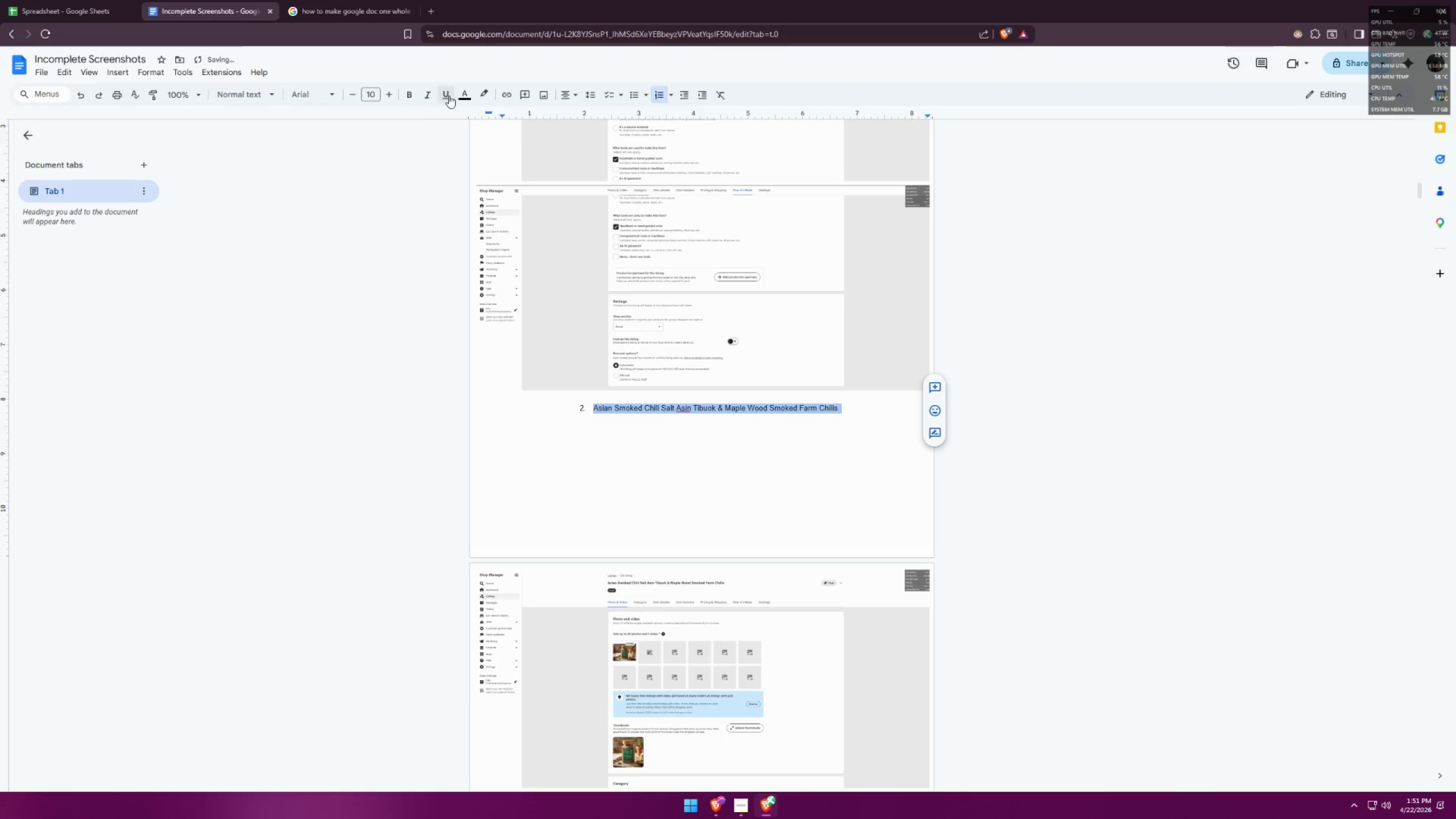 
left_click([406, 90])
 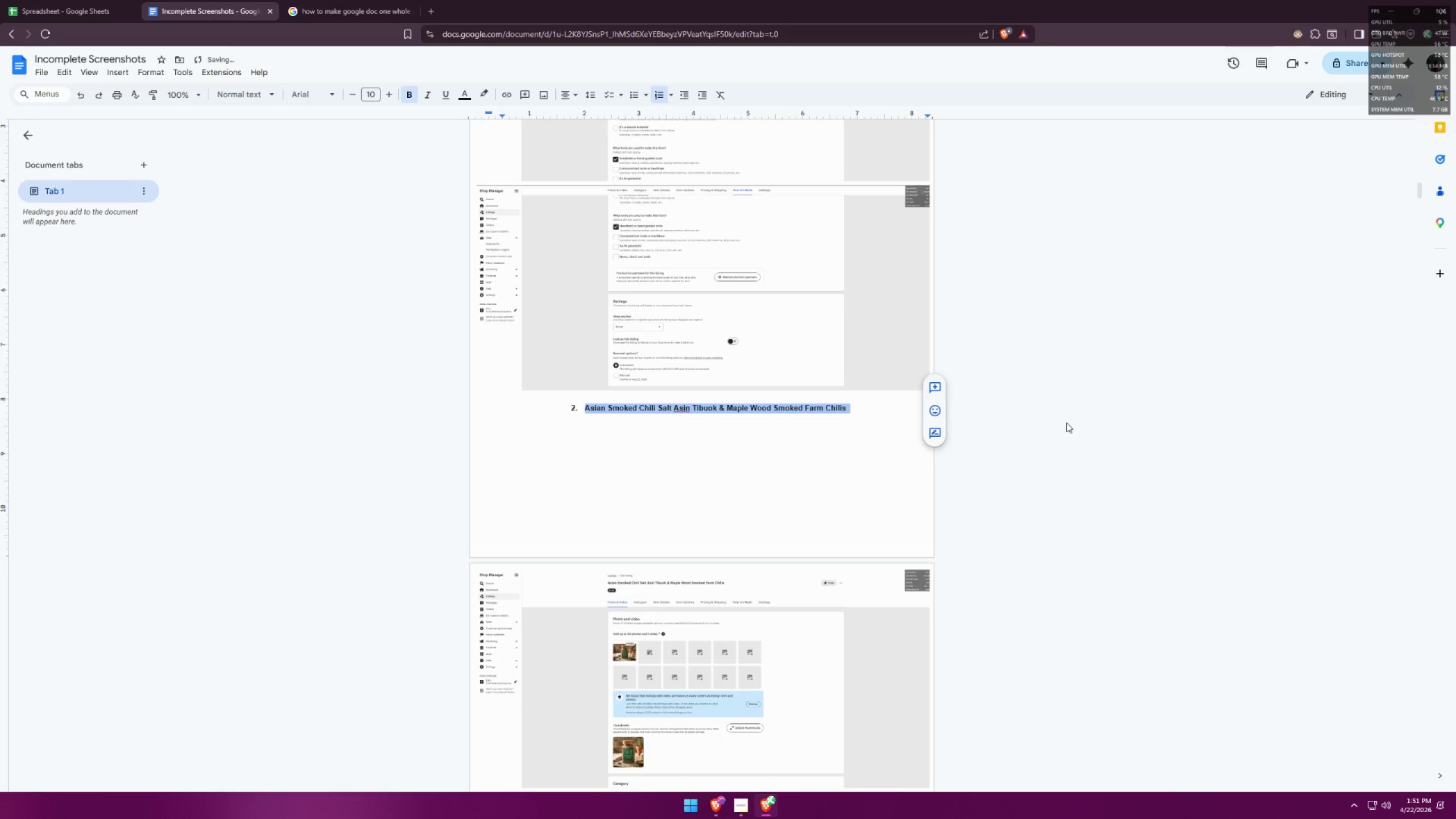 
left_click([1094, 420])
 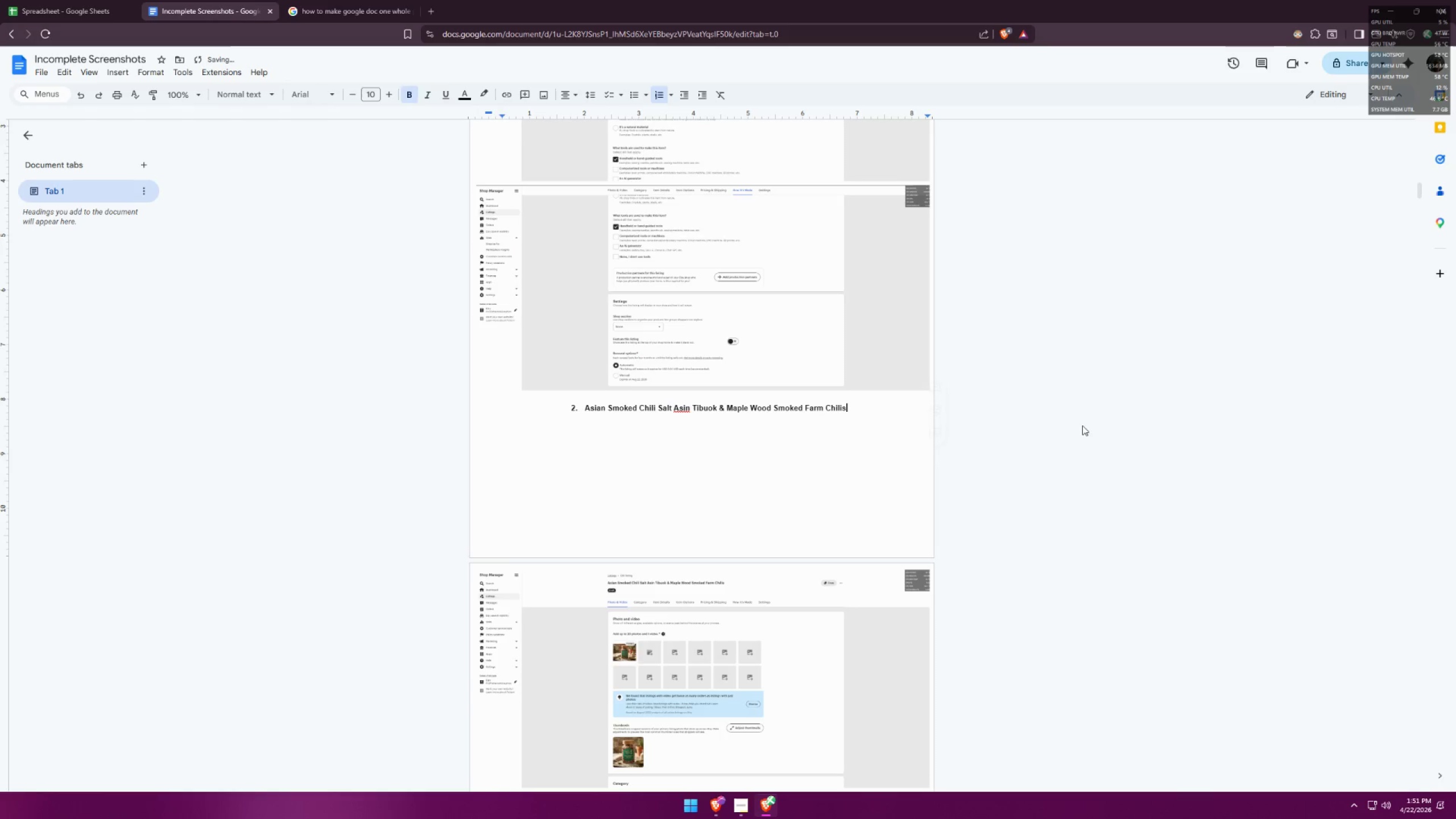 
scroll: coordinate [1047, 403], scroll_direction: down, amount: 39.0
 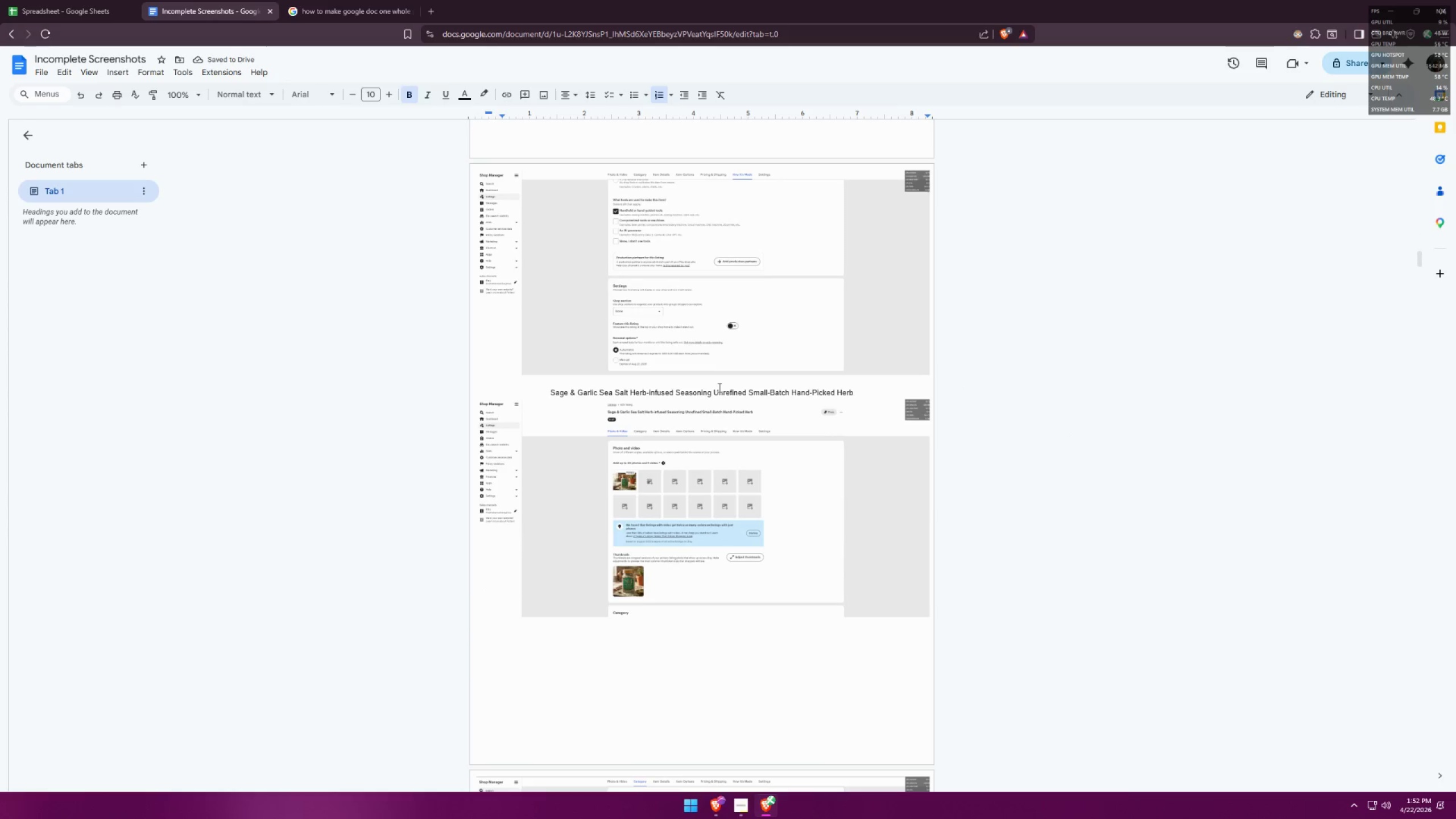 
double_click([715, 390])
 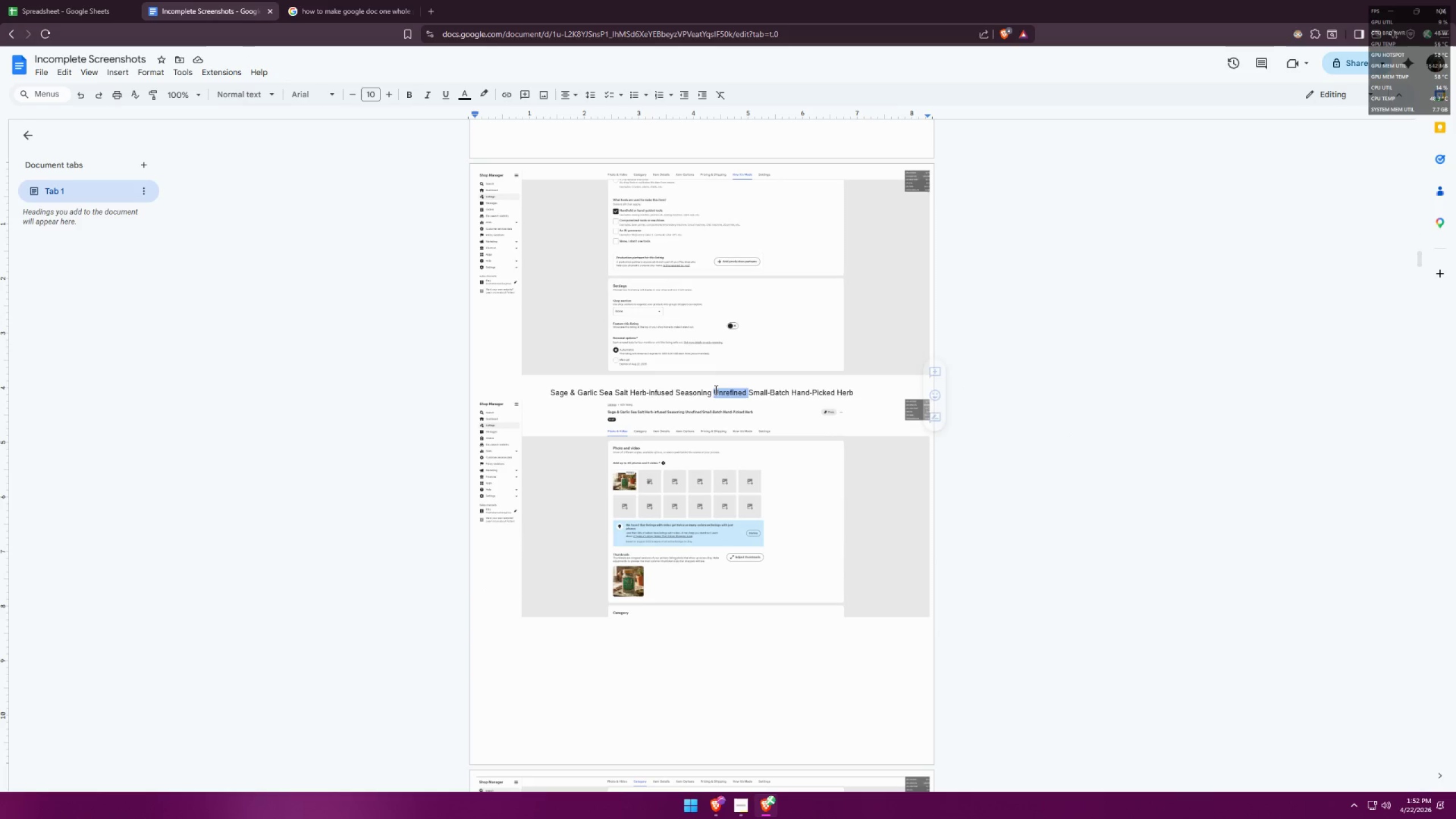 
triple_click([715, 390])
 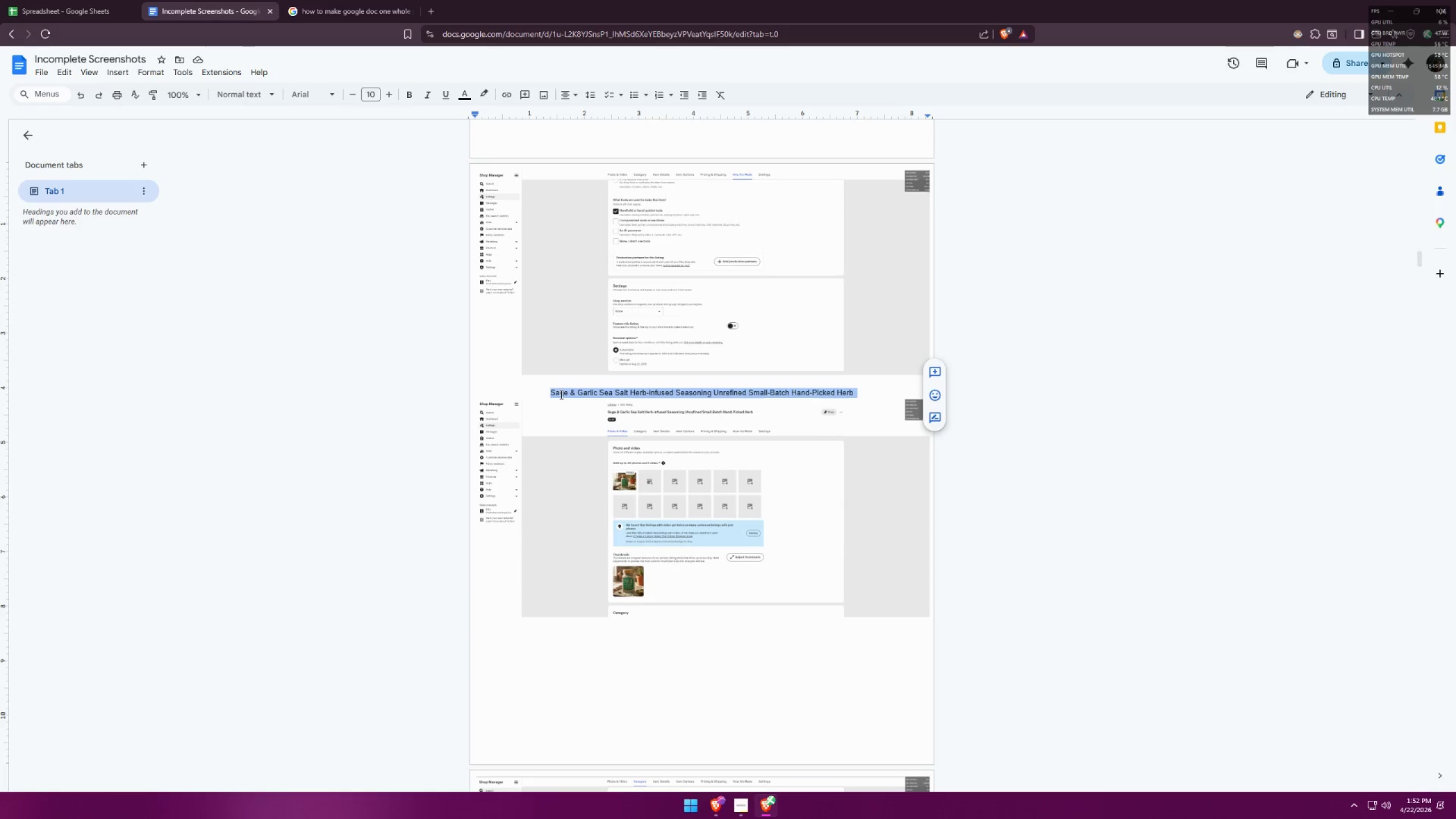 
double_click([556, 392])
 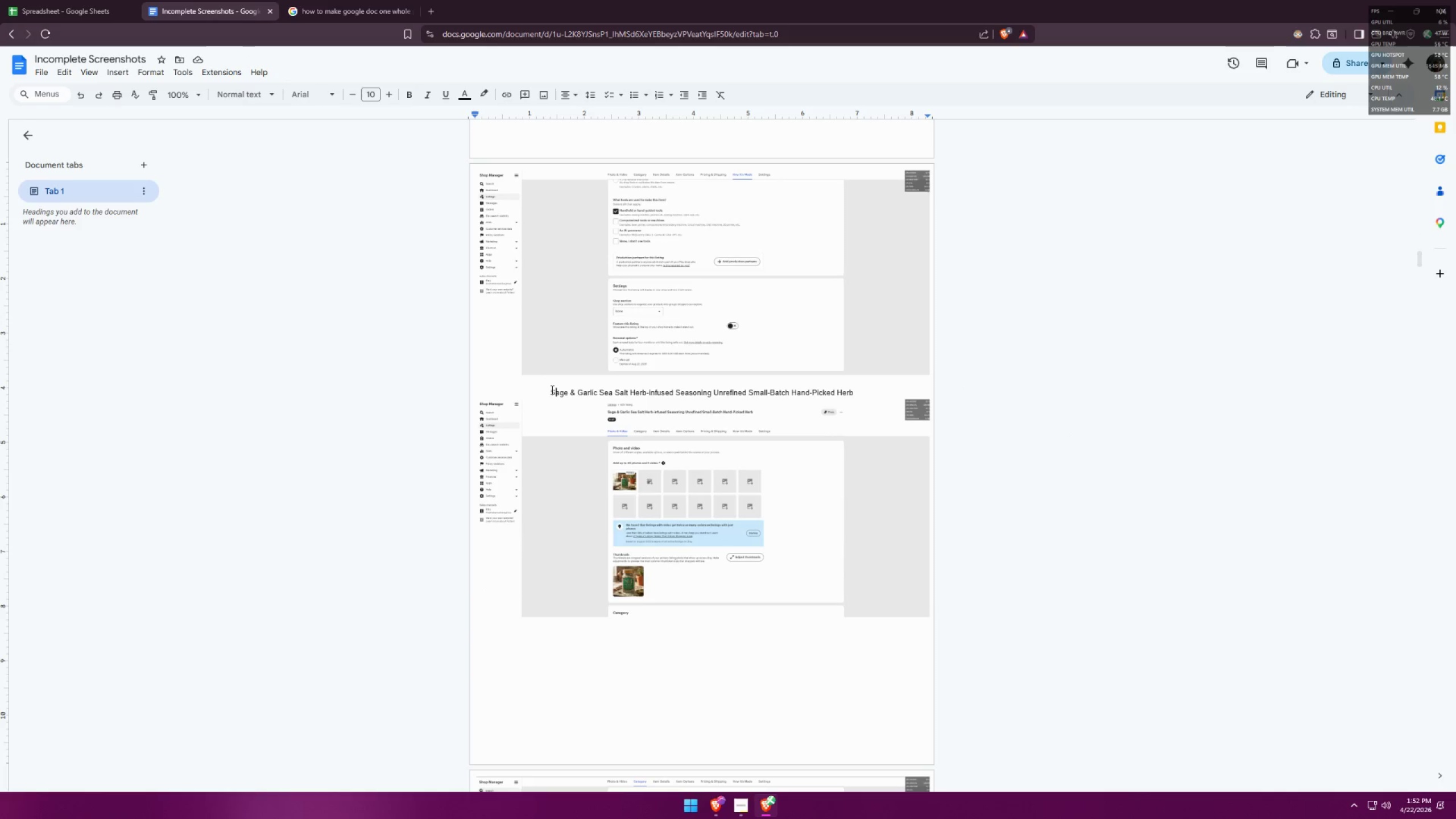 
left_click([551, 390])
 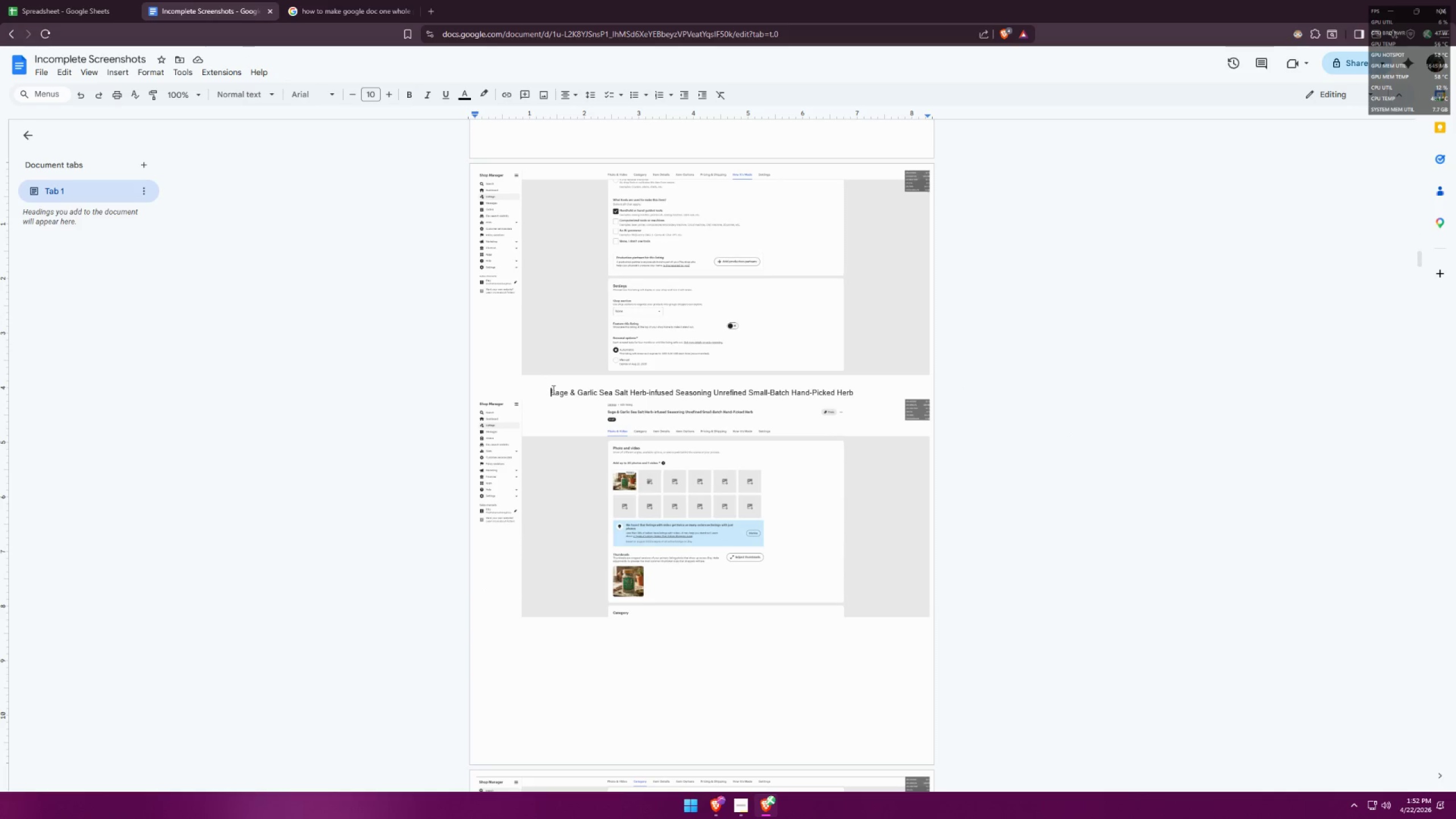 
key(3)
 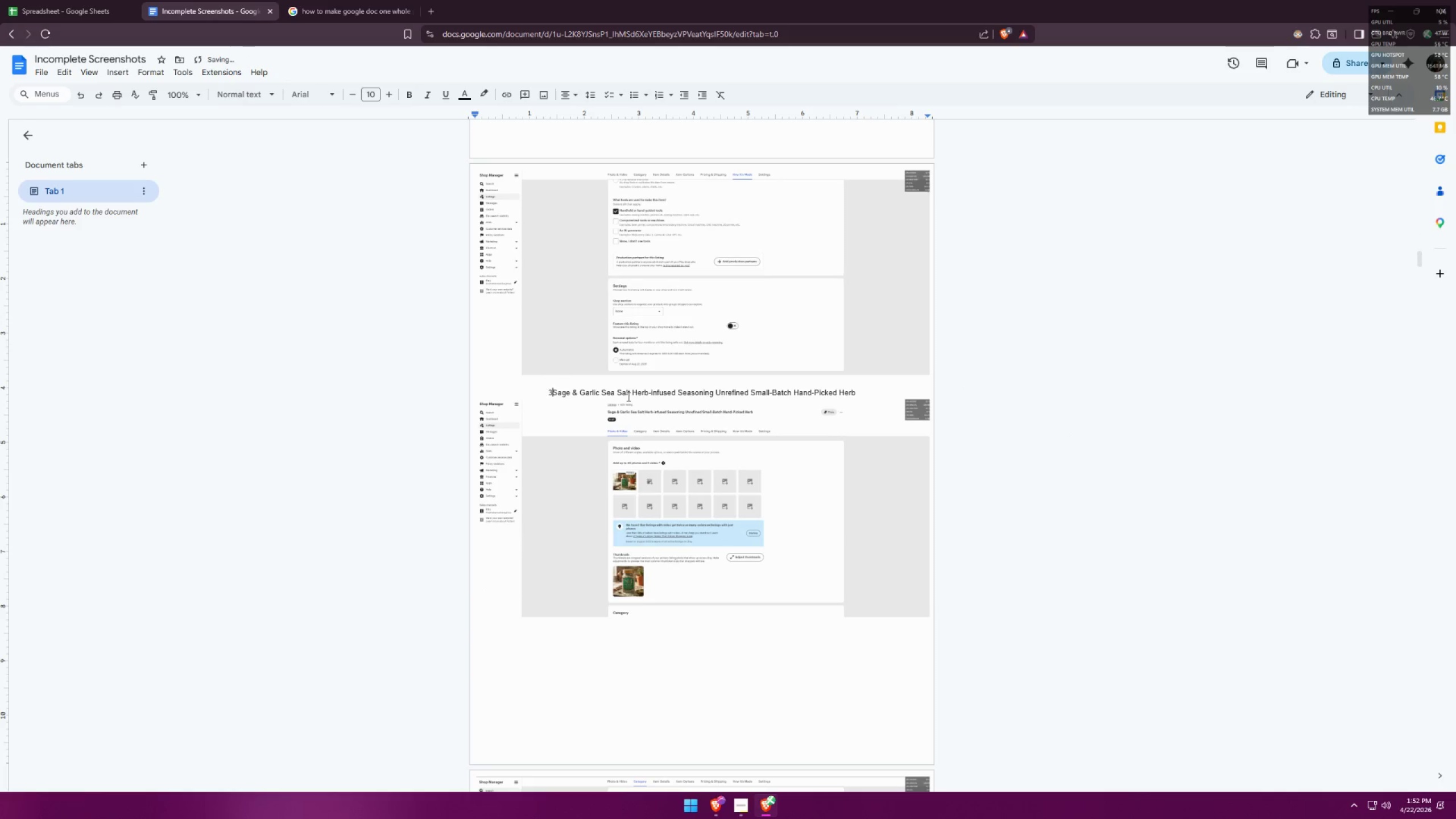 
key(Period)
 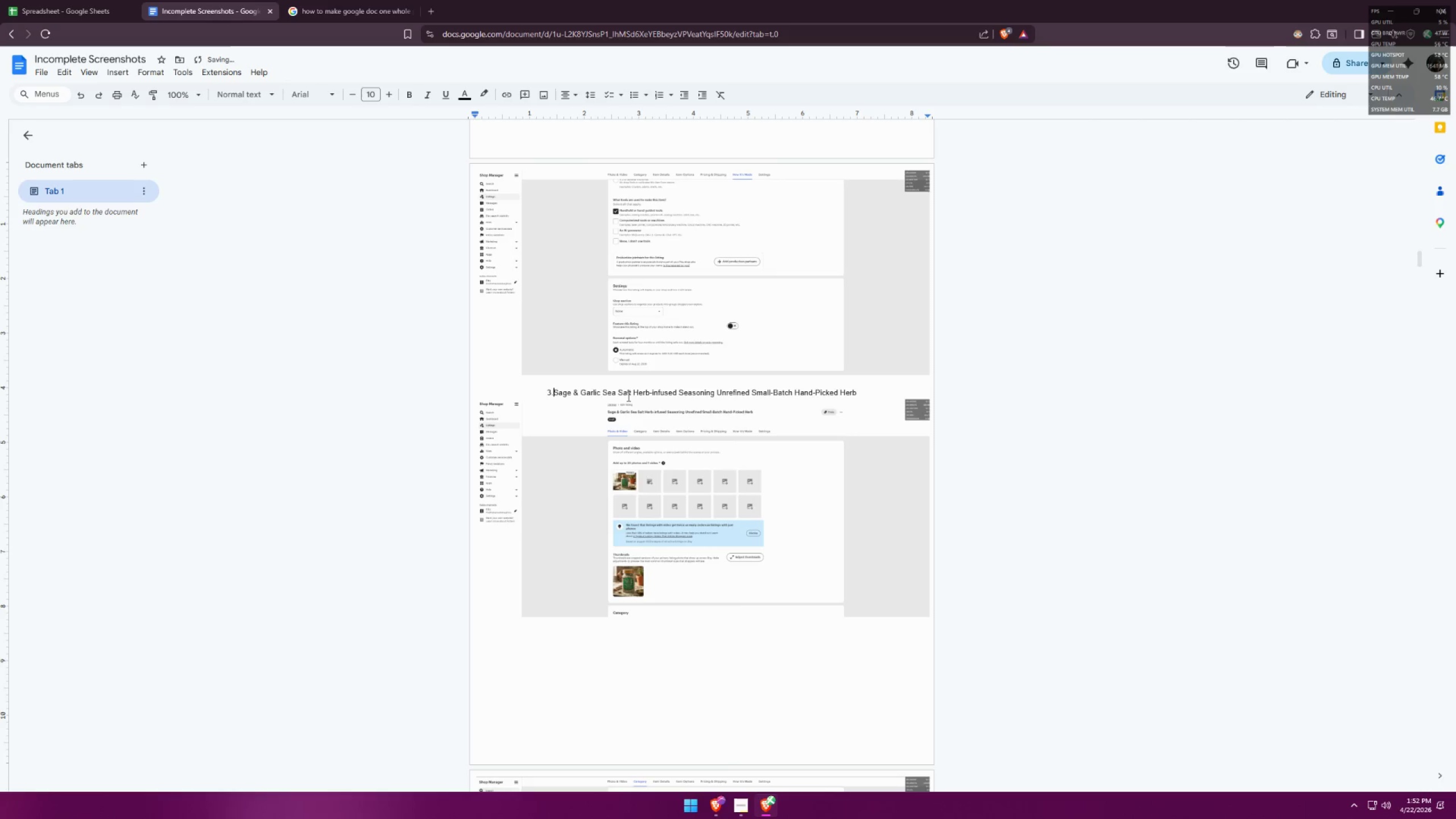 
key(Space)
 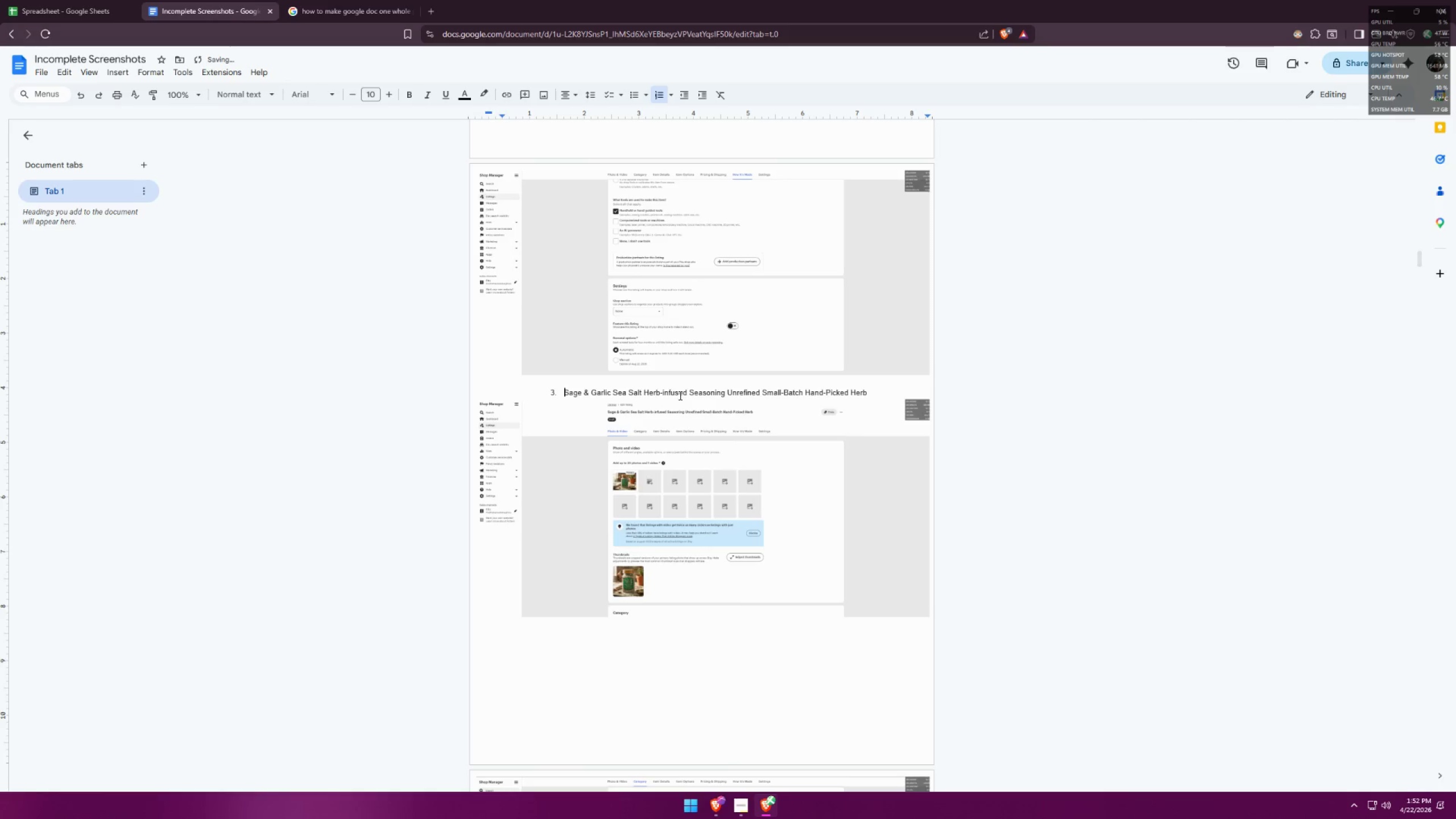 
double_click([680, 395])
 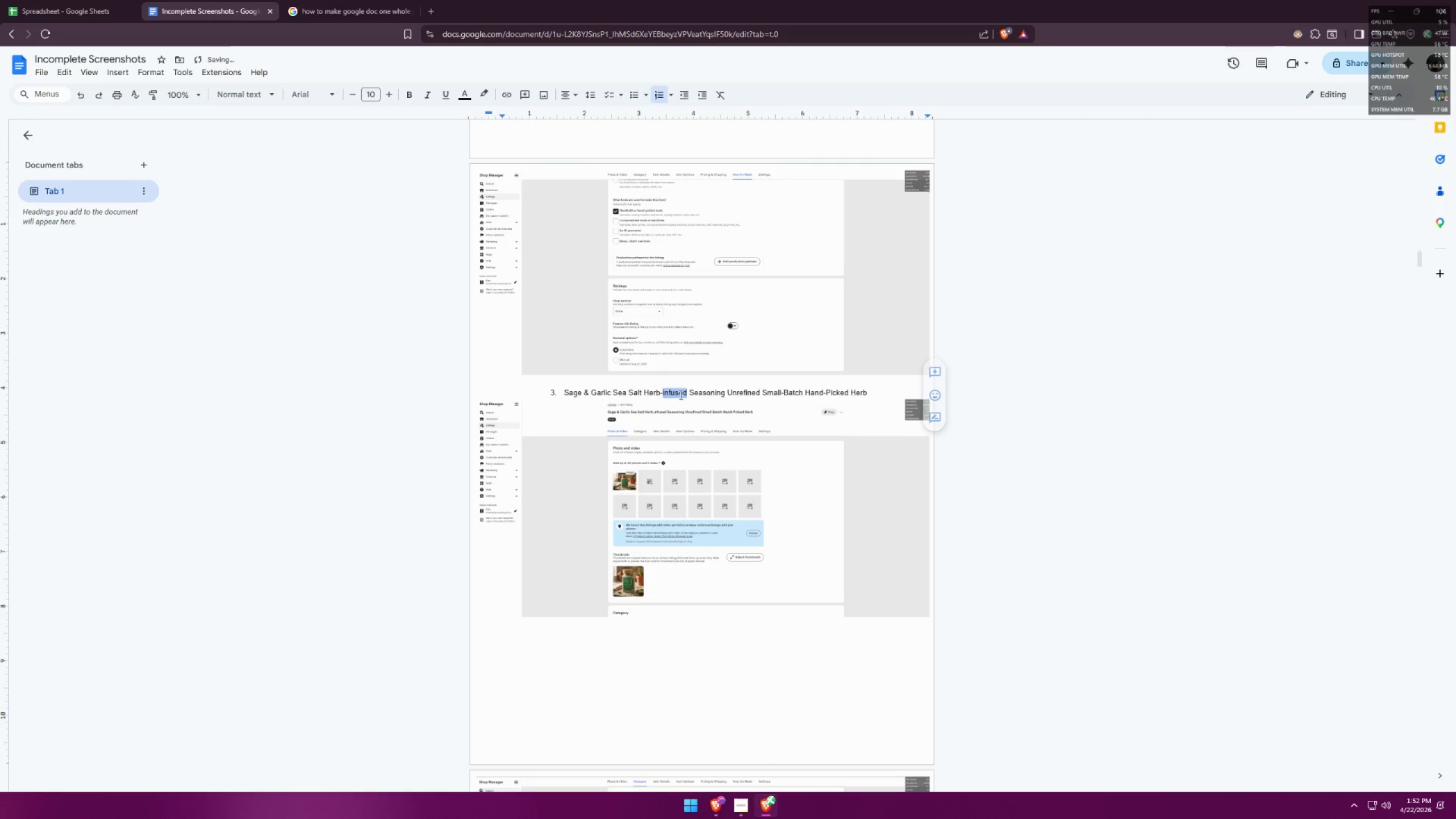 
triple_click([680, 395])
 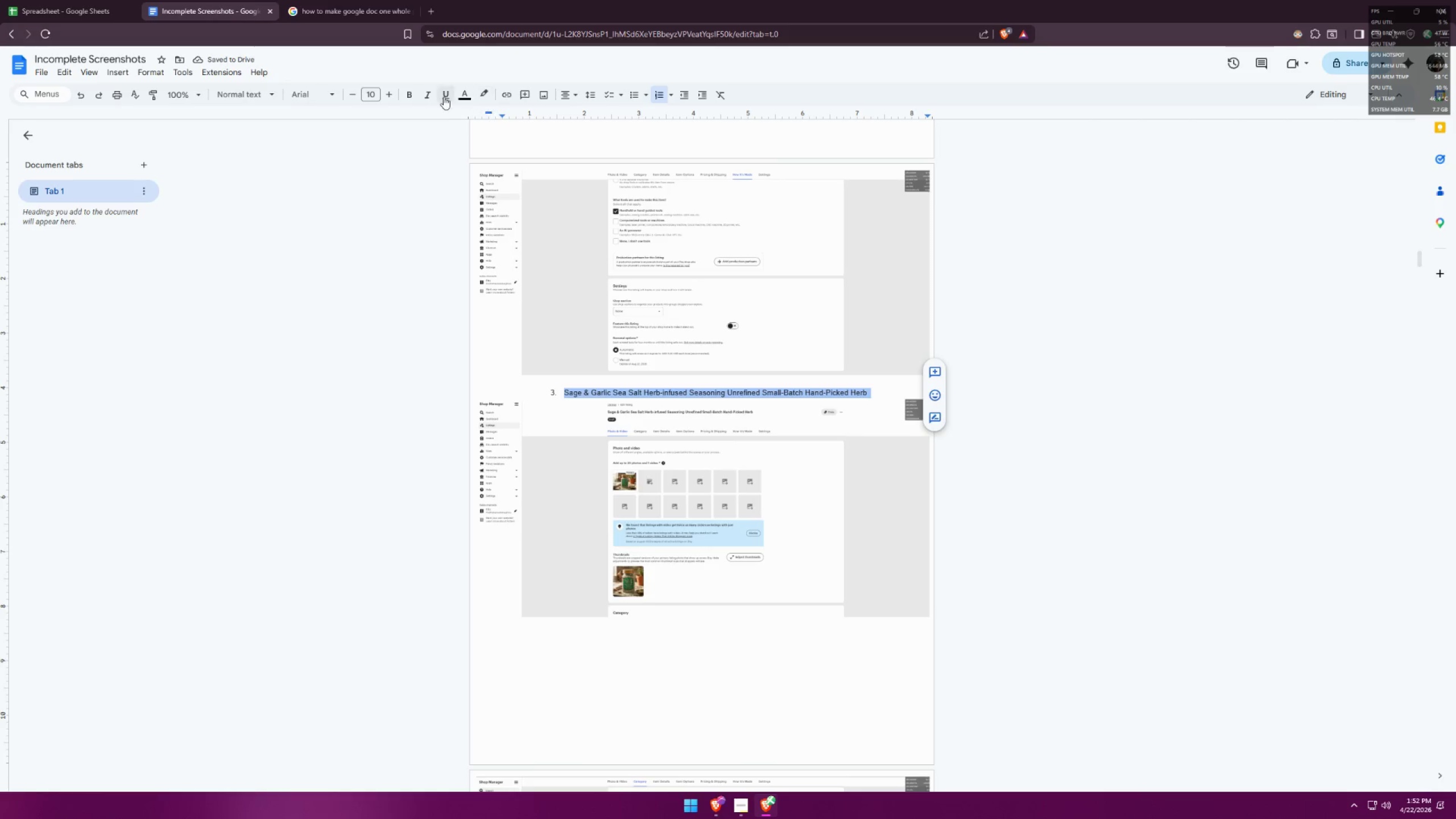 
left_click([409, 97])
 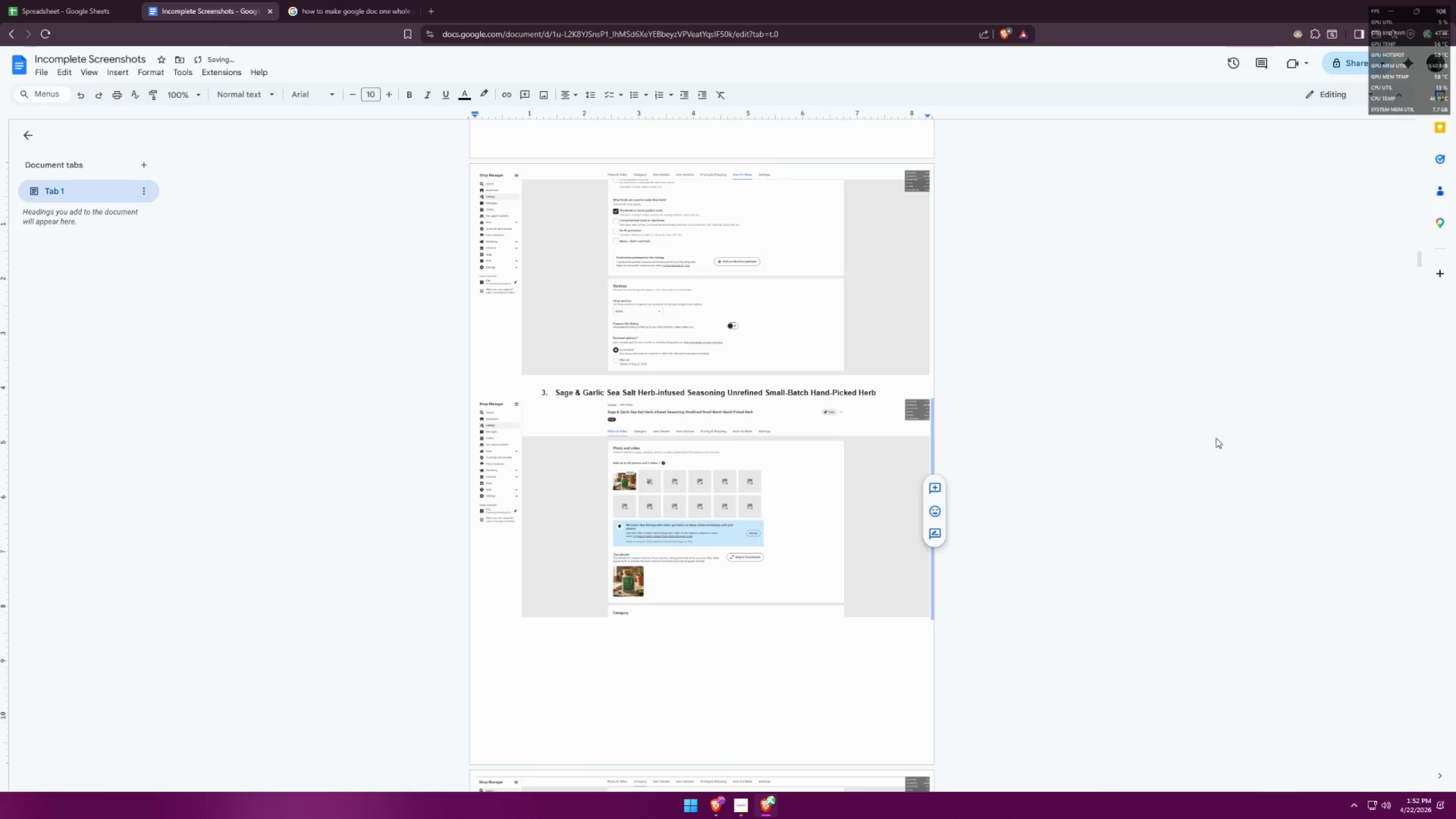 
scroll: coordinate [1073, 367], scroll_direction: down, amount: 35.0
 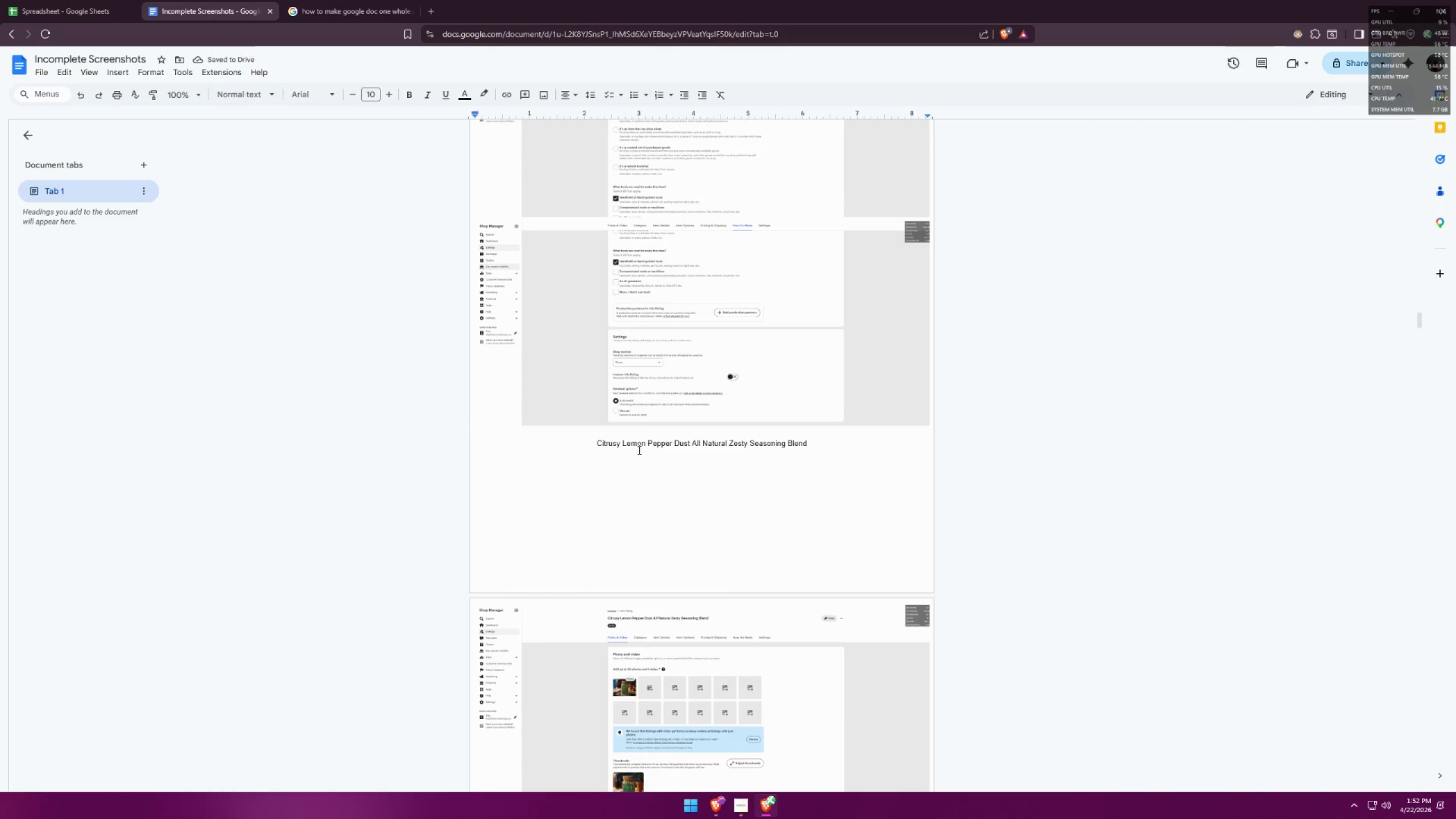 
left_click([633, 444])
 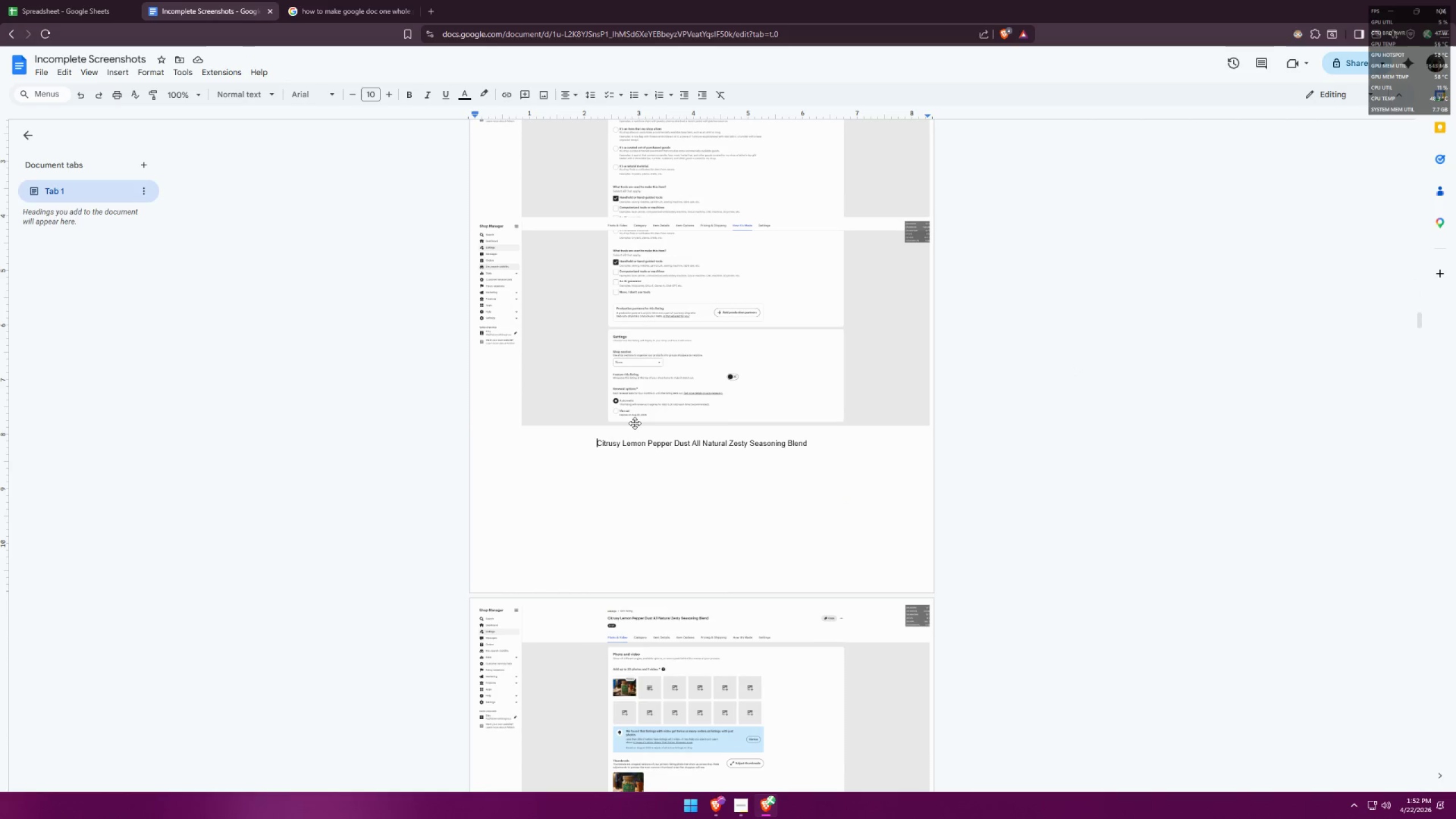 
key(4)
 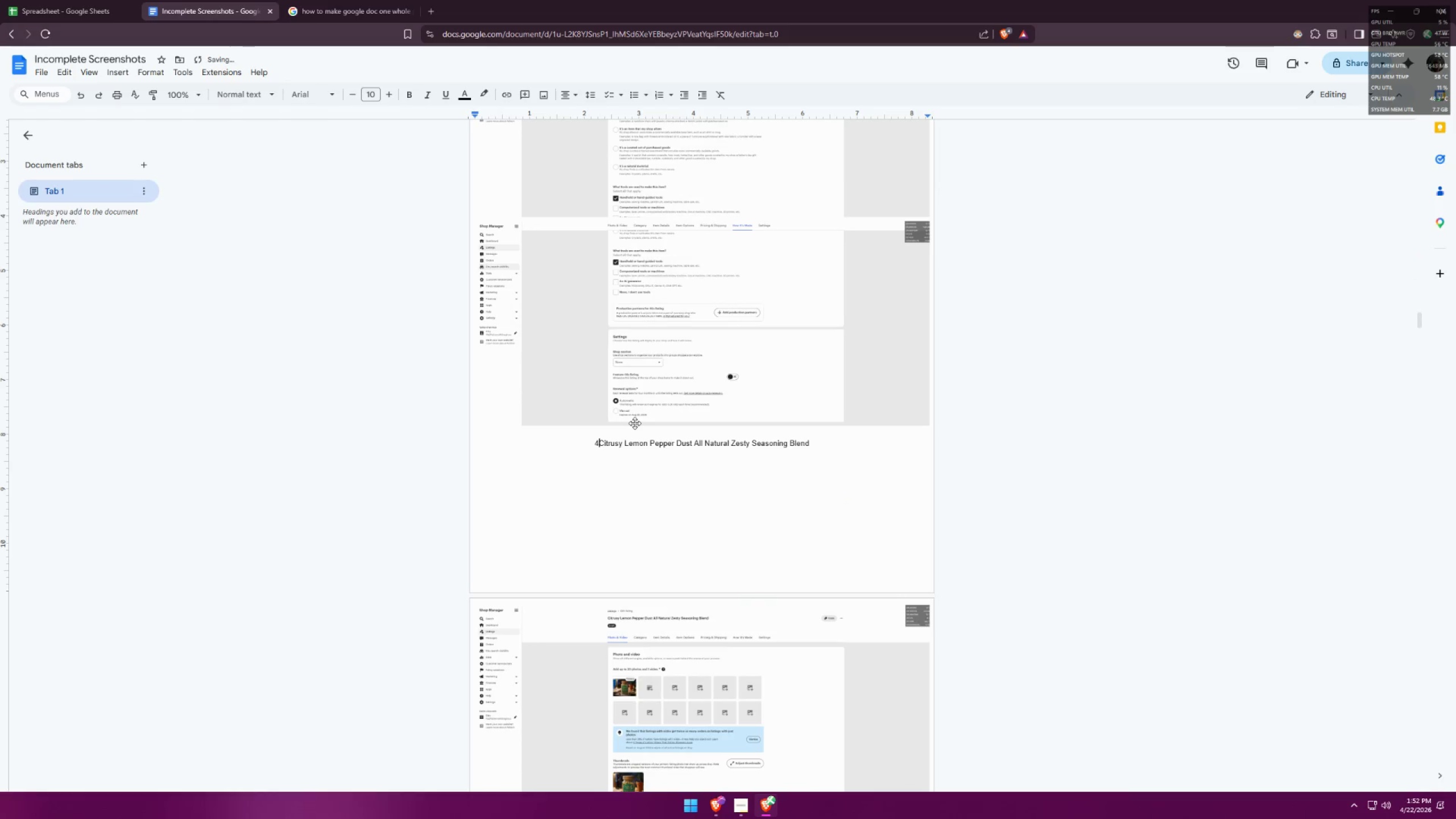 
key(Period)
 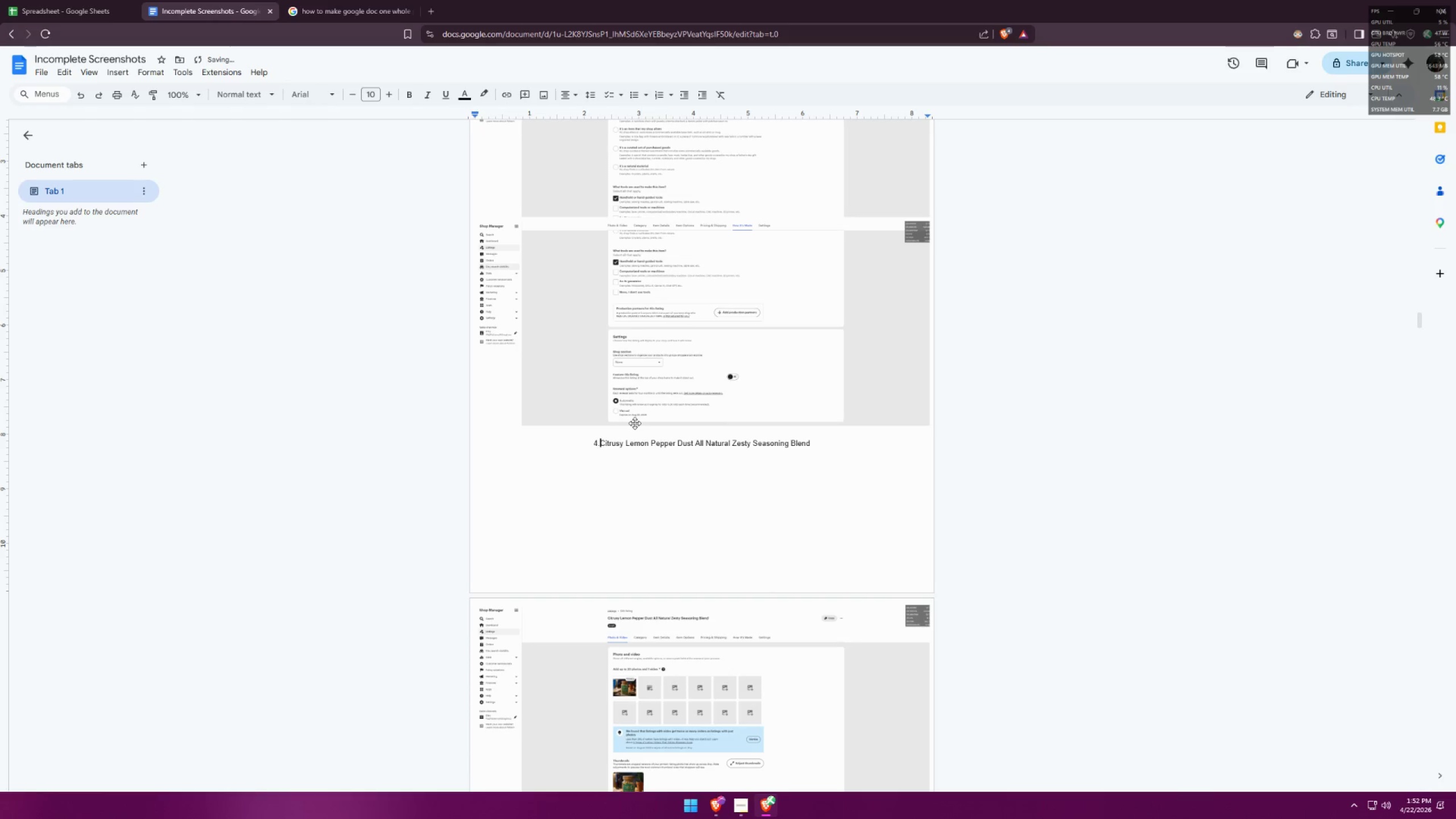 
key(Space)
 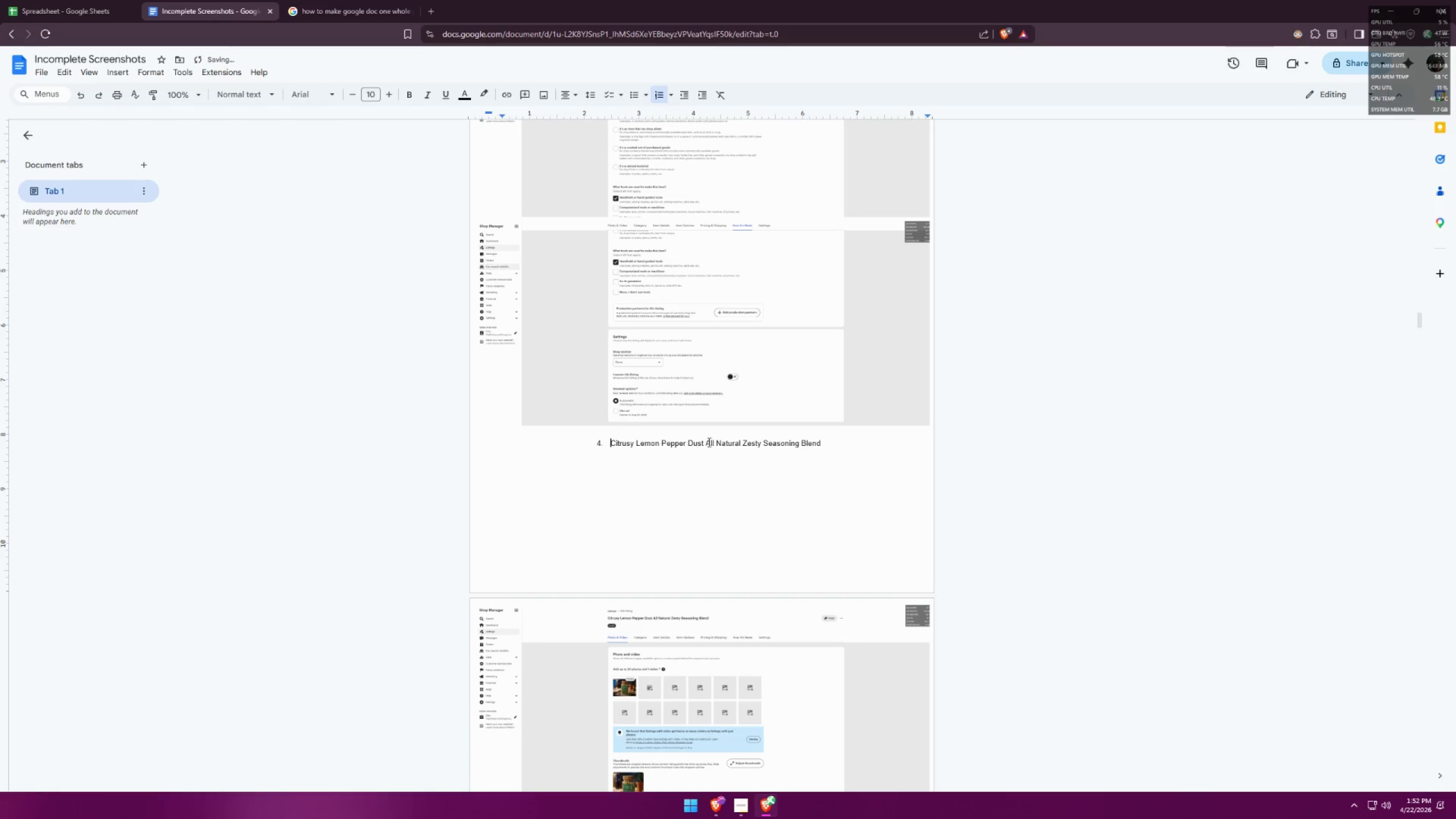 
double_click([708, 442])
 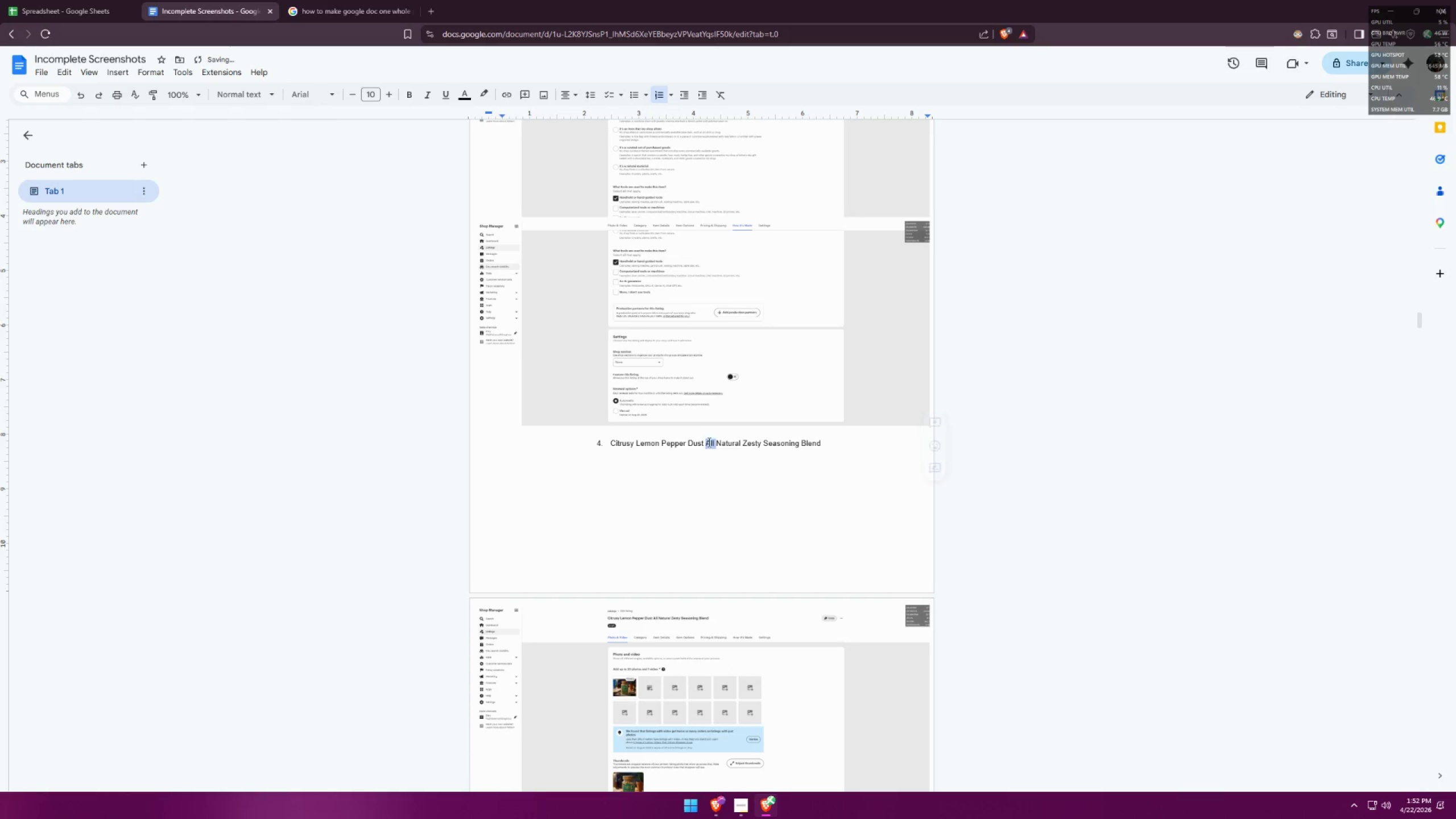 
triple_click([708, 442])
 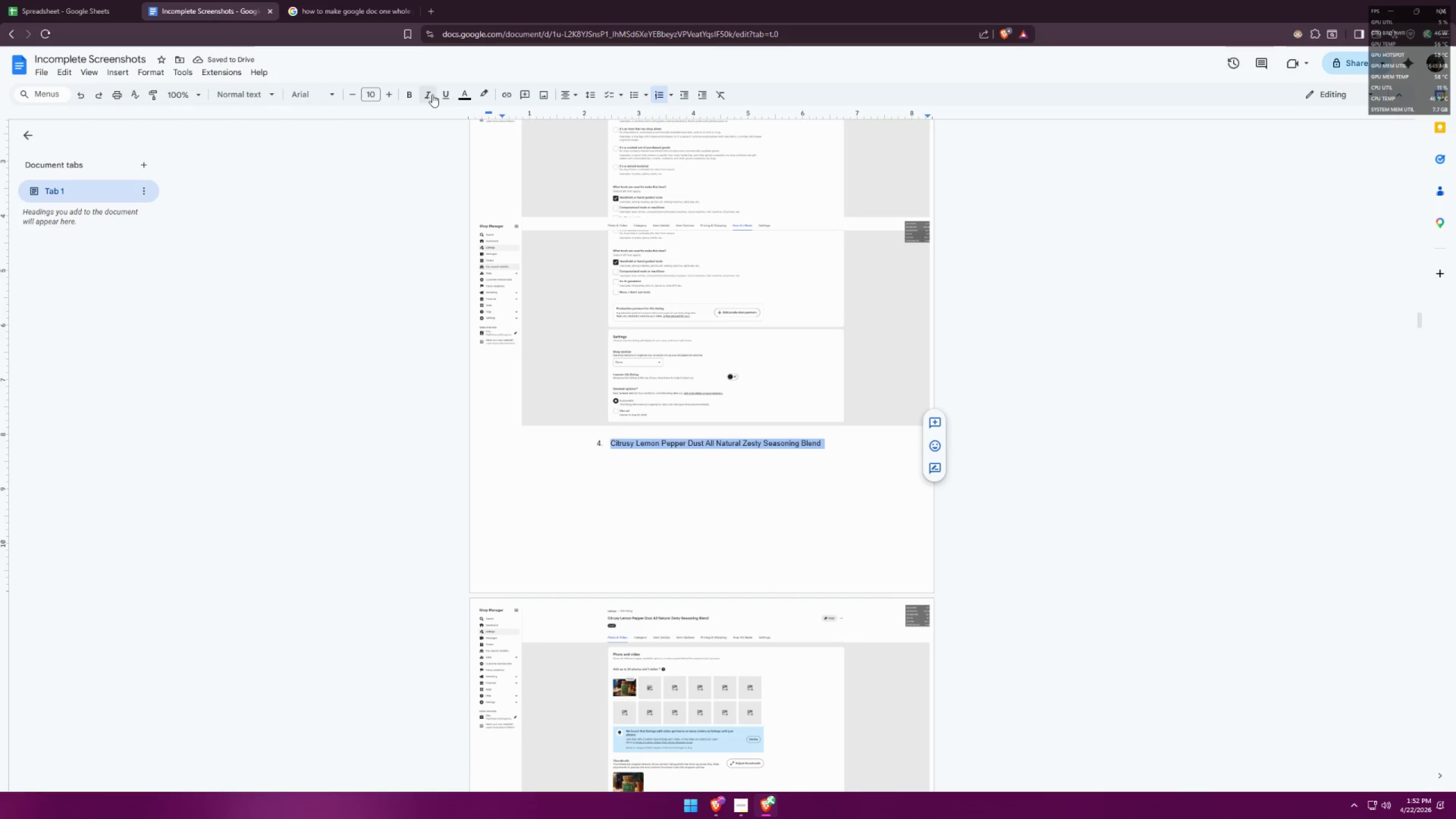 
left_click([410, 96])
 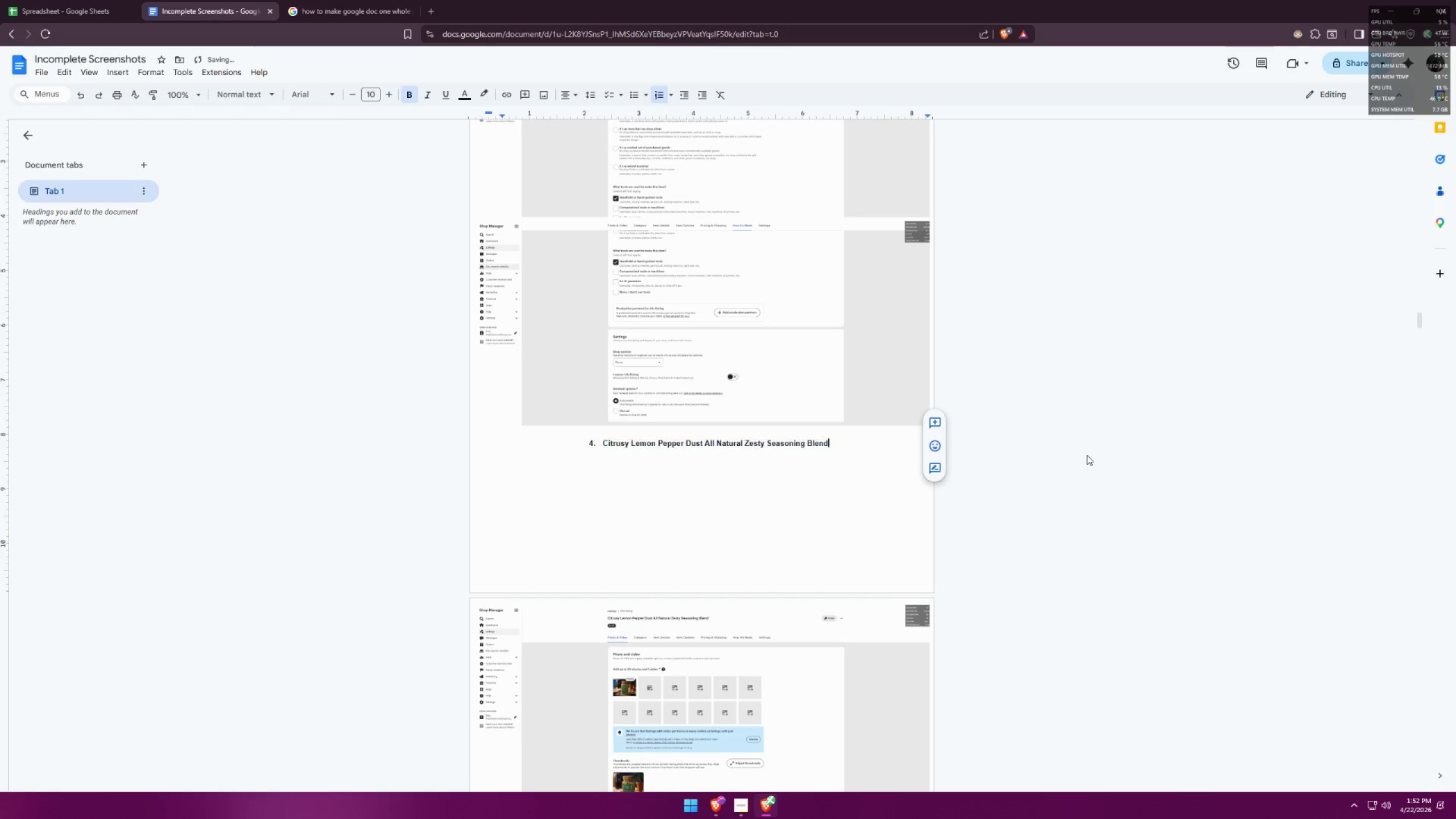 
scroll: coordinate [1014, 404], scroll_direction: down, amount: 77.0
 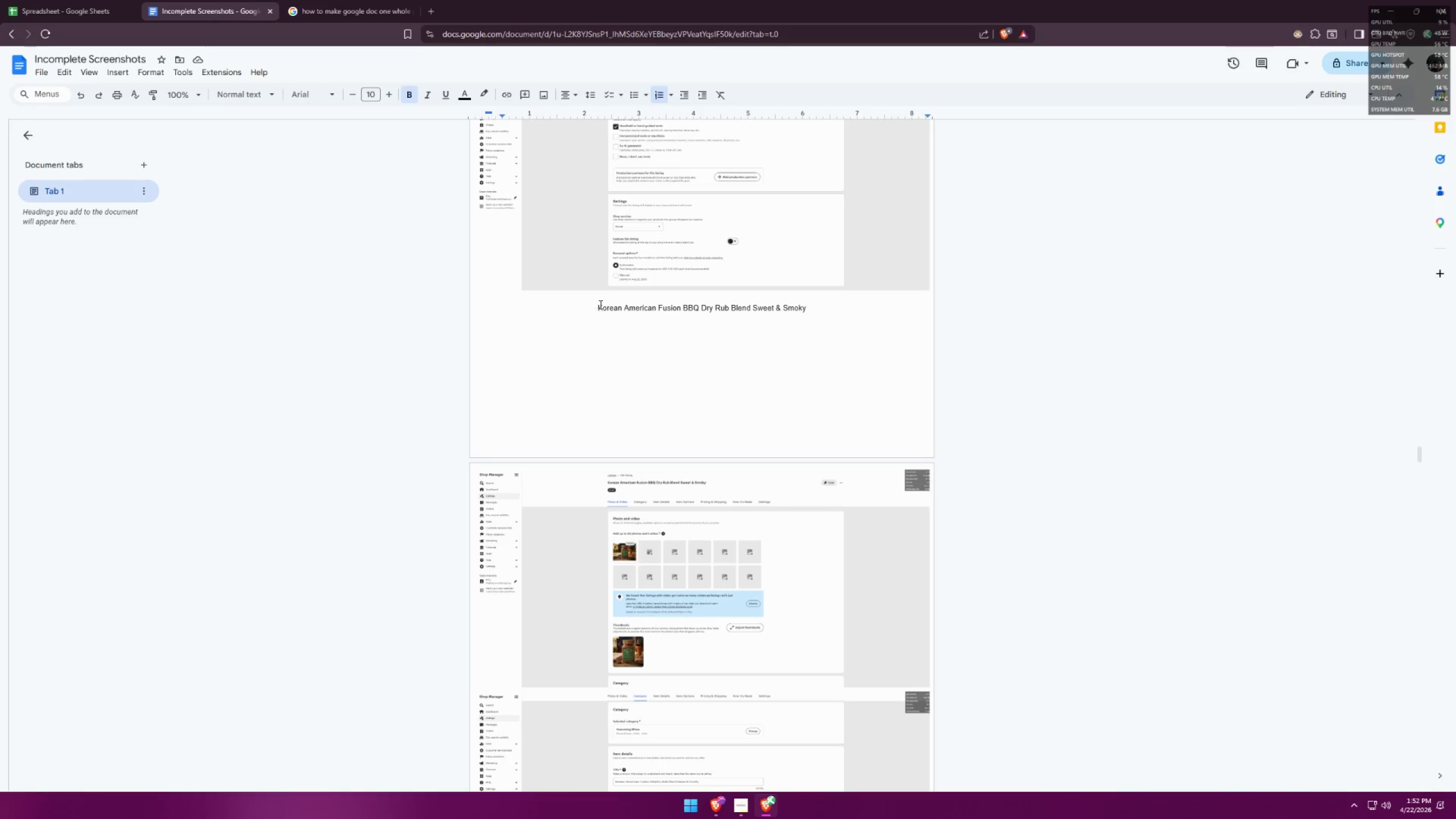 
left_click([595, 308])
 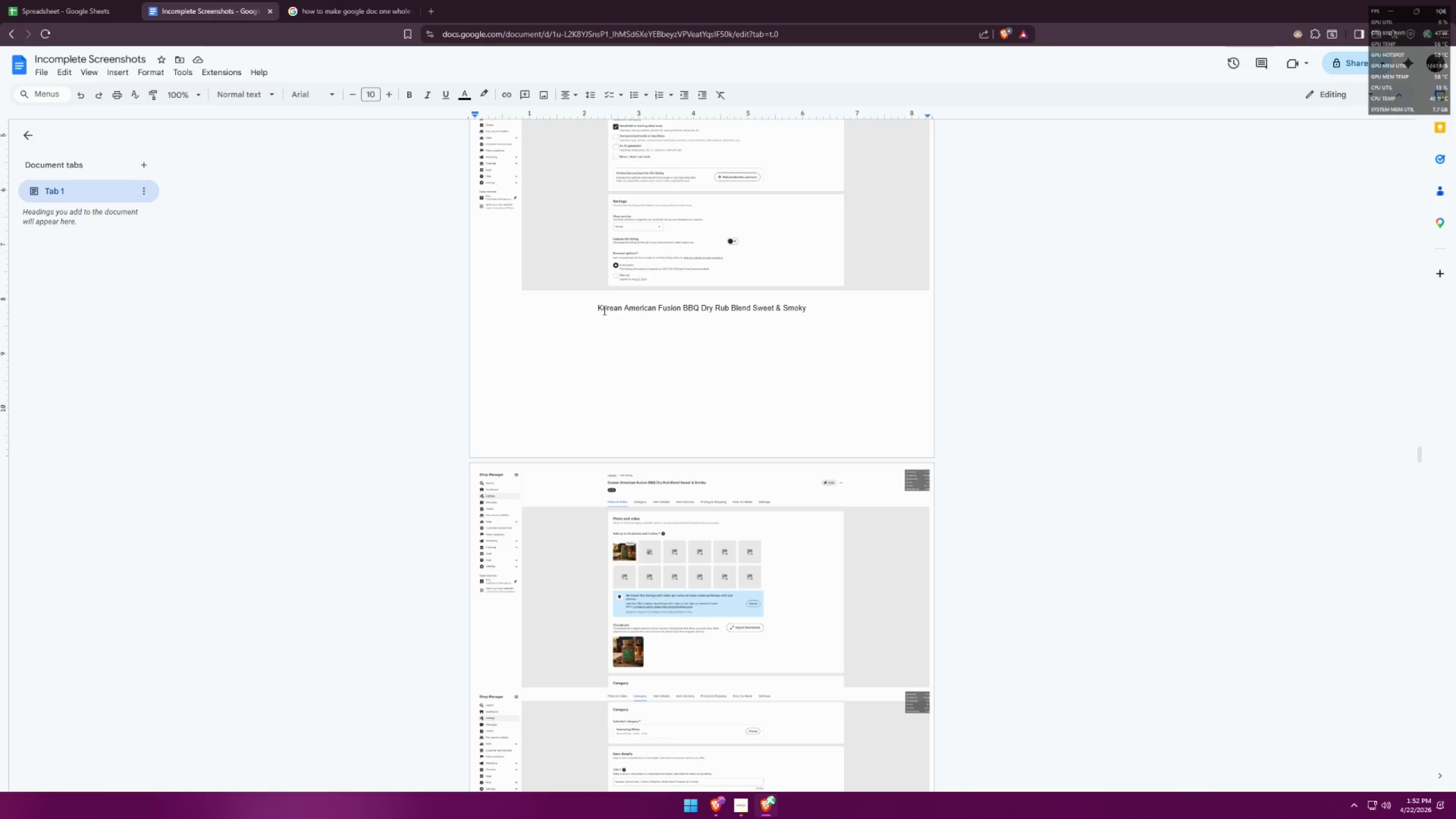 
key(5)
 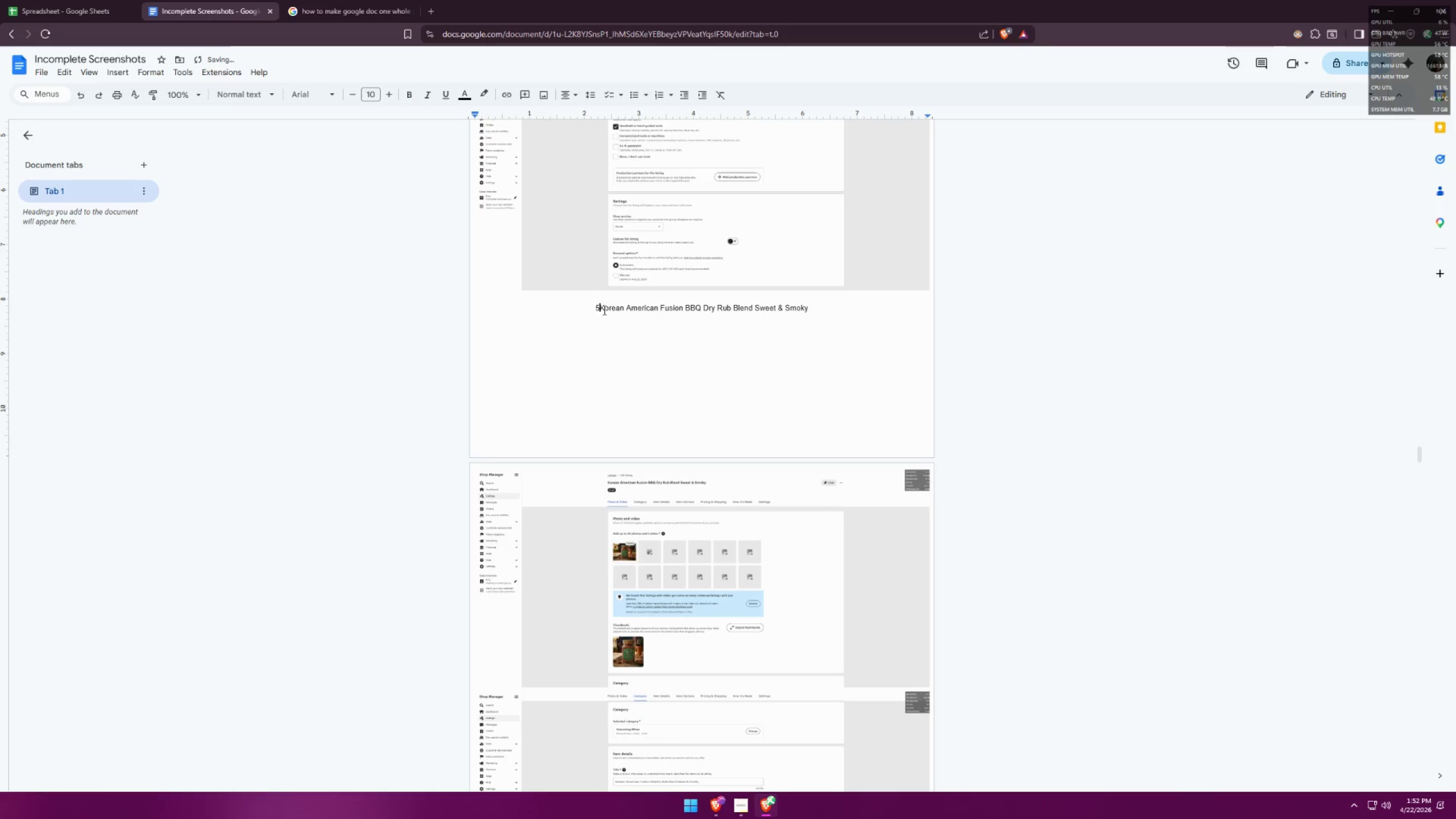 
key(Period)
 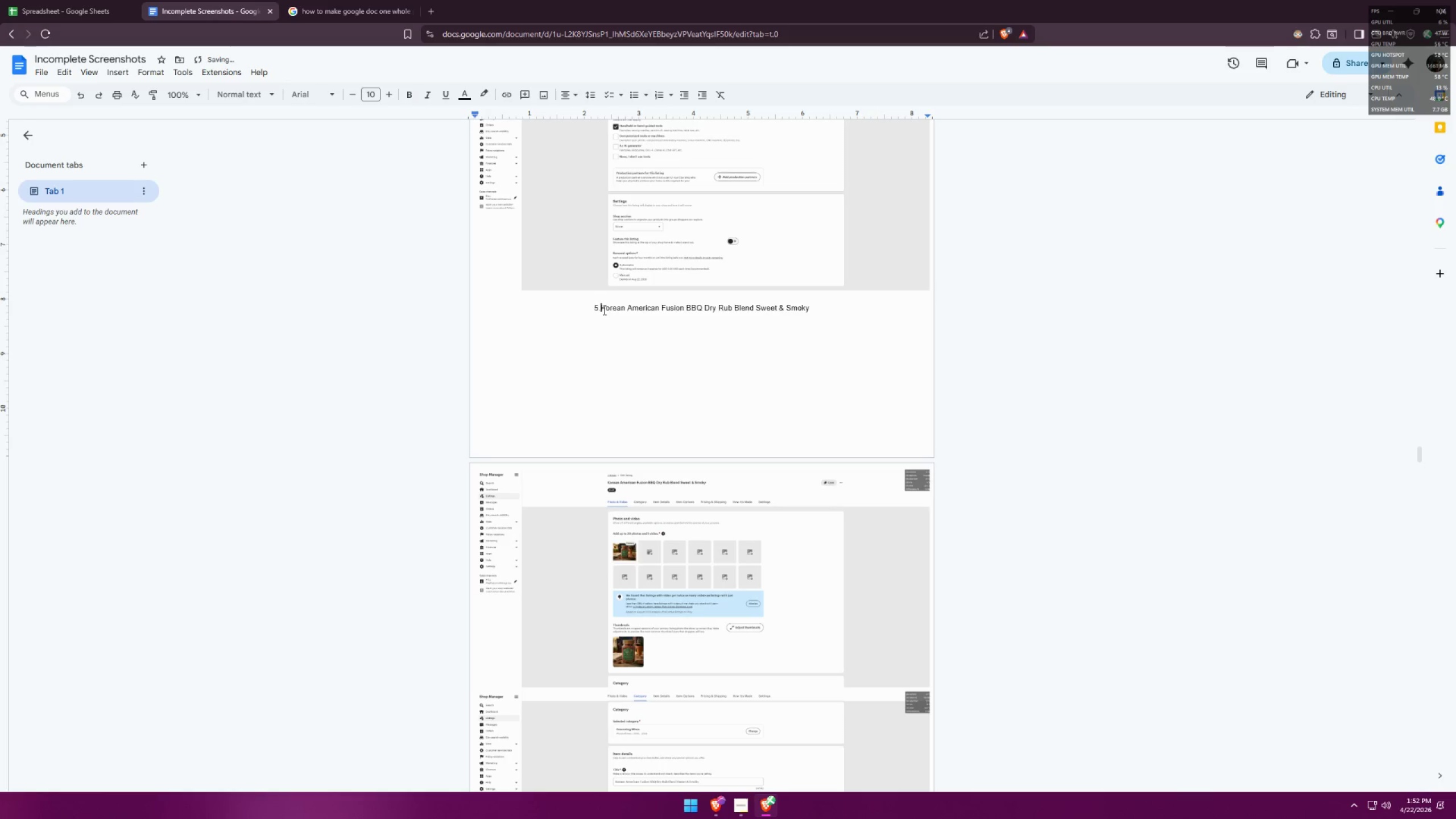 
key(Space)
 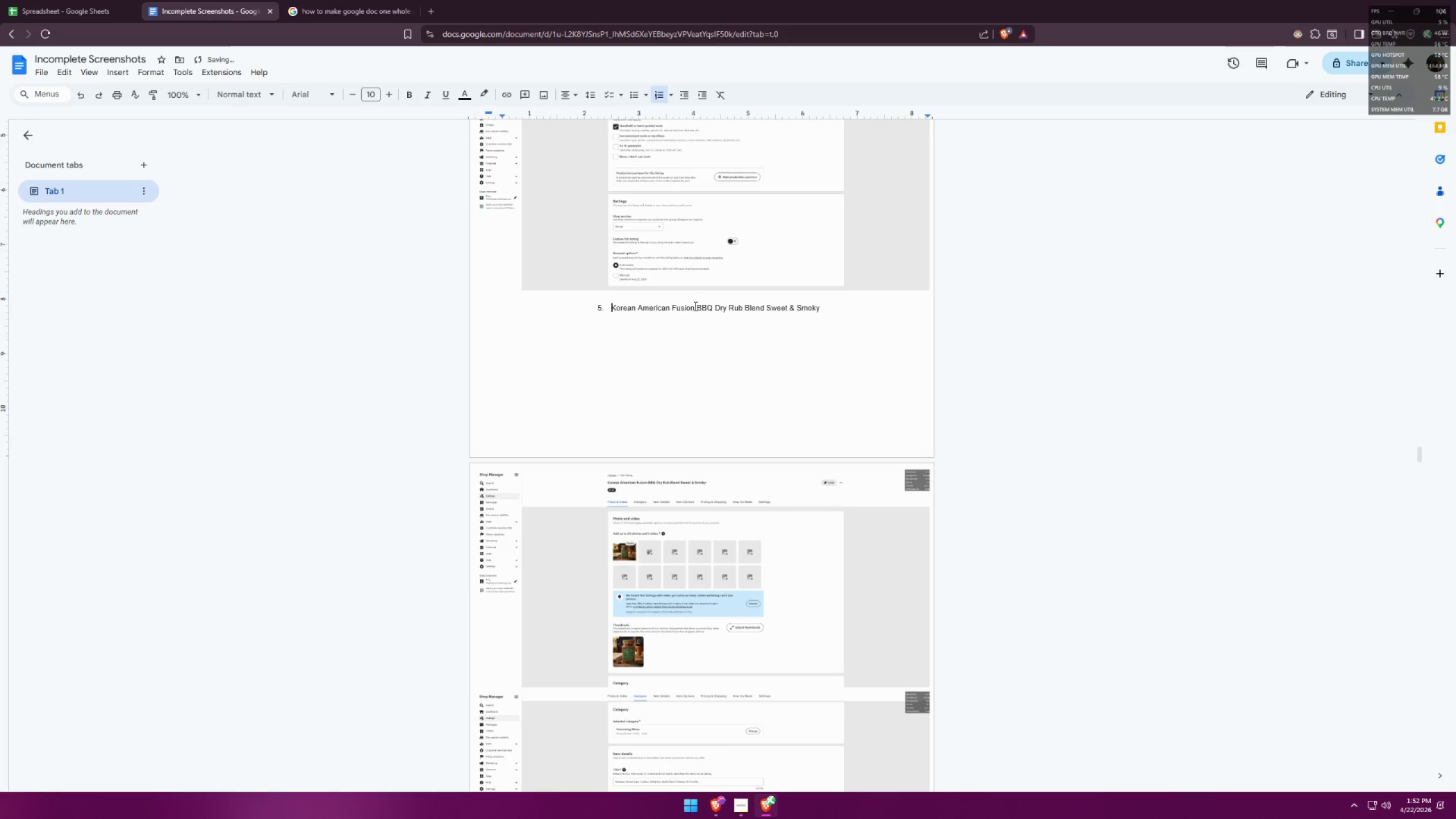 
double_click([695, 305])
 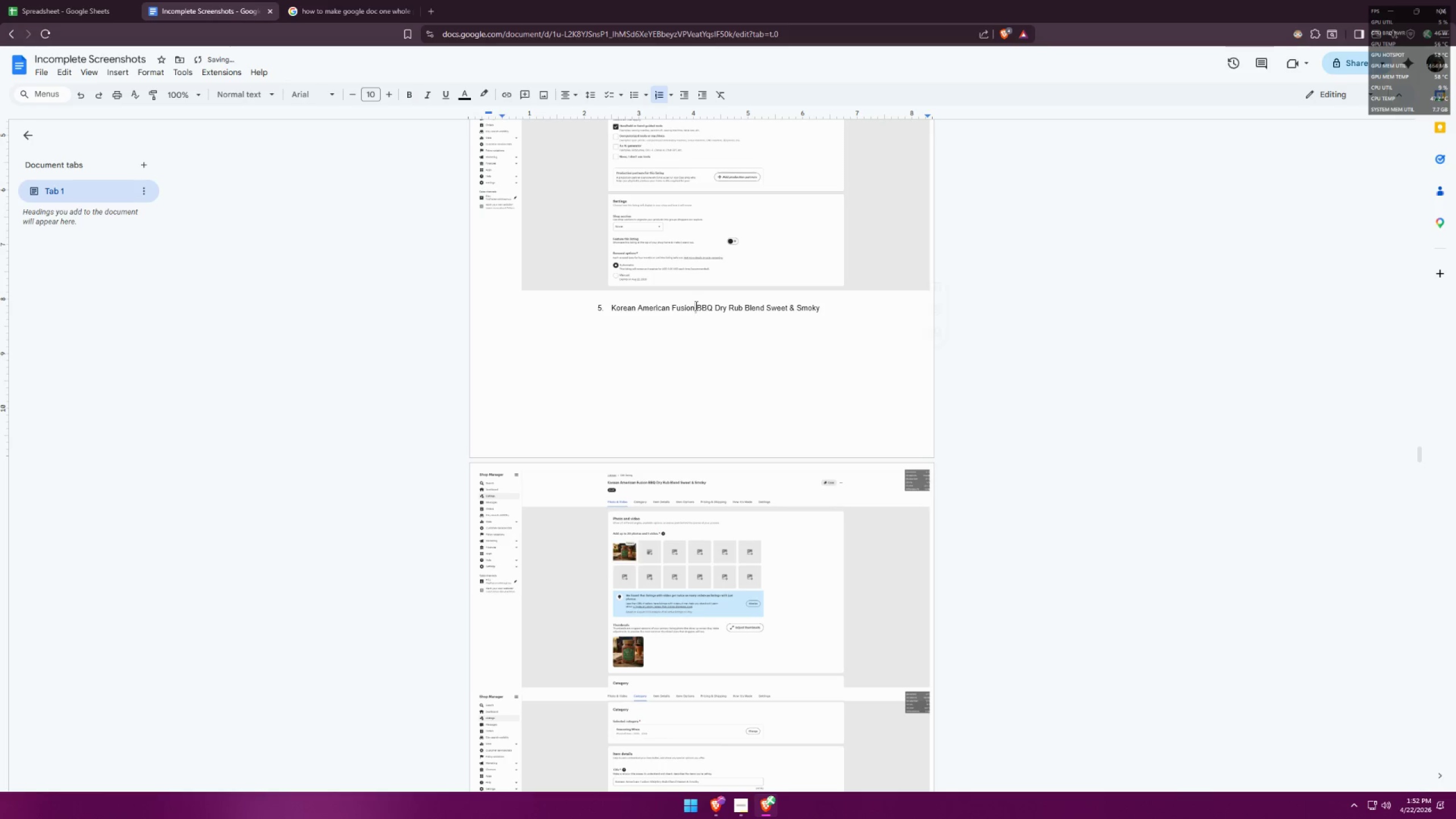 
triple_click([695, 305])
 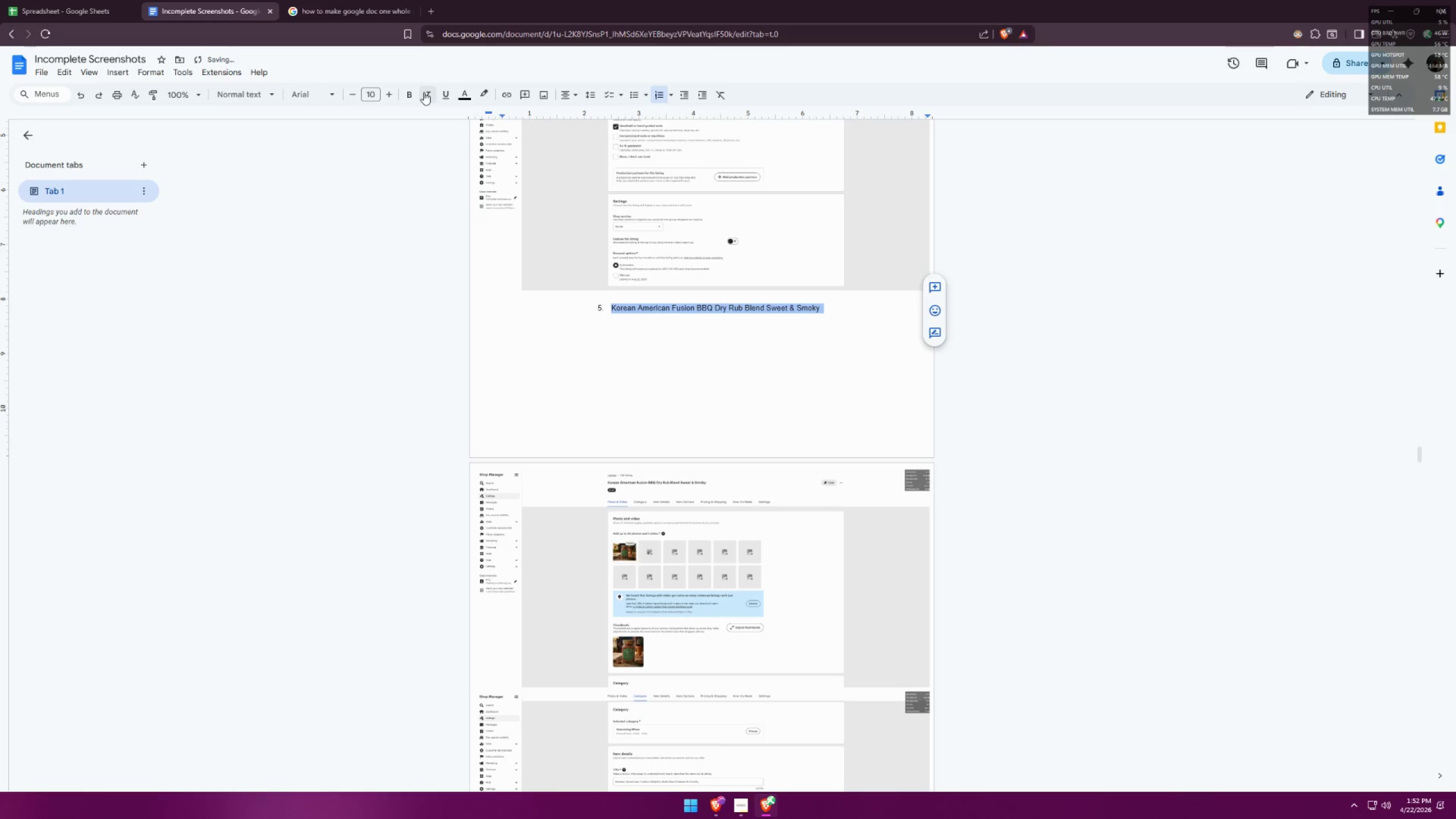 
left_click([413, 95])
 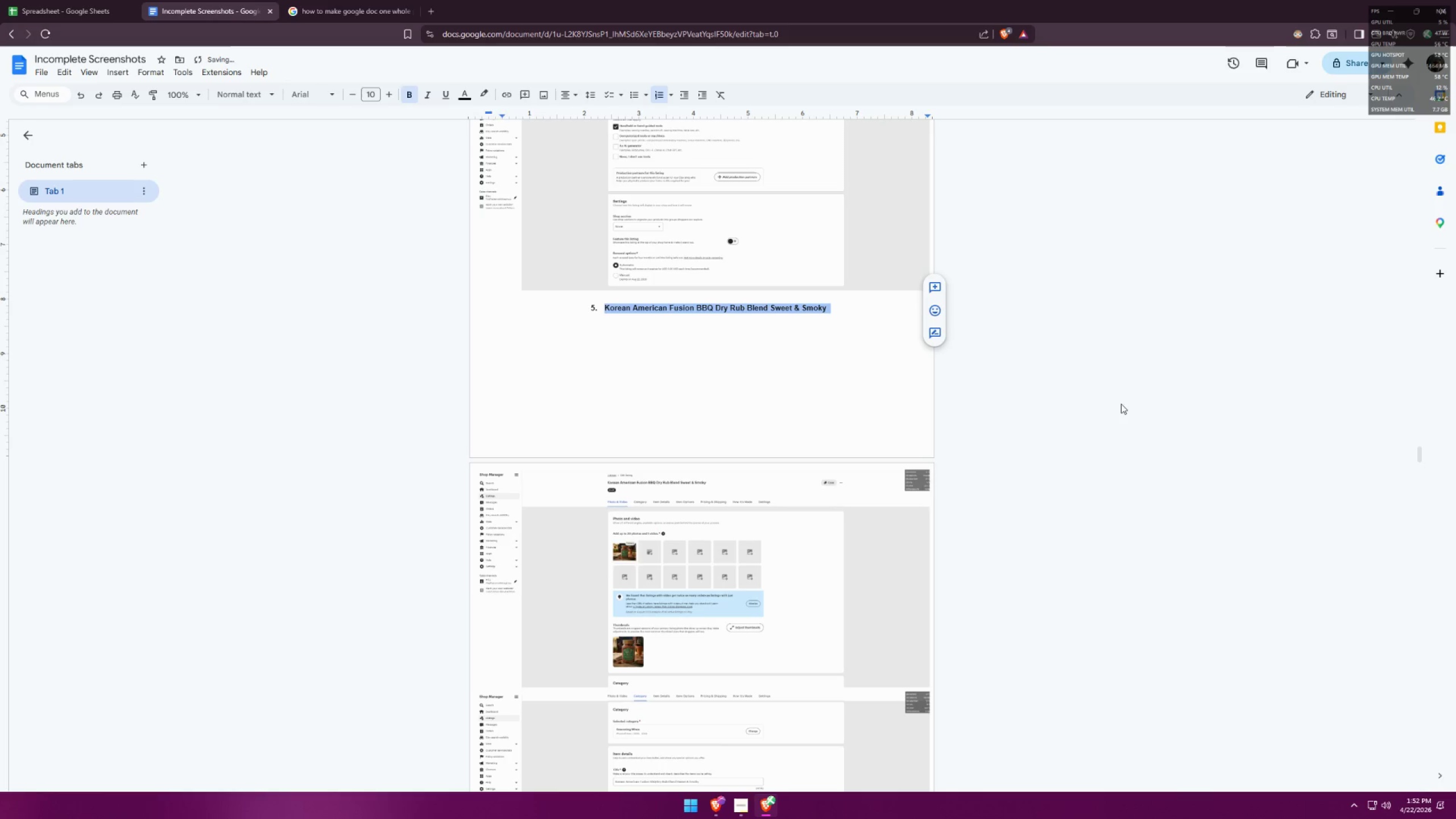 
left_click([1120, 403])
 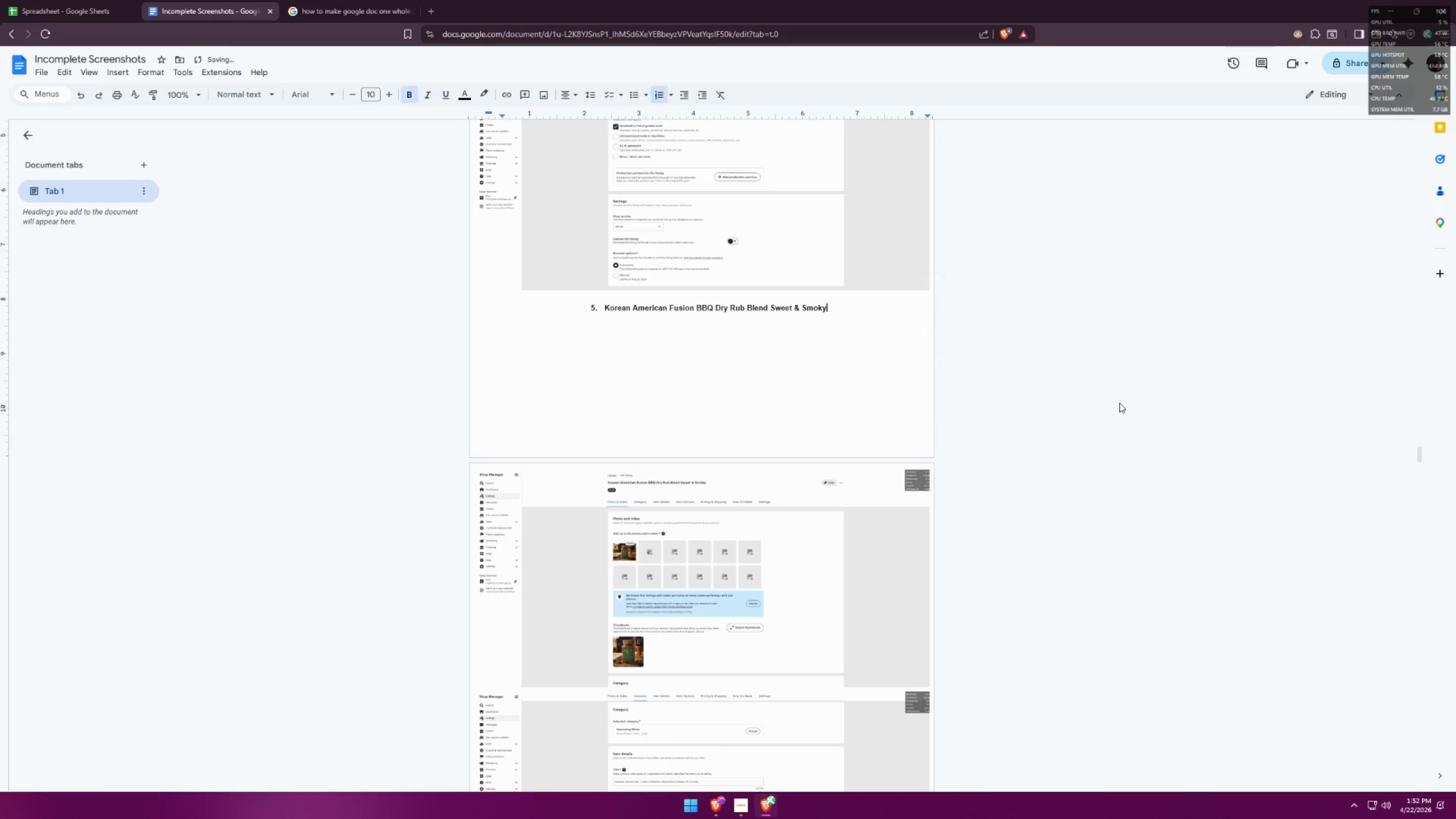 
scroll: coordinate [1080, 325], scroll_direction: down, amount: 74.0
 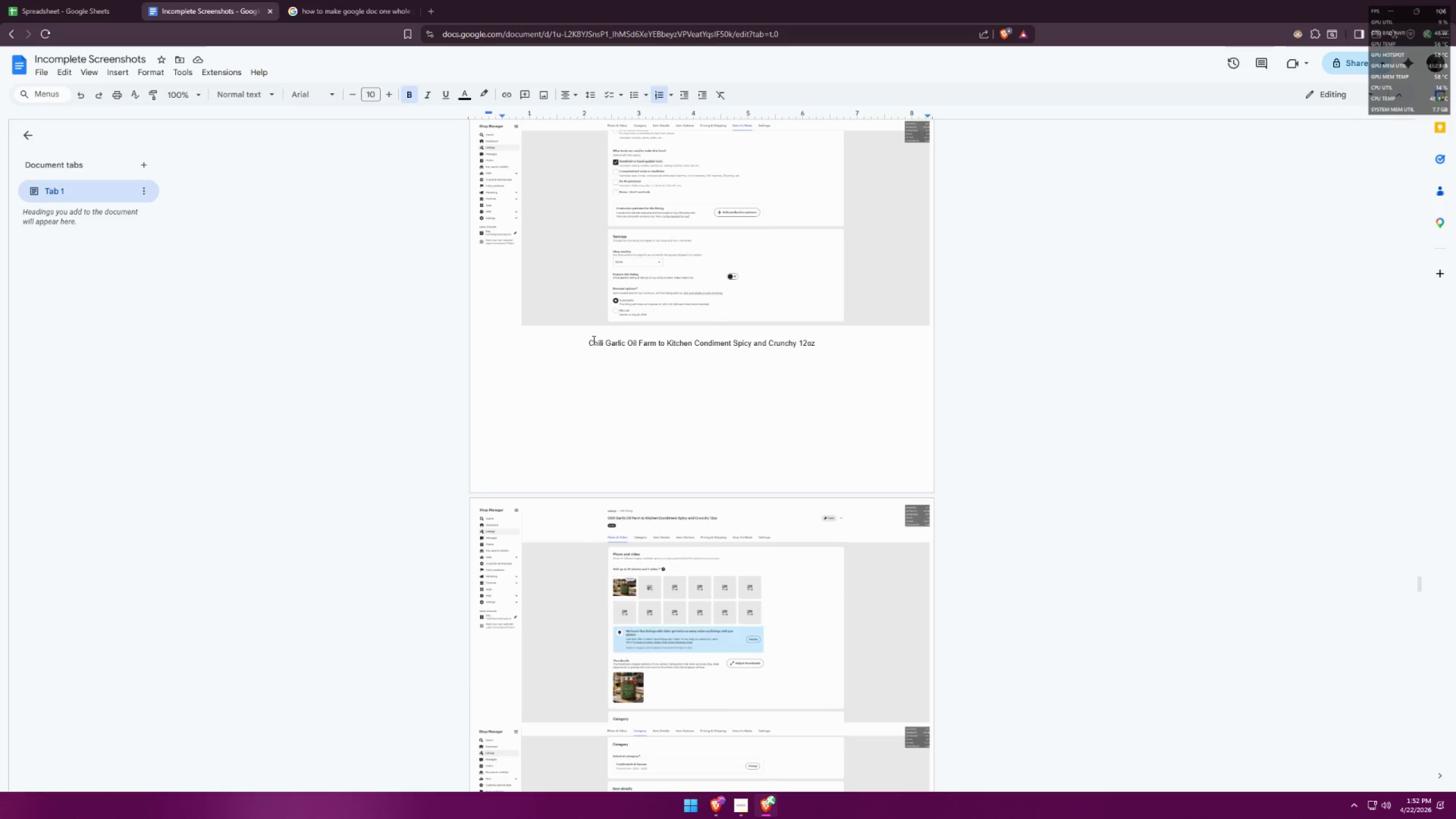 
left_click([591, 345])
 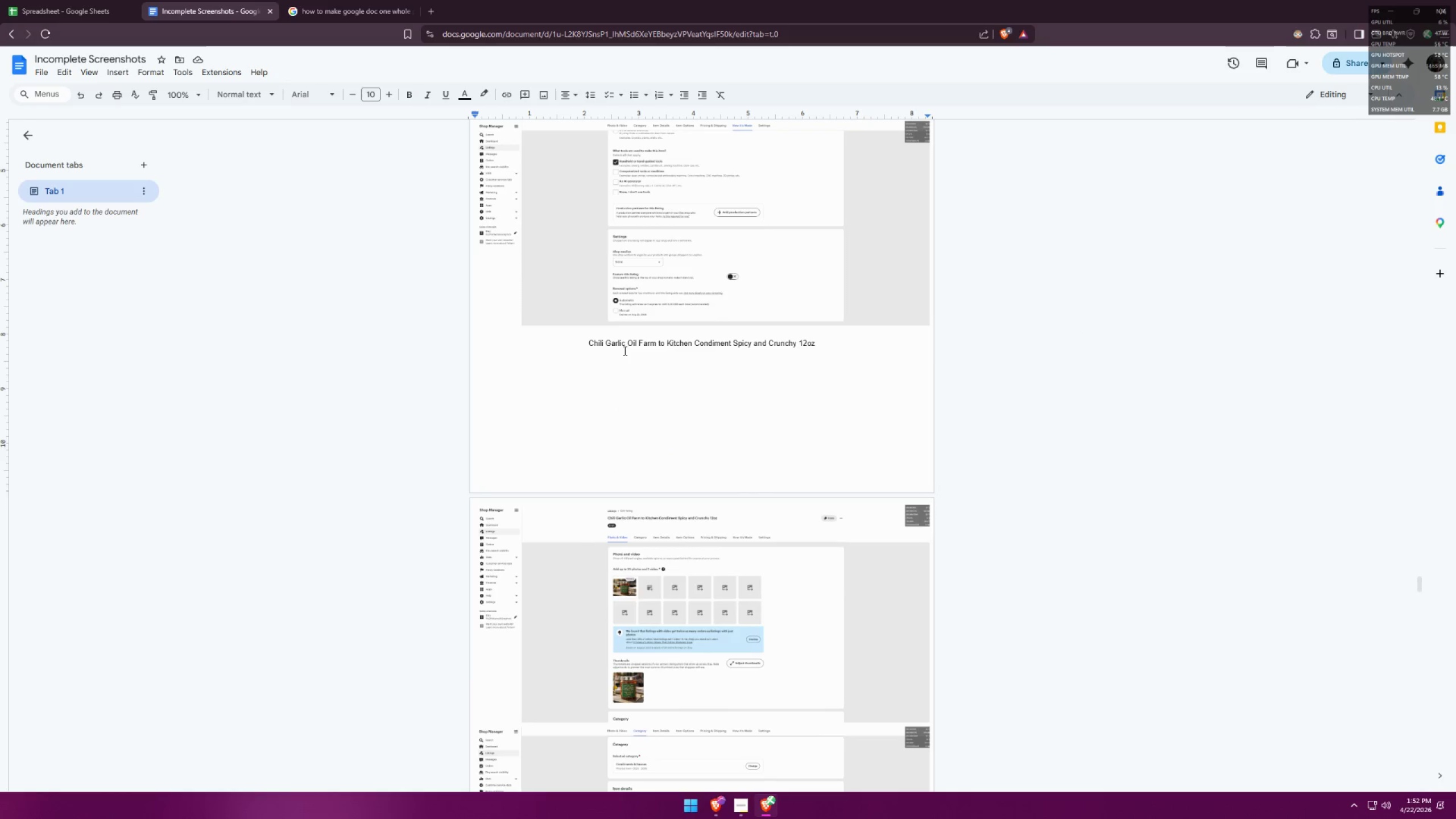 
key(6)
 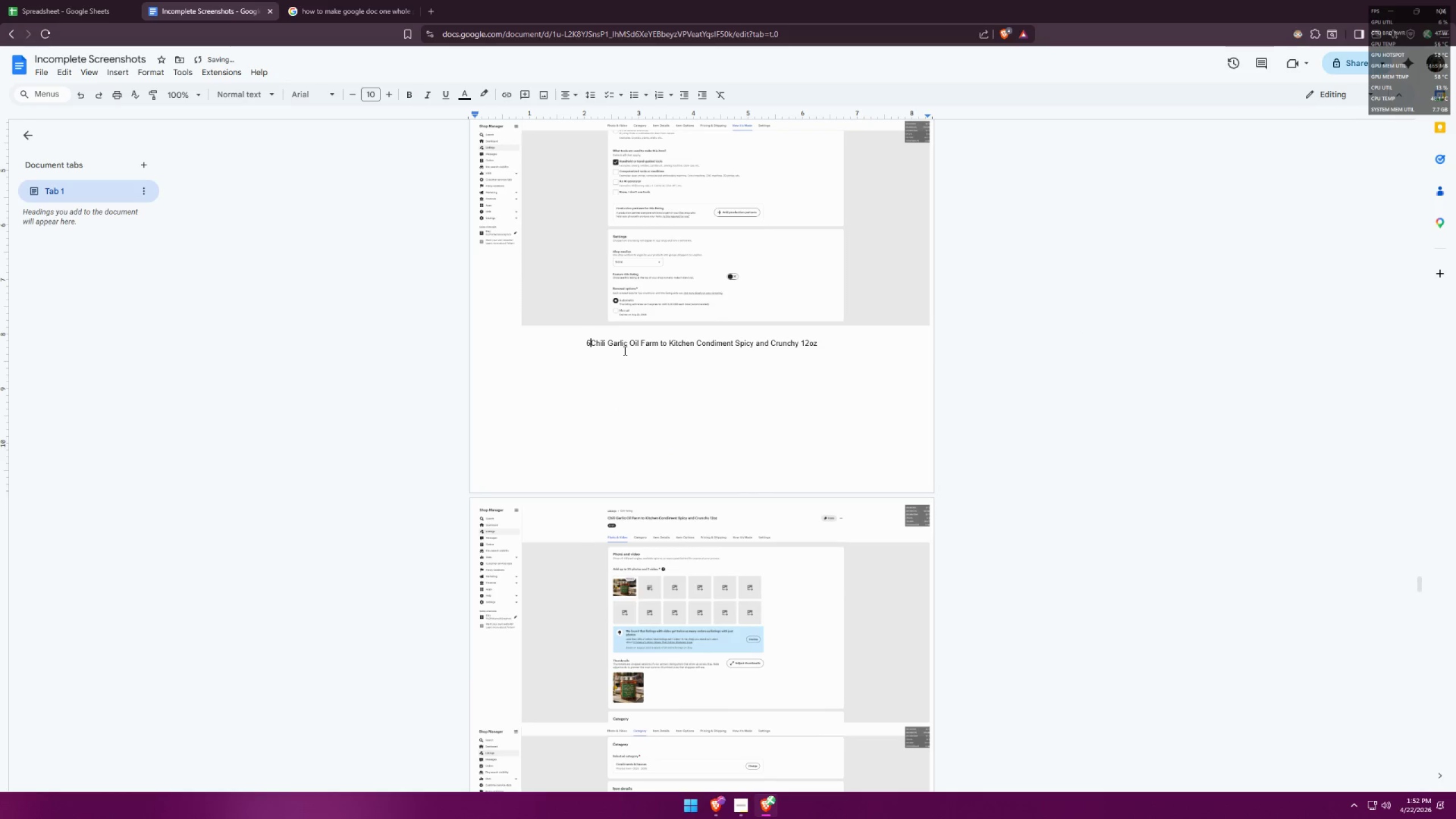 
key(Period)
 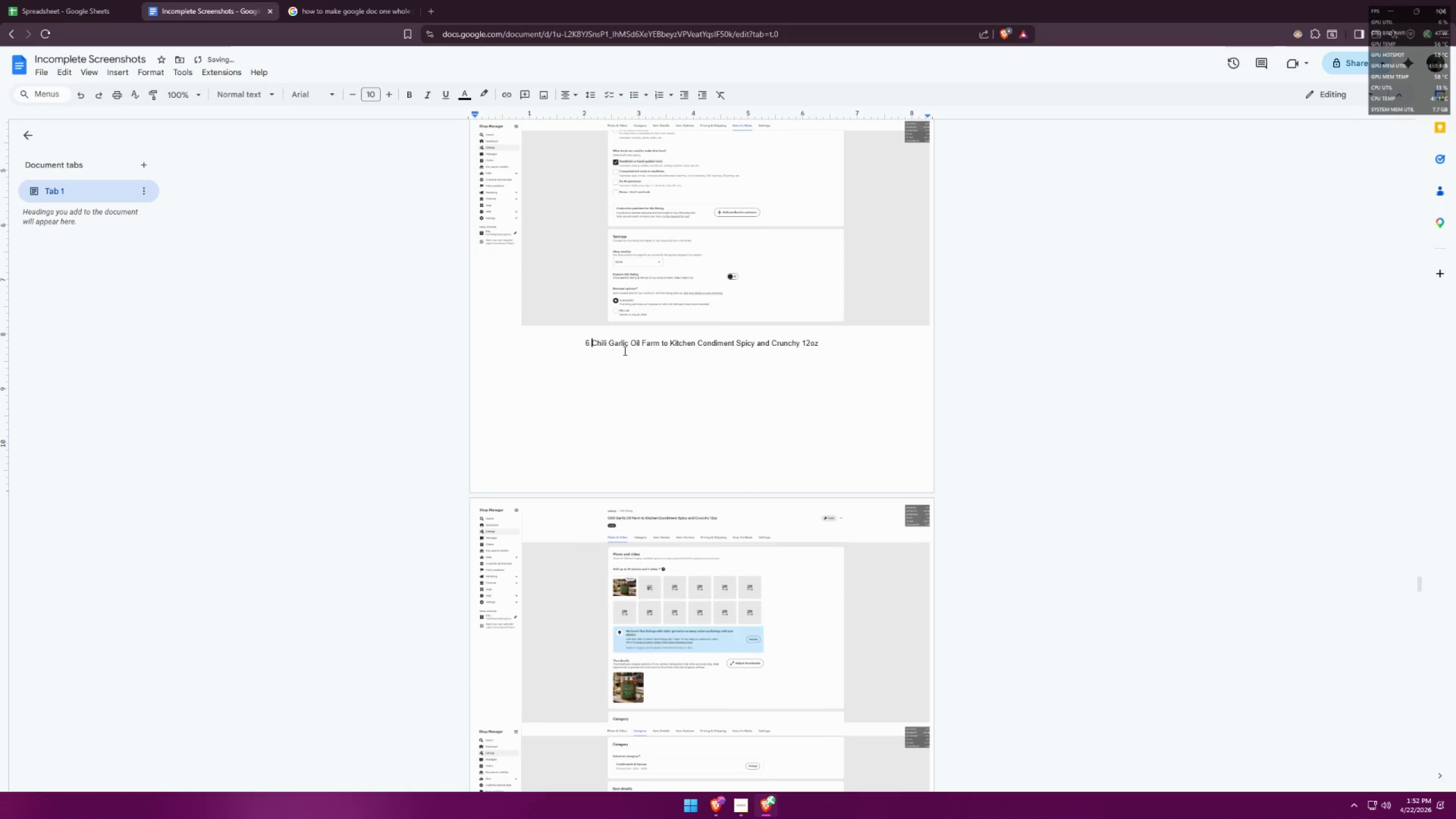 
key(Space)
 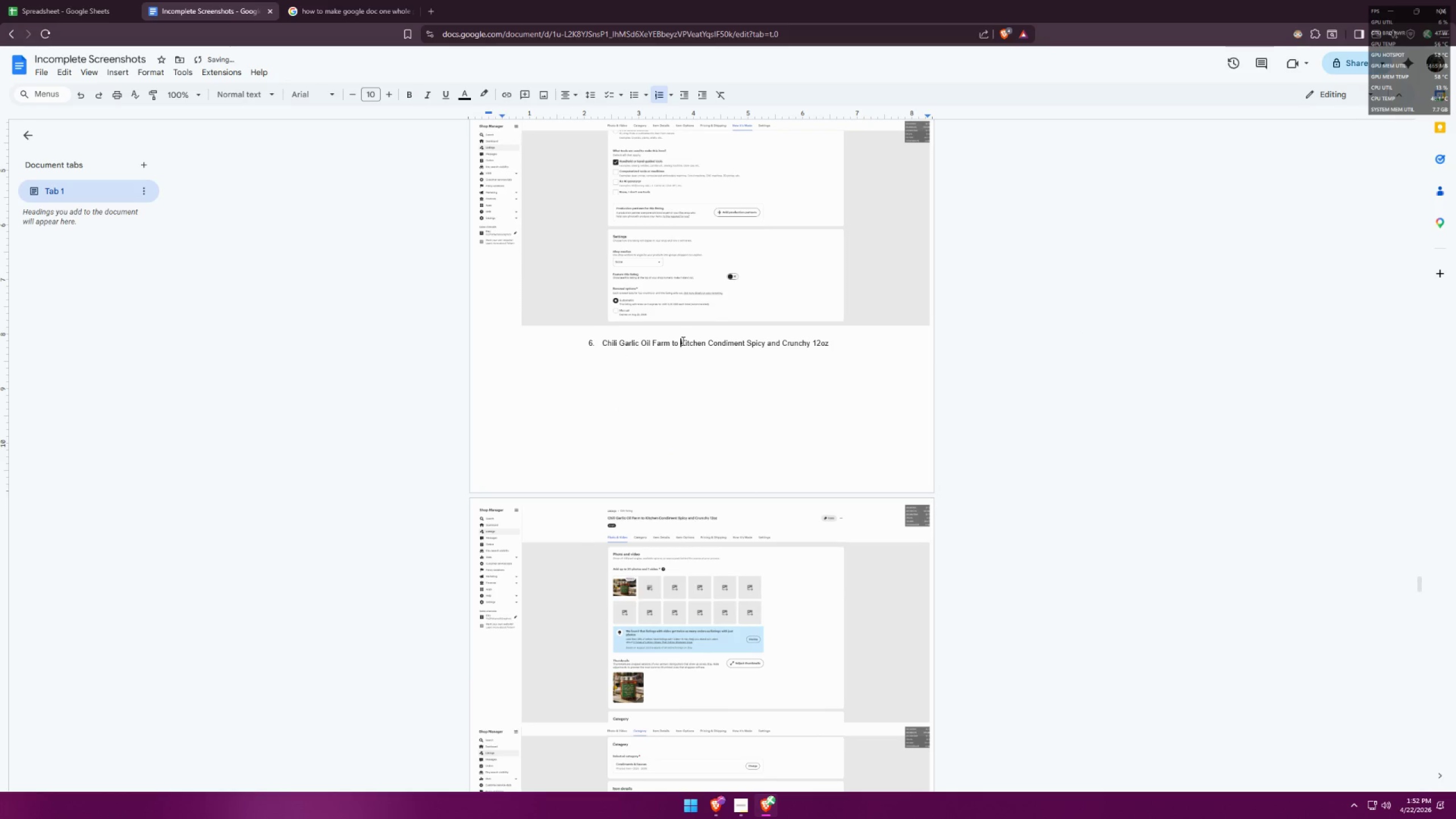 
double_click([682, 341])
 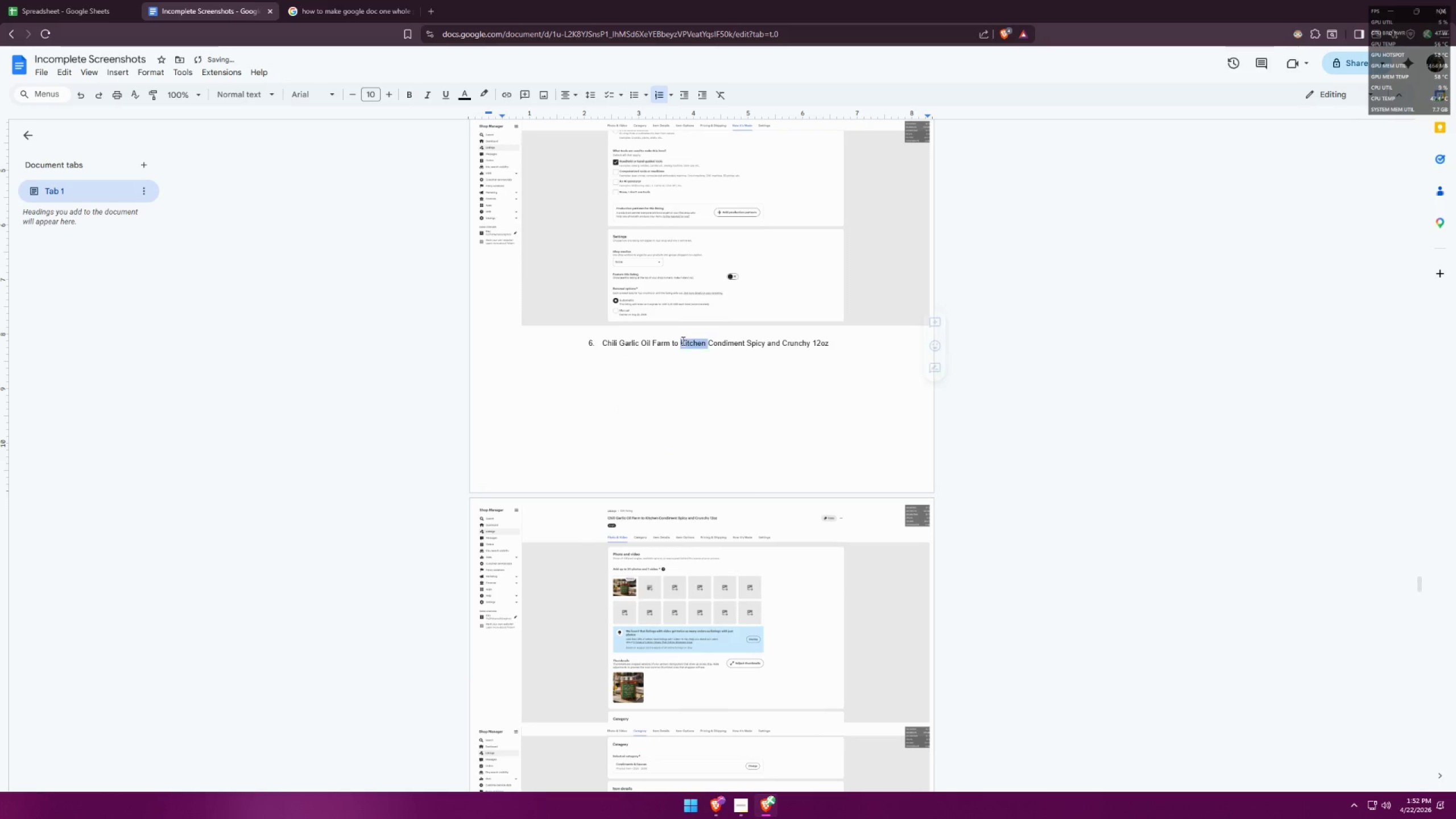 
triple_click([682, 341])
 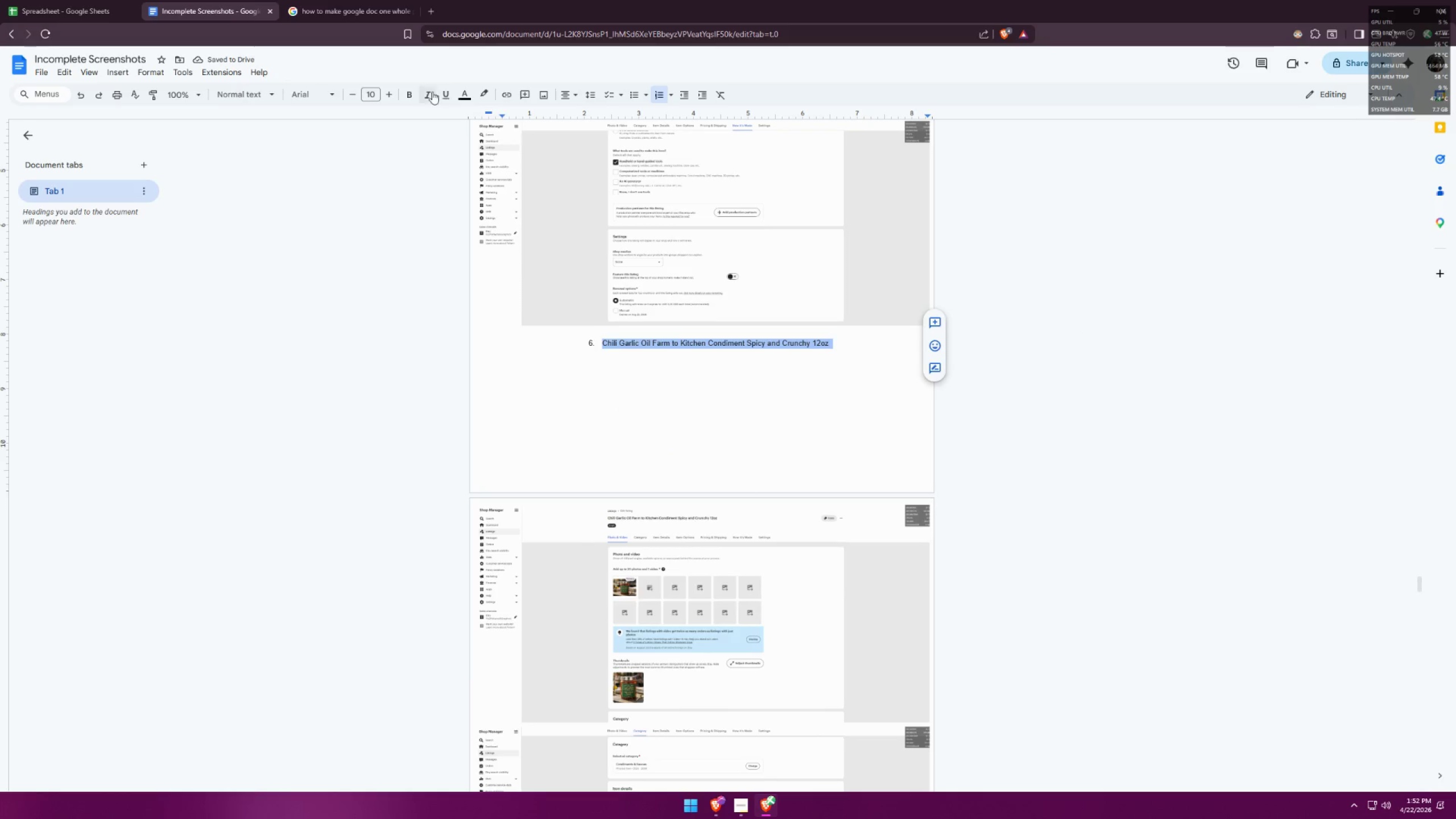 
left_click([414, 94])
 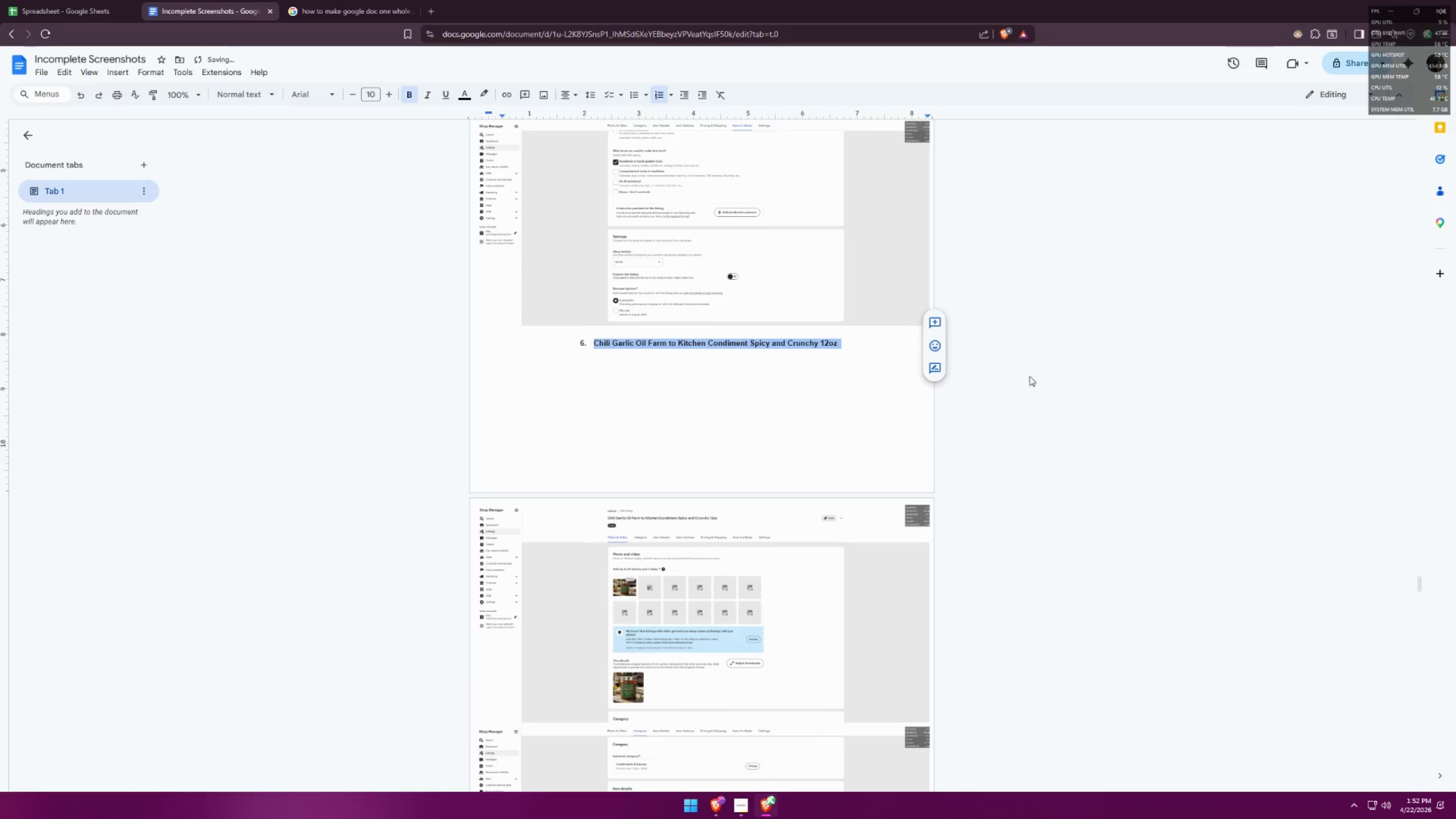 
left_click([1069, 382])
 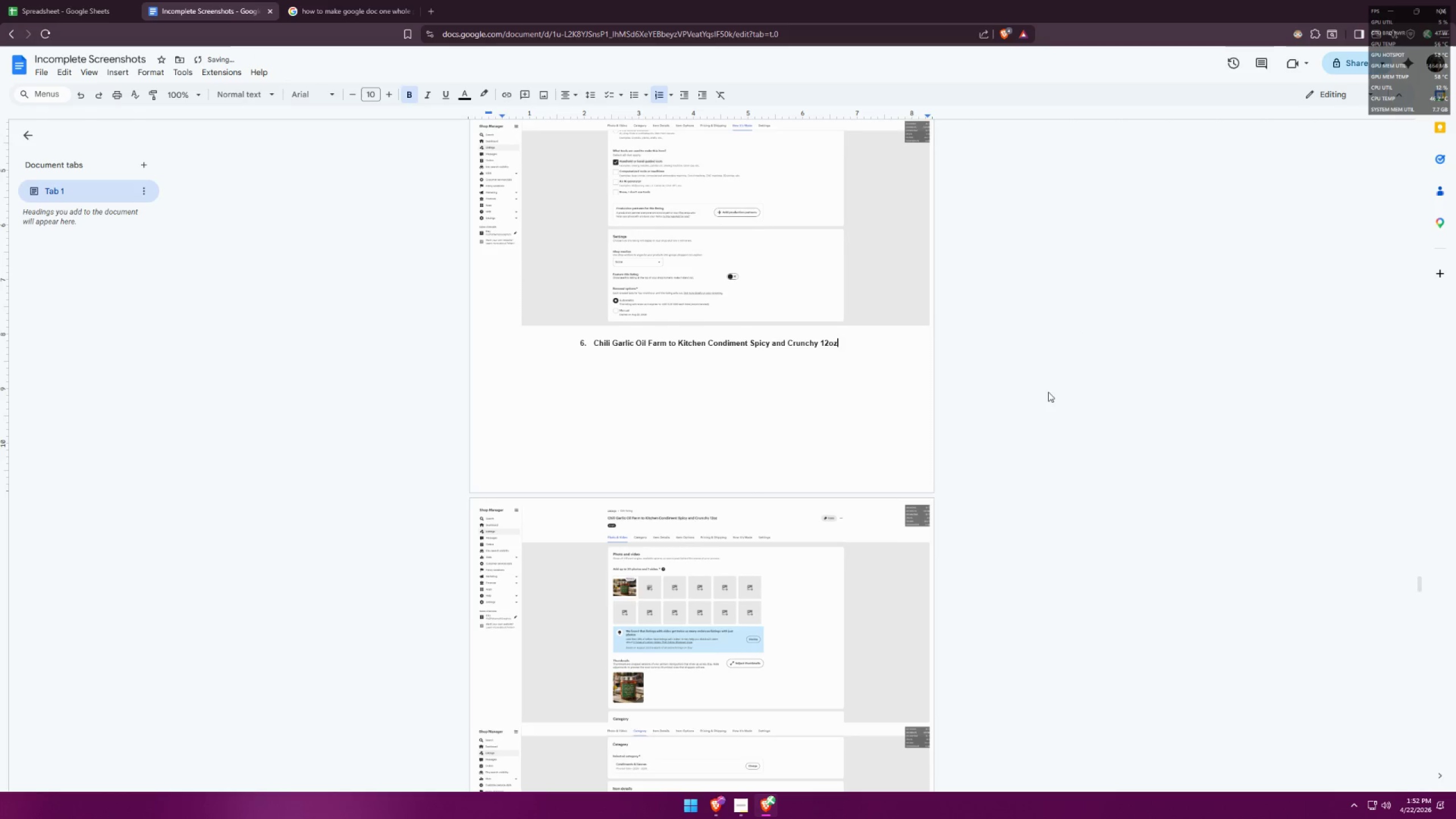 
scroll: coordinate [1040, 359], scroll_direction: down, amount: 36.0
 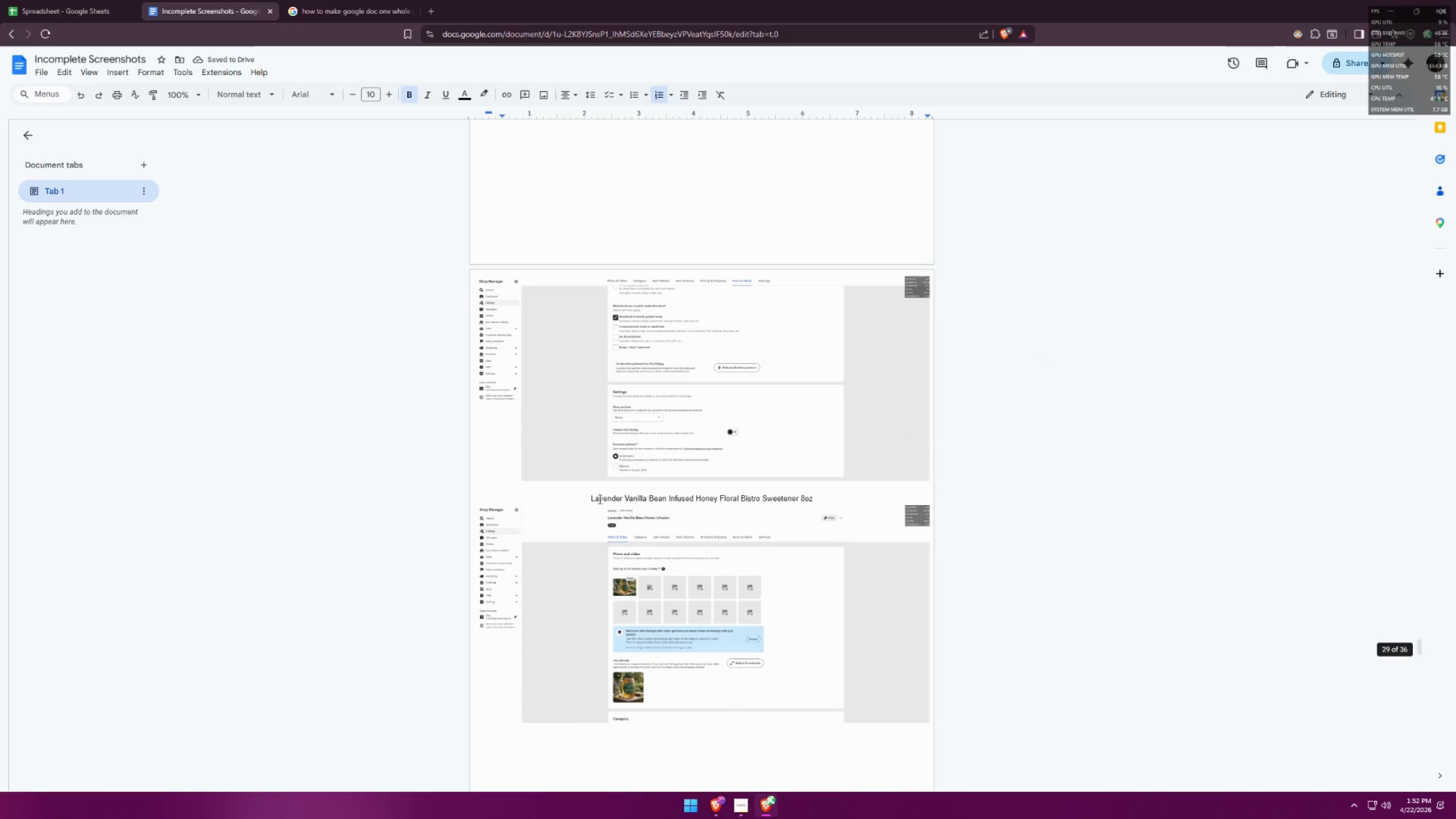 
left_click([586, 499])
 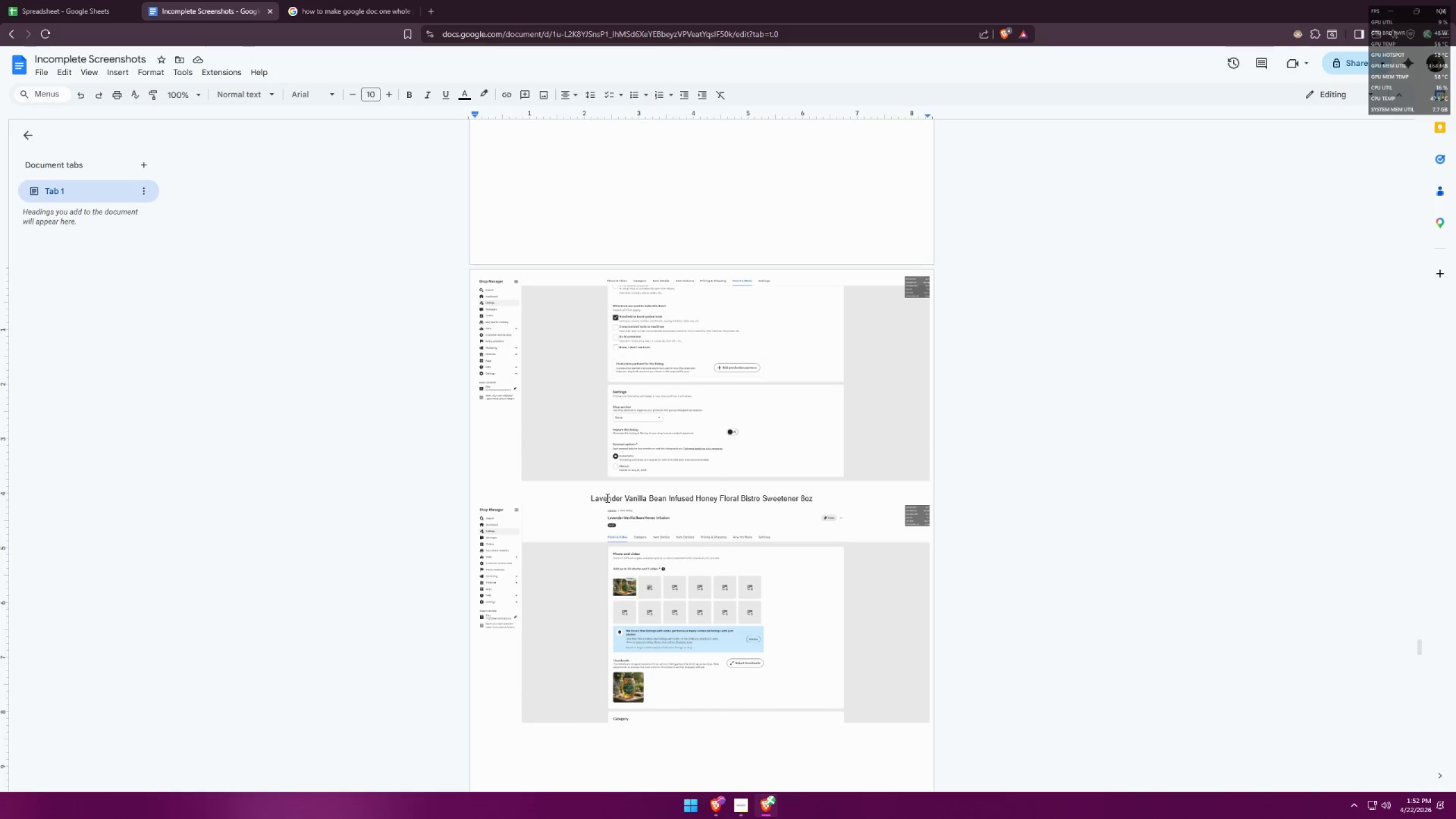 
key(7)
 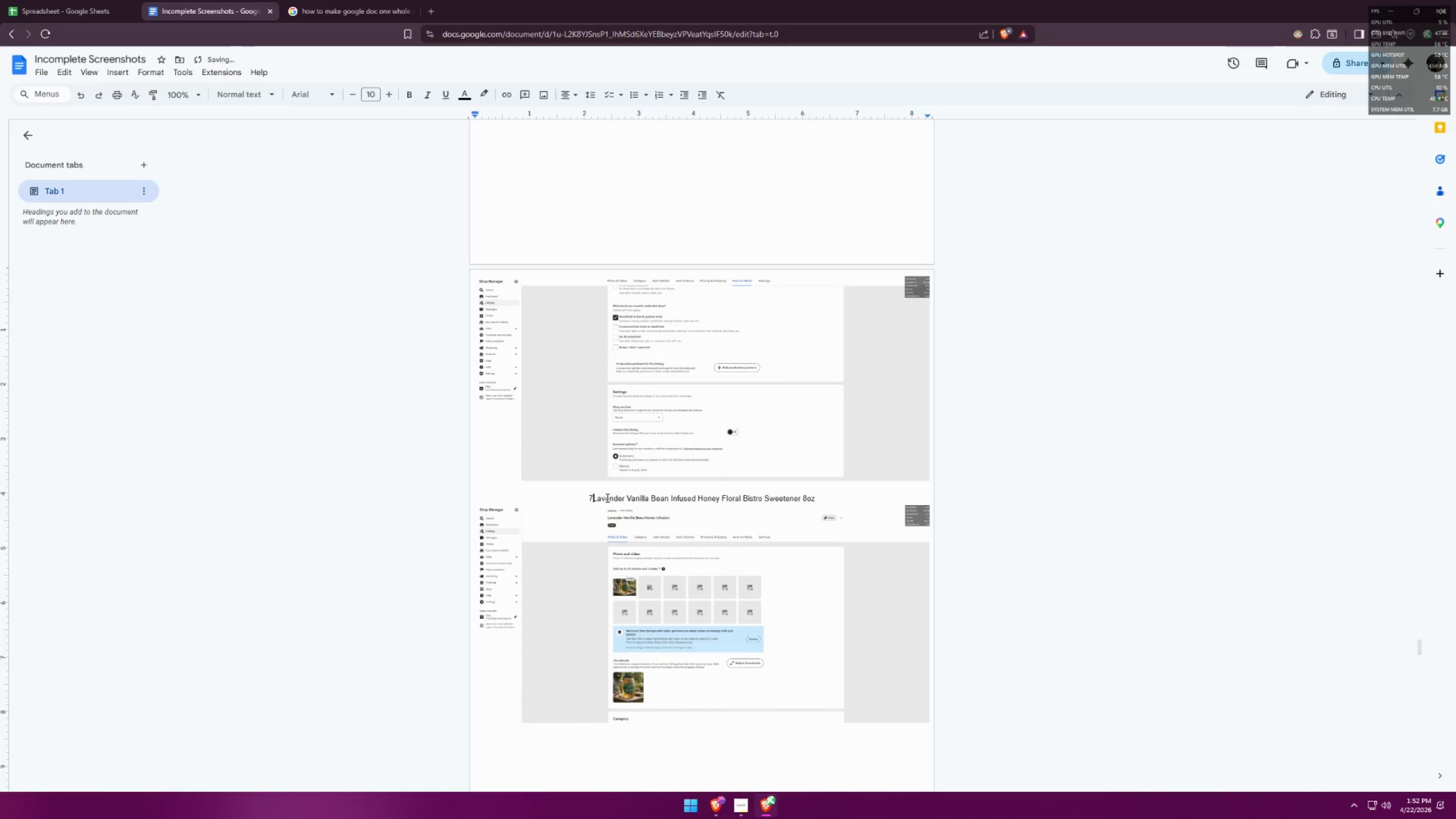 
key(Period)
 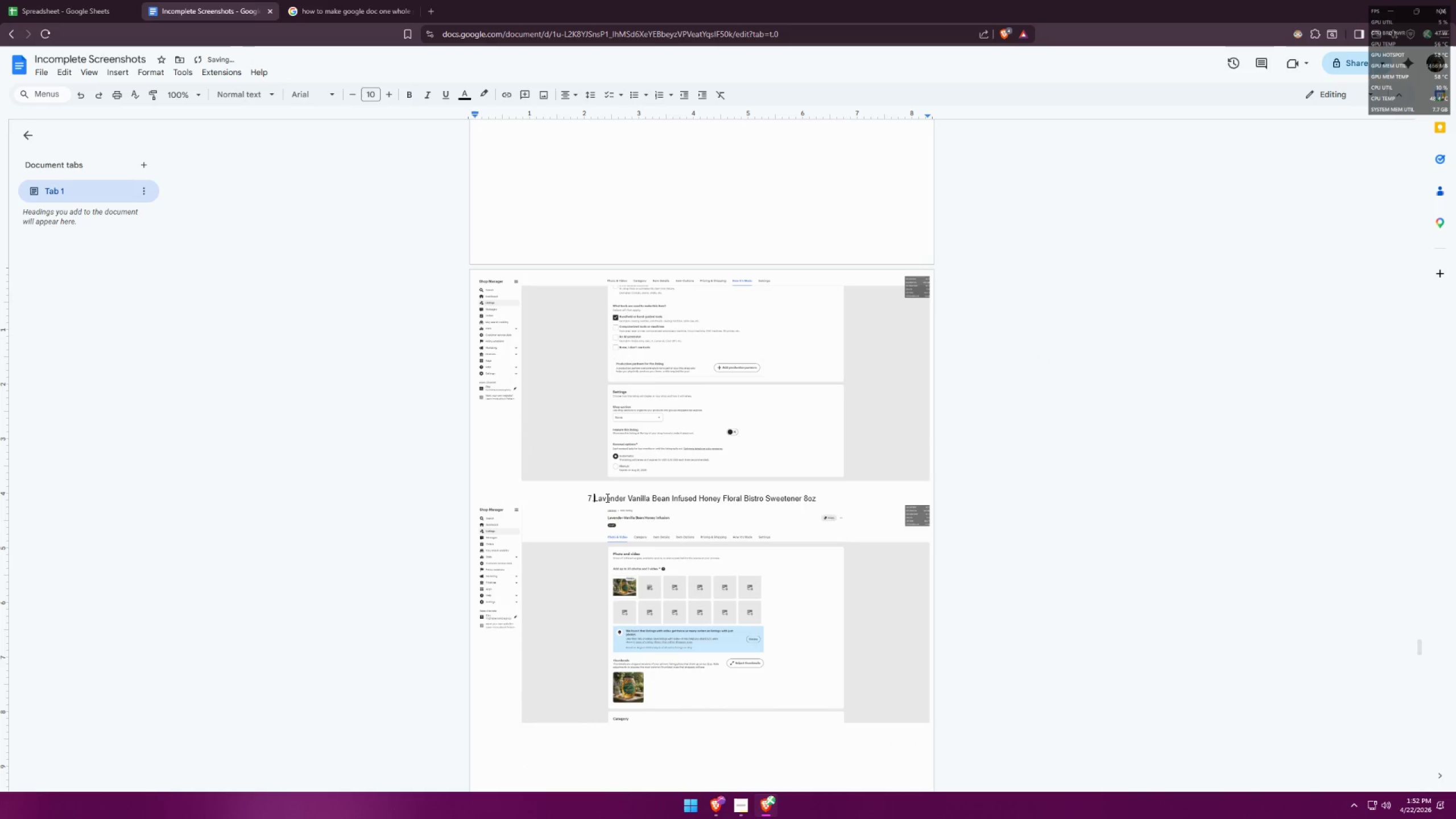 
key(Space)
 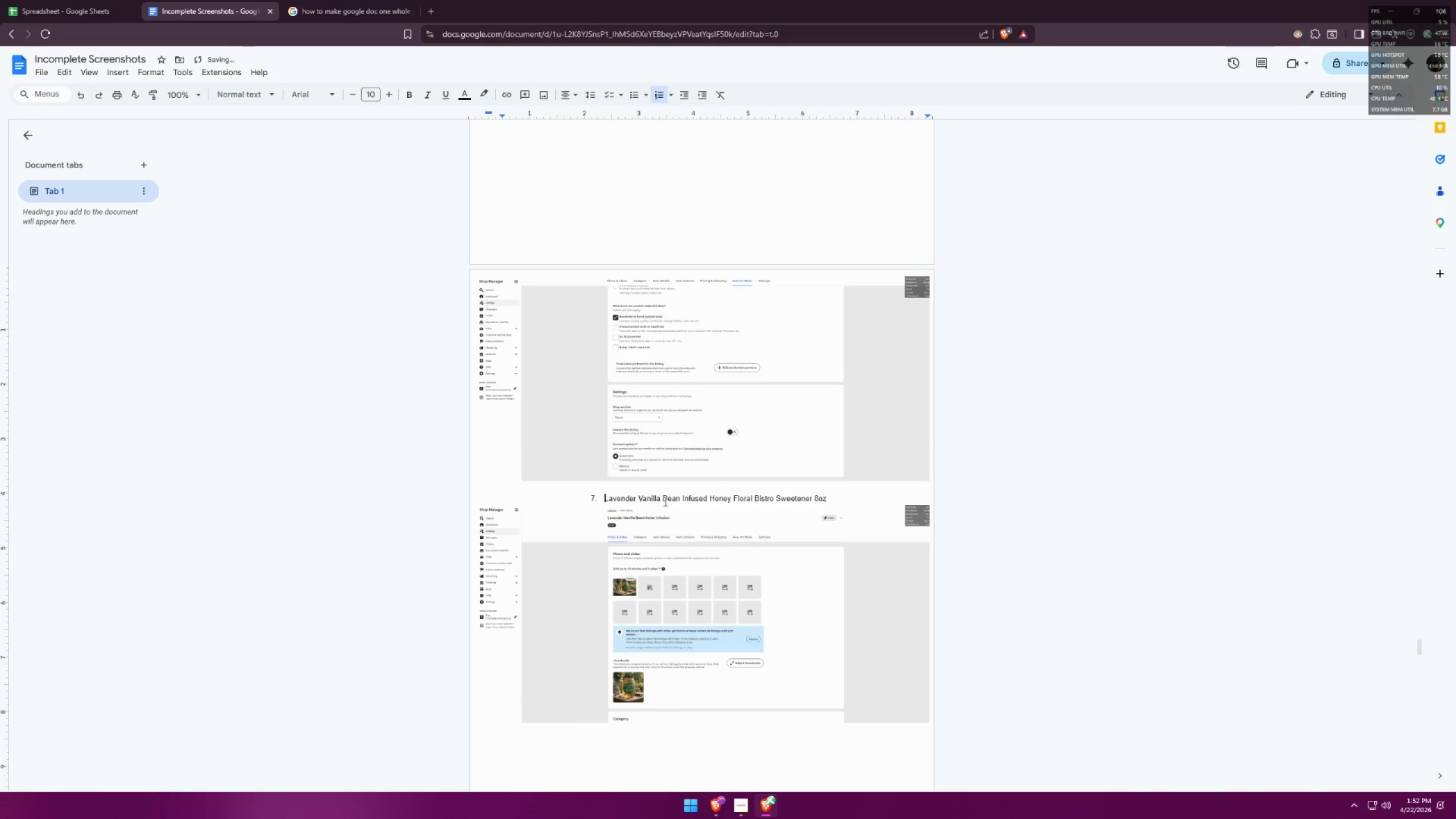 
double_click([664, 501])
 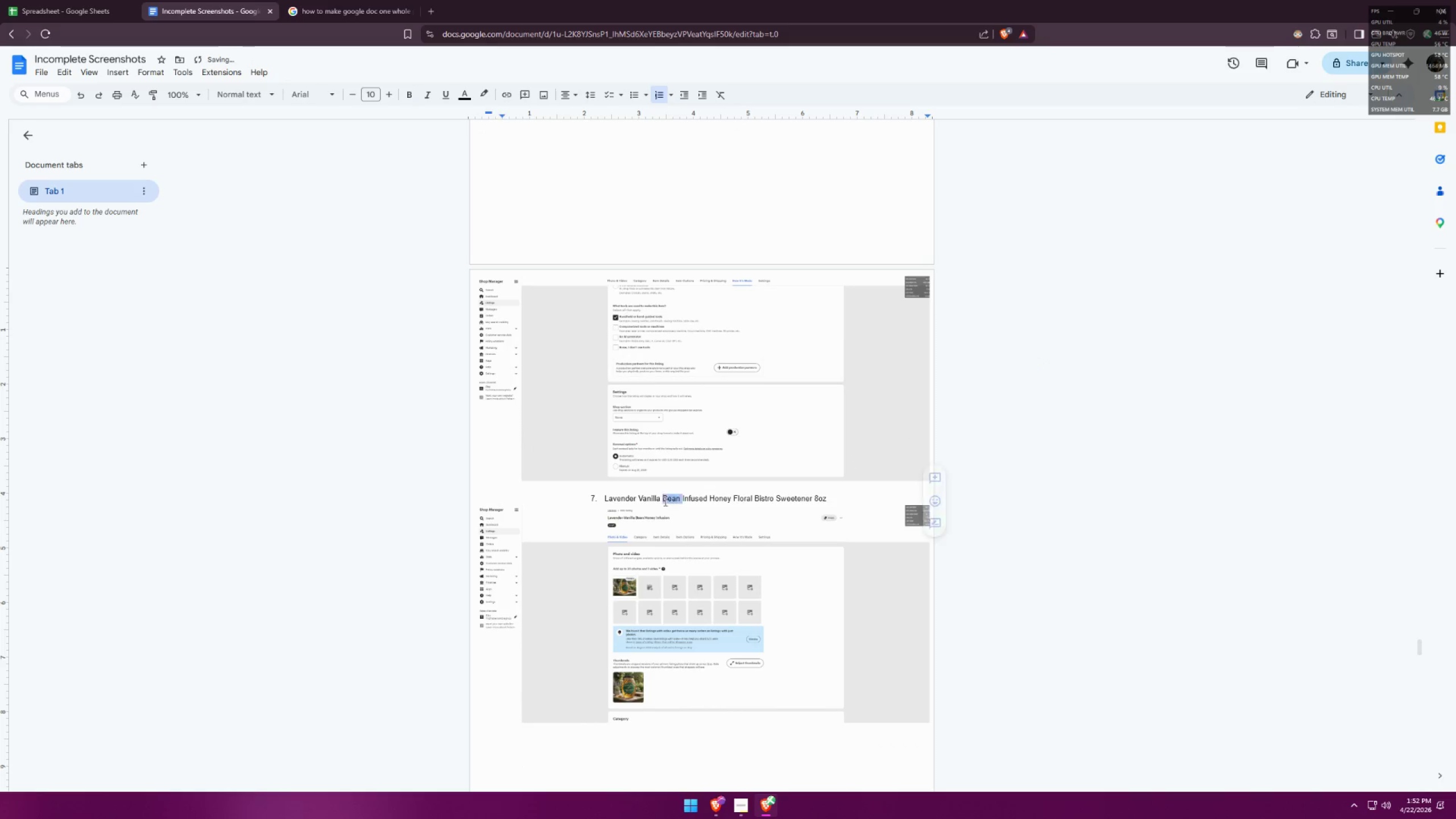 
triple_click([664, 501])
 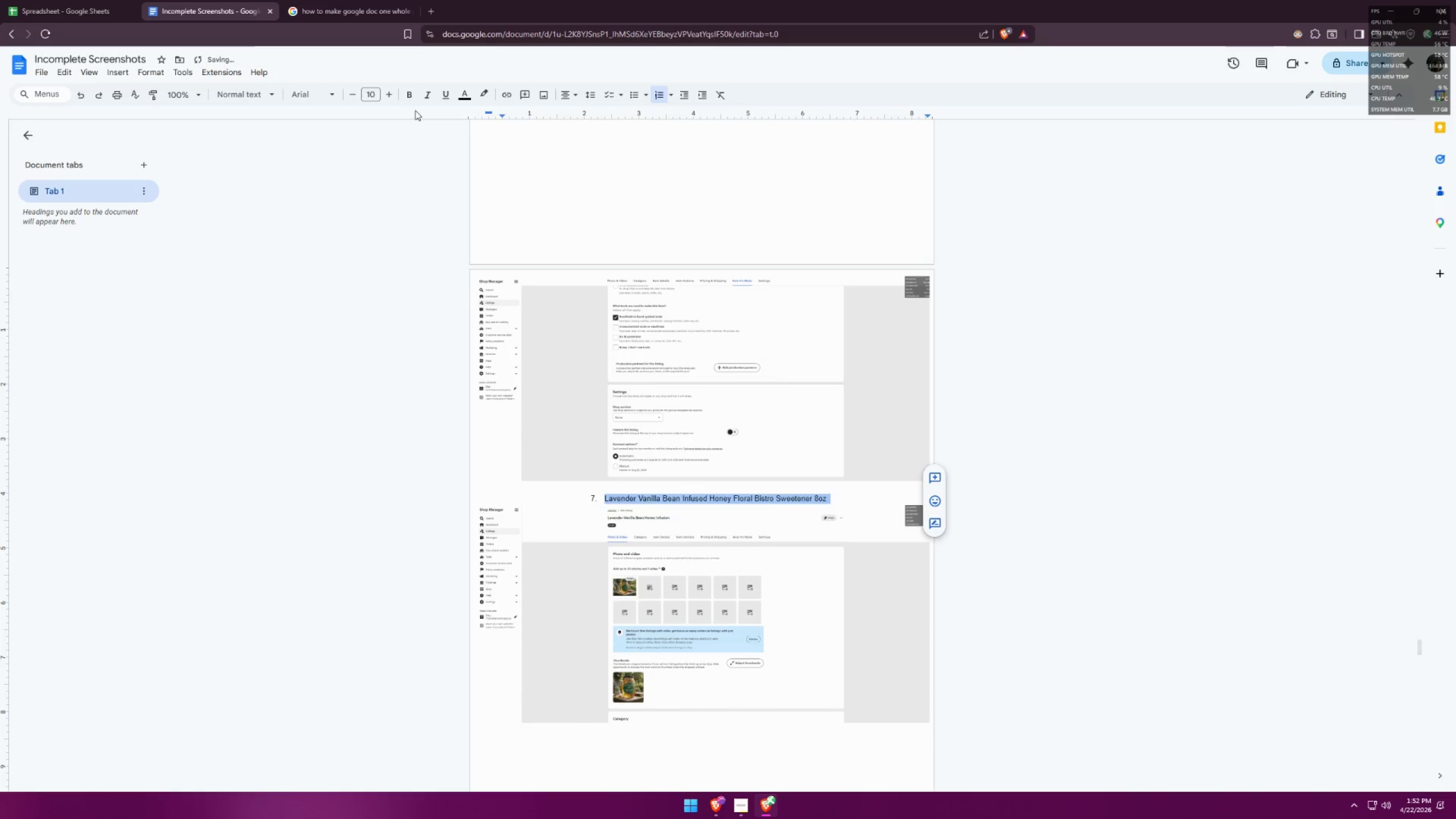 
left_click([408, 96])
 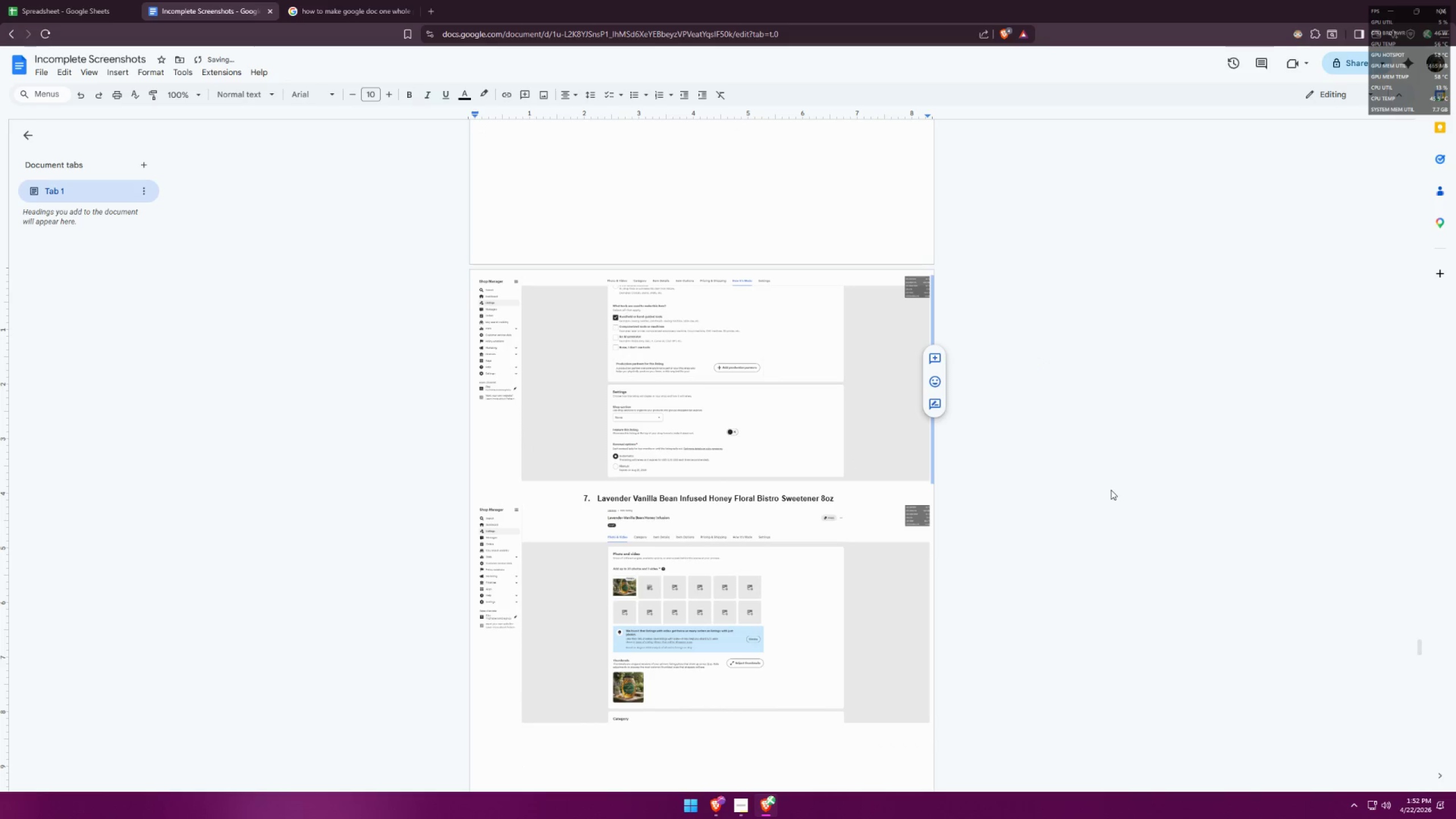 
scroll: coordinate [1093, 441], scroll_direction: down, amount: 41.0
 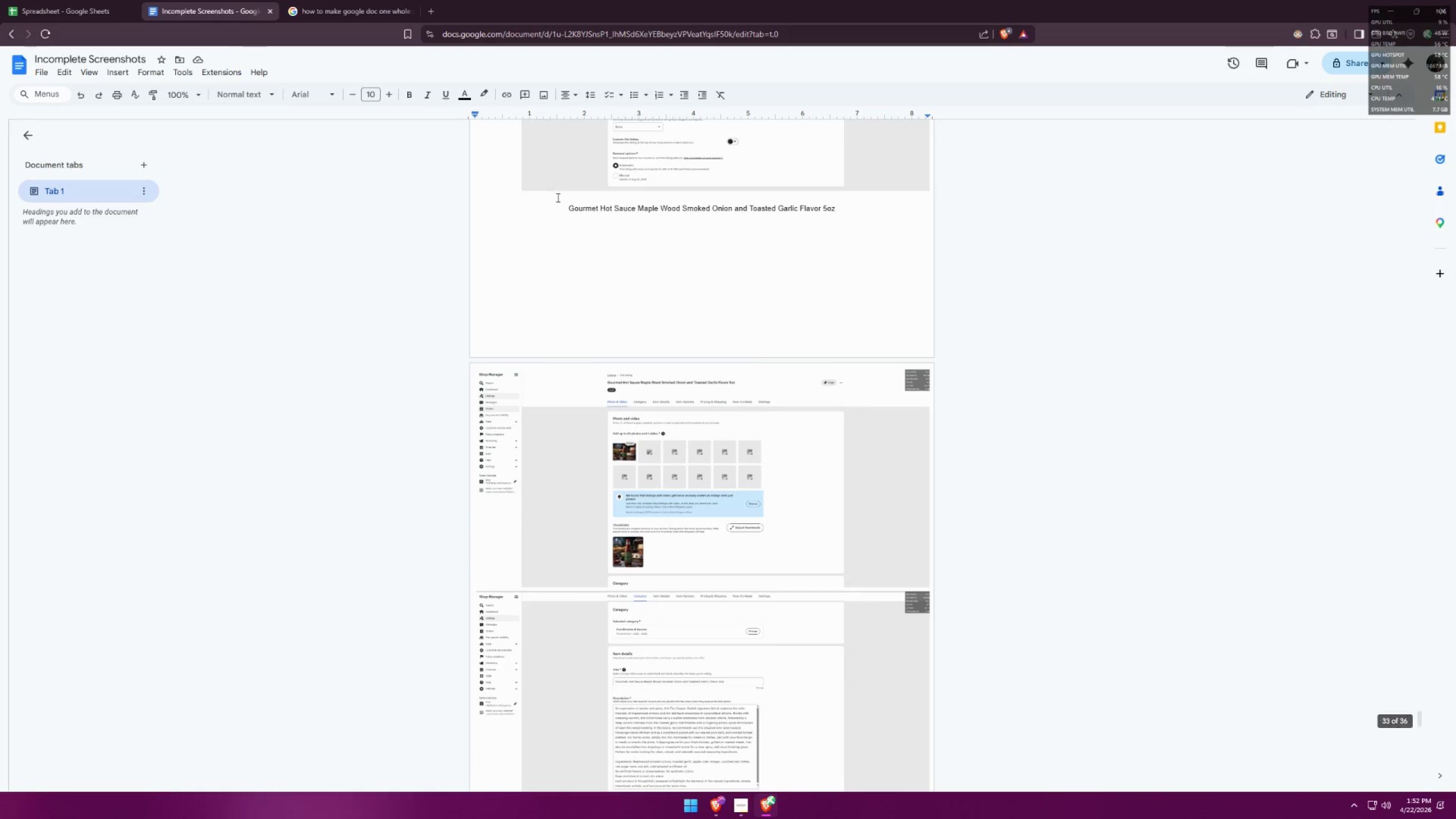 
left_click([569, 208])
 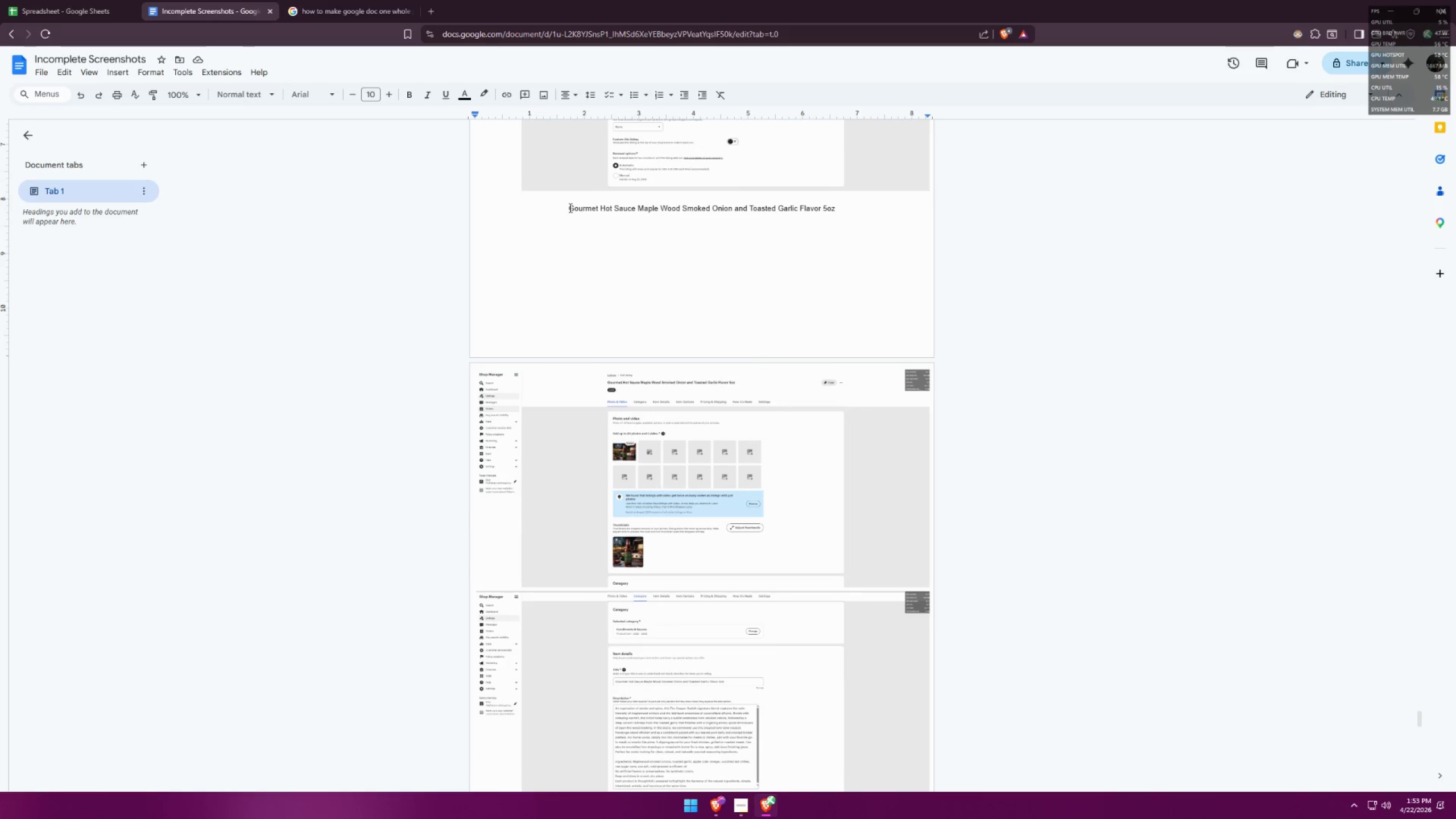 
key(8)
 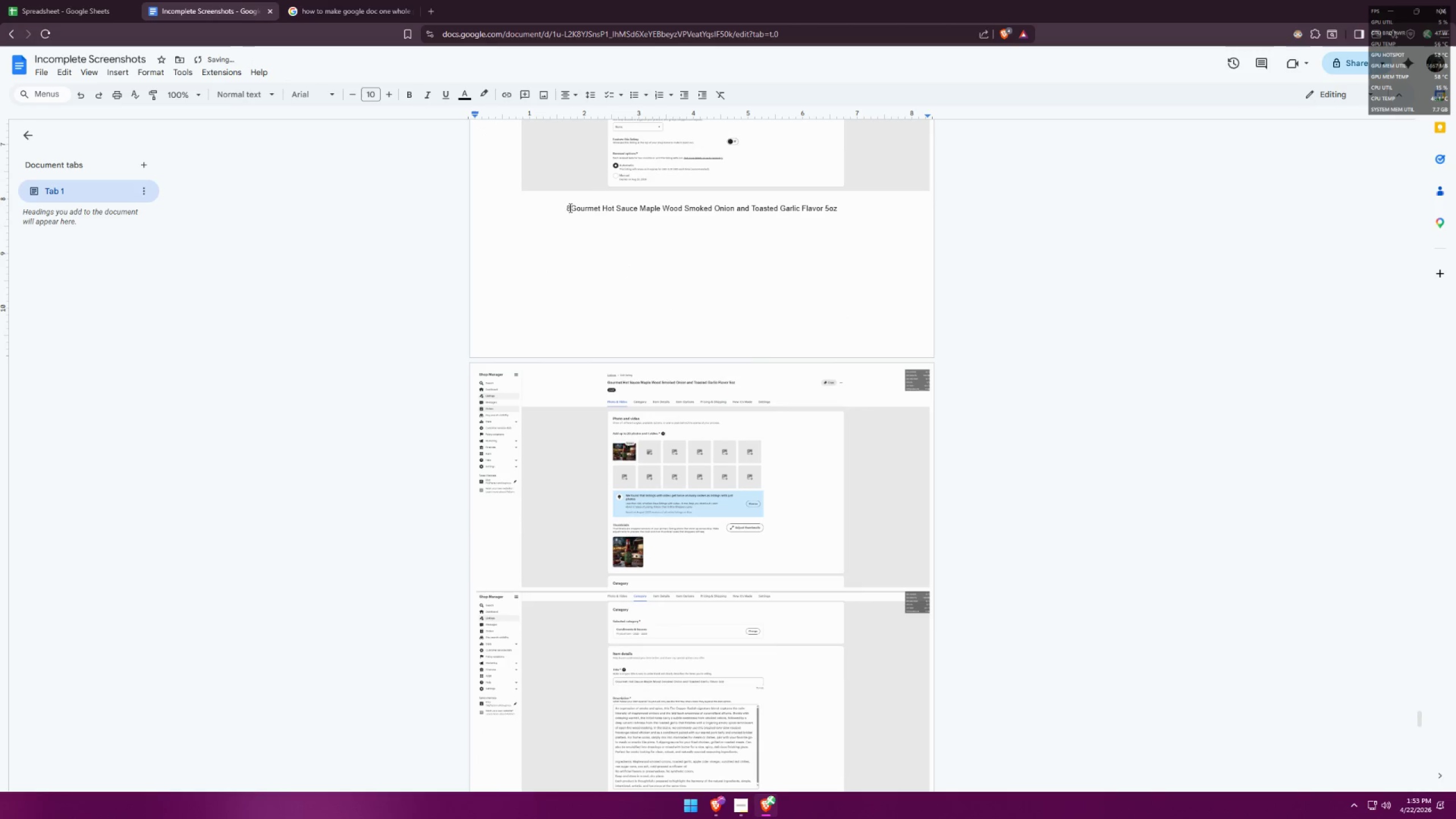 
key(Period)
 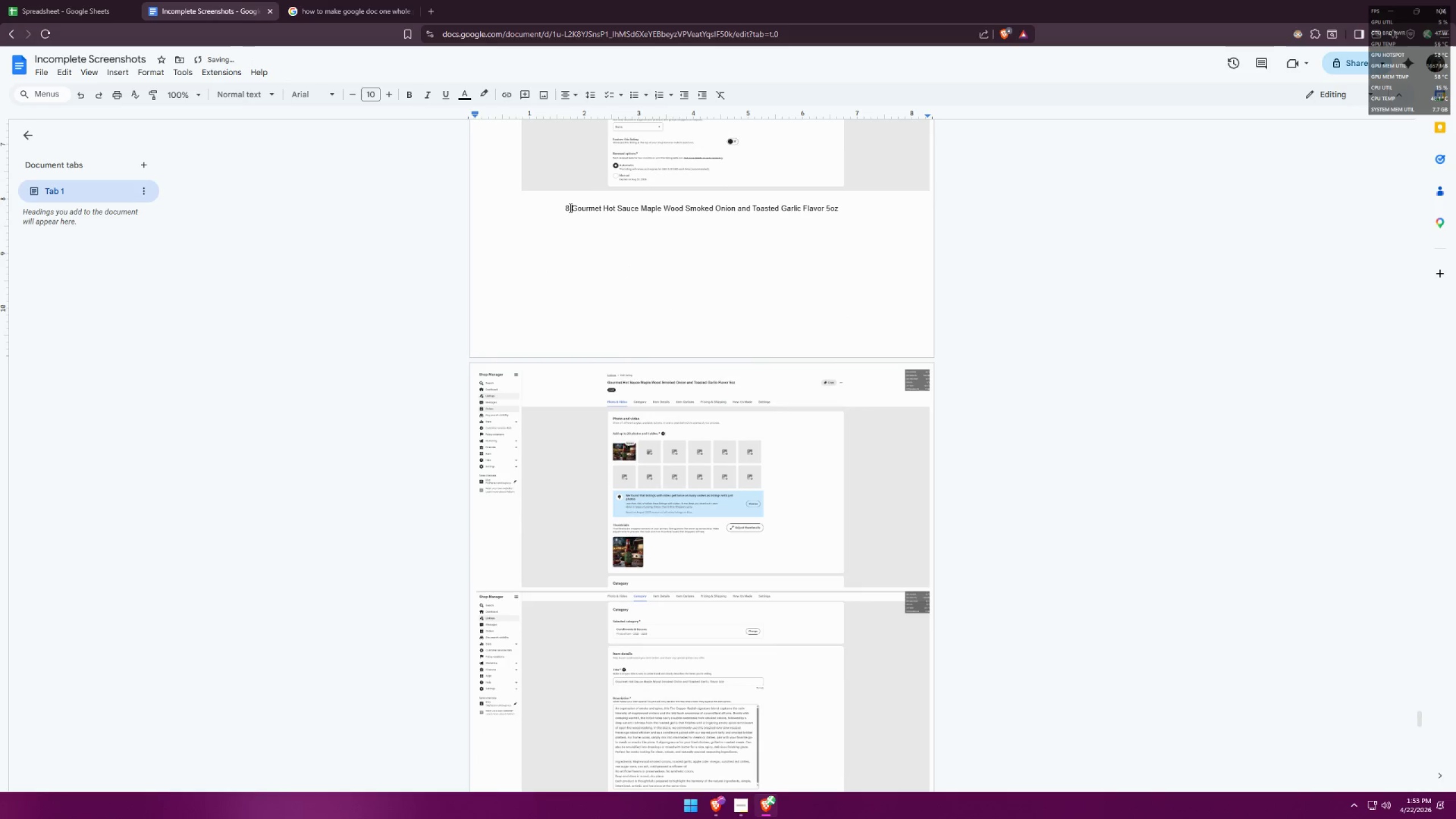 
key(Space)
 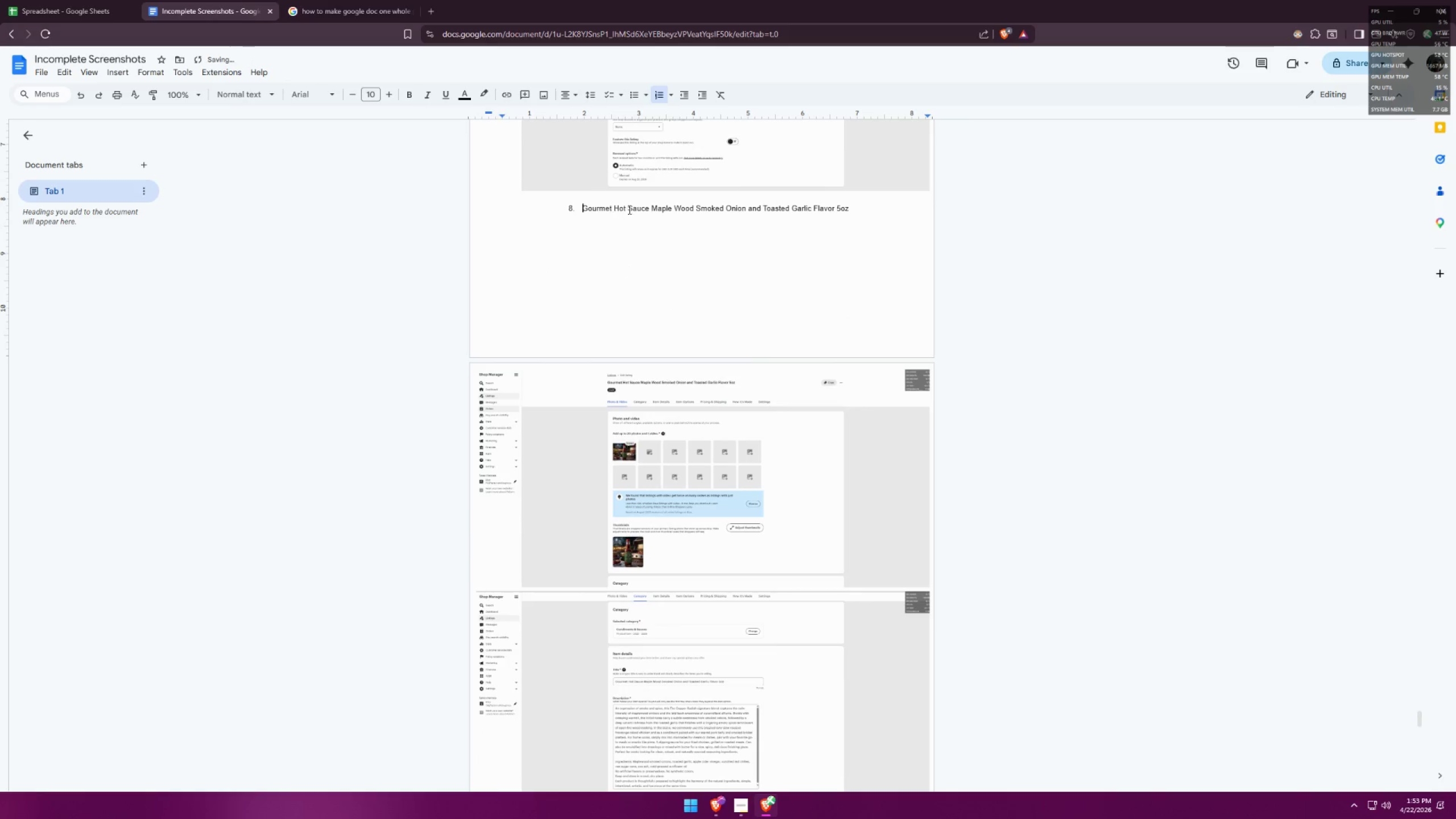 
left_click([631, 208])
 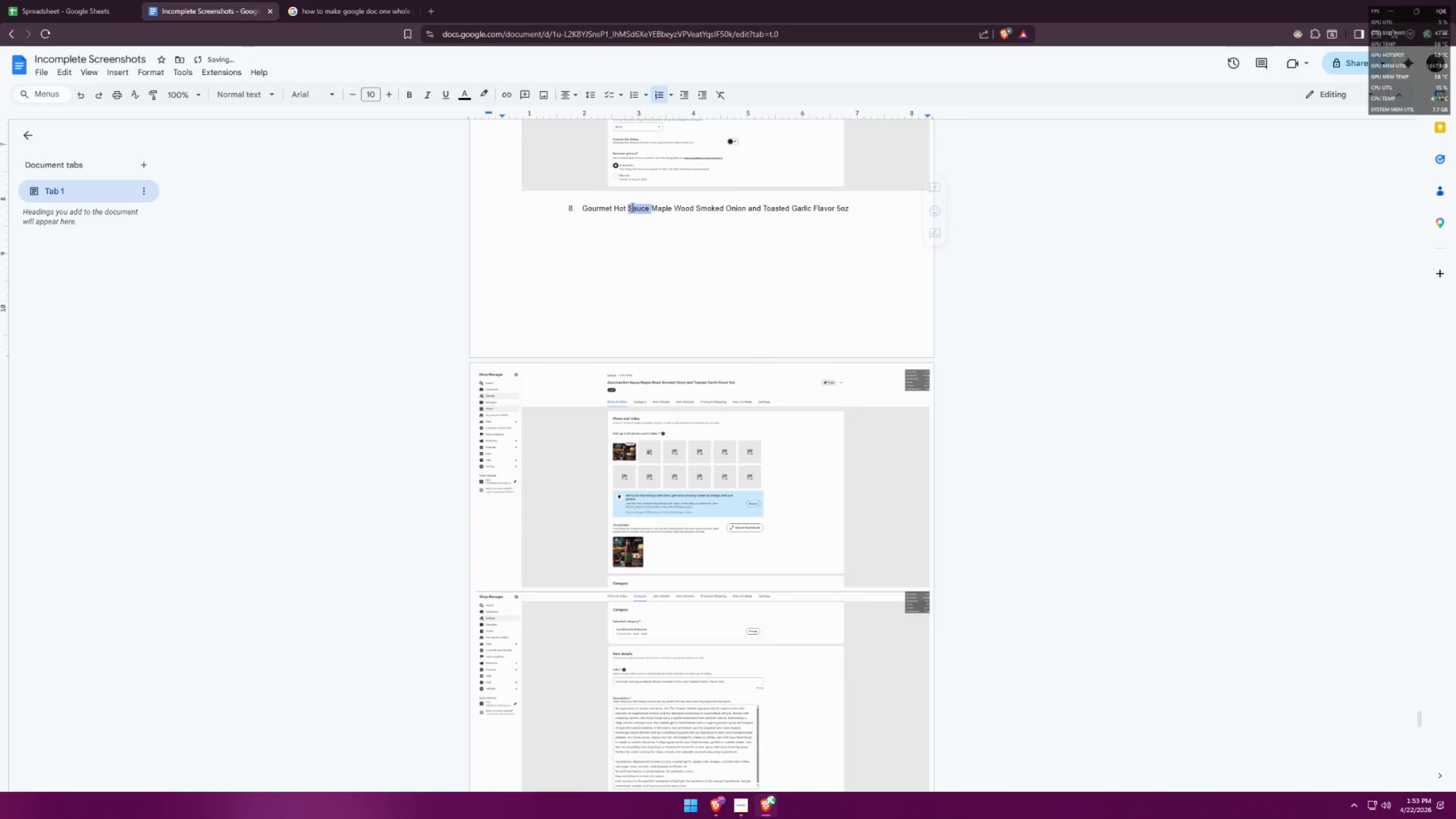 
triple_click([631, 207])
 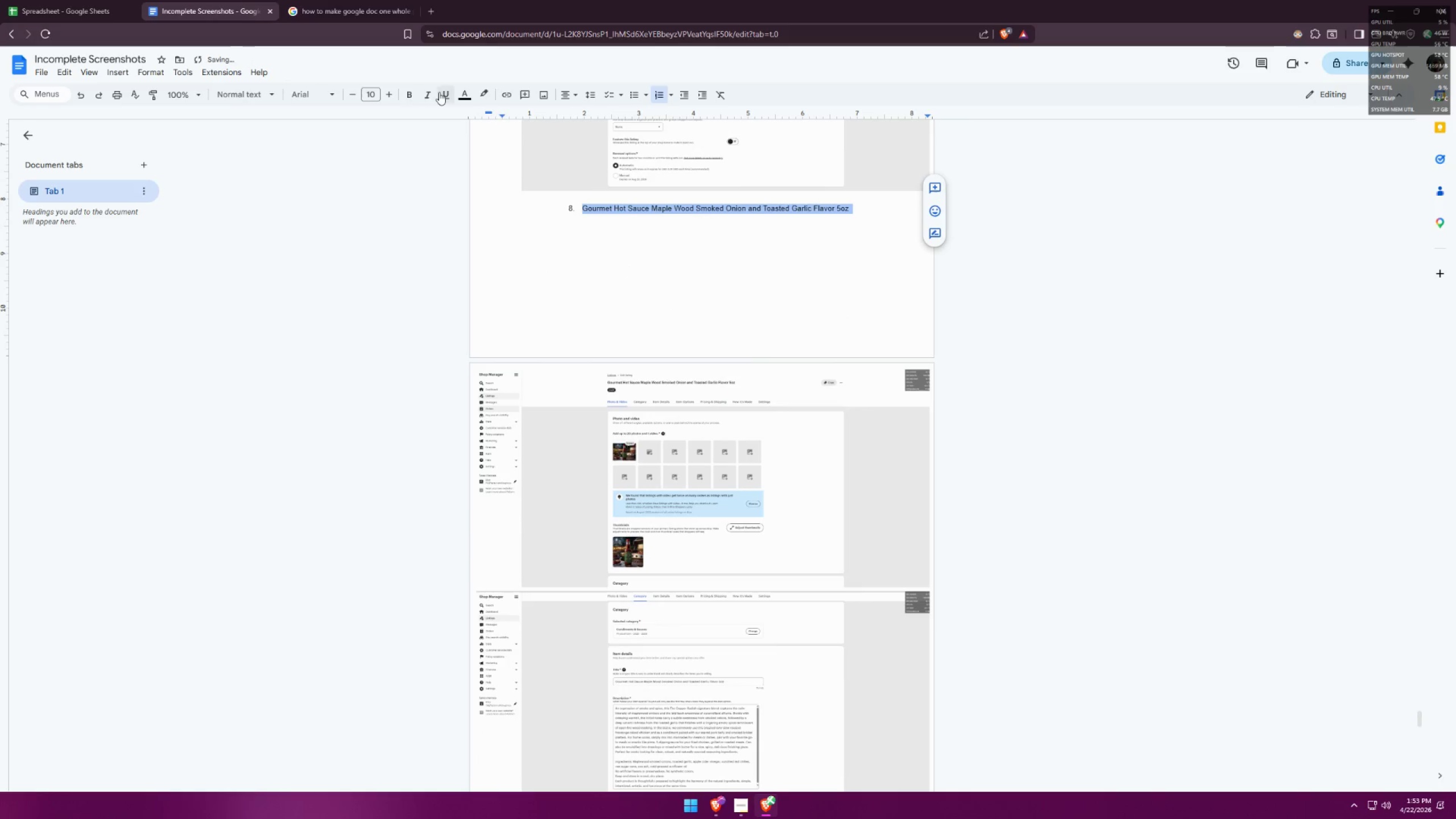 
left_click([412, 91])
 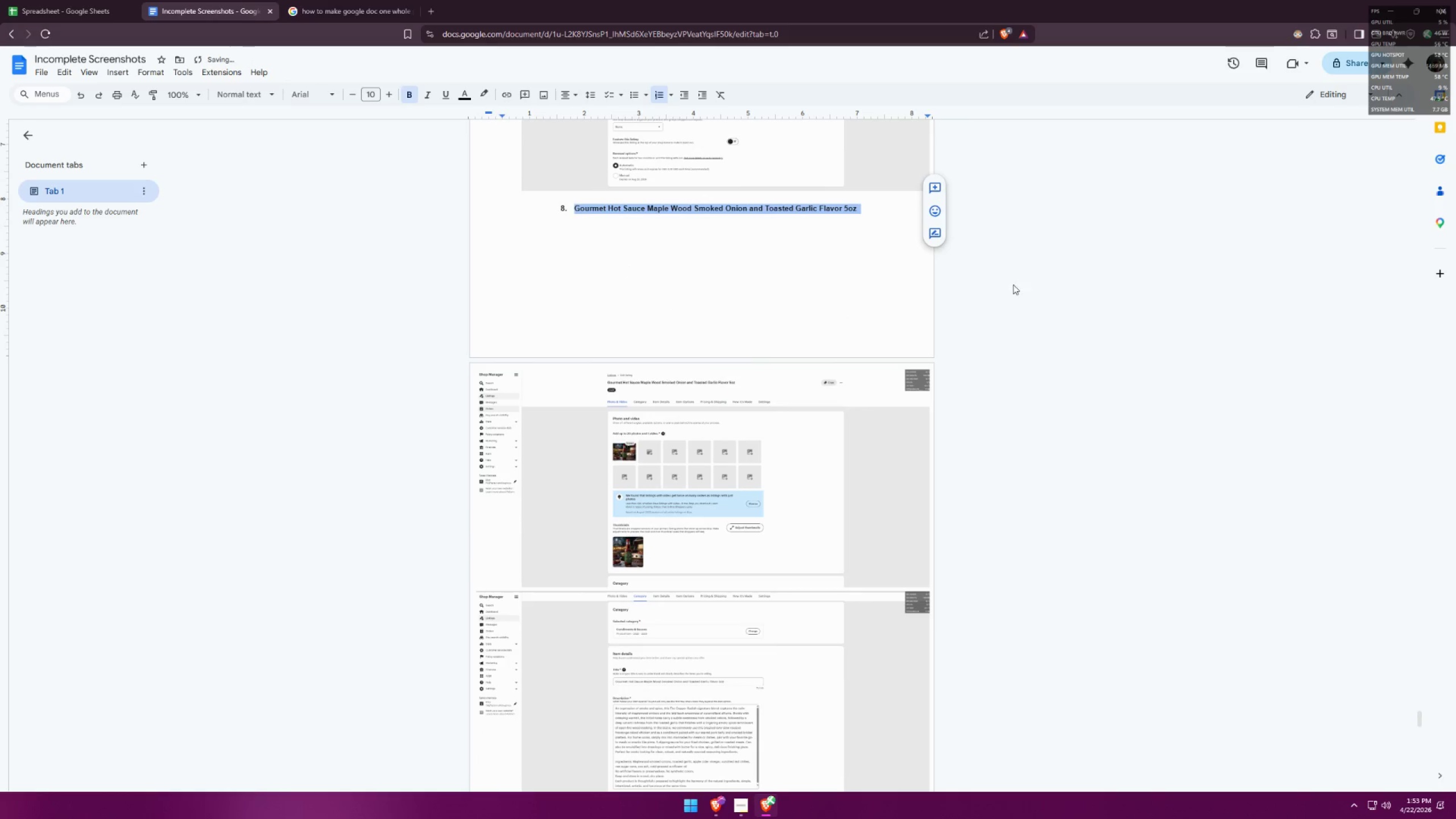 
left_click([1044, 278])
 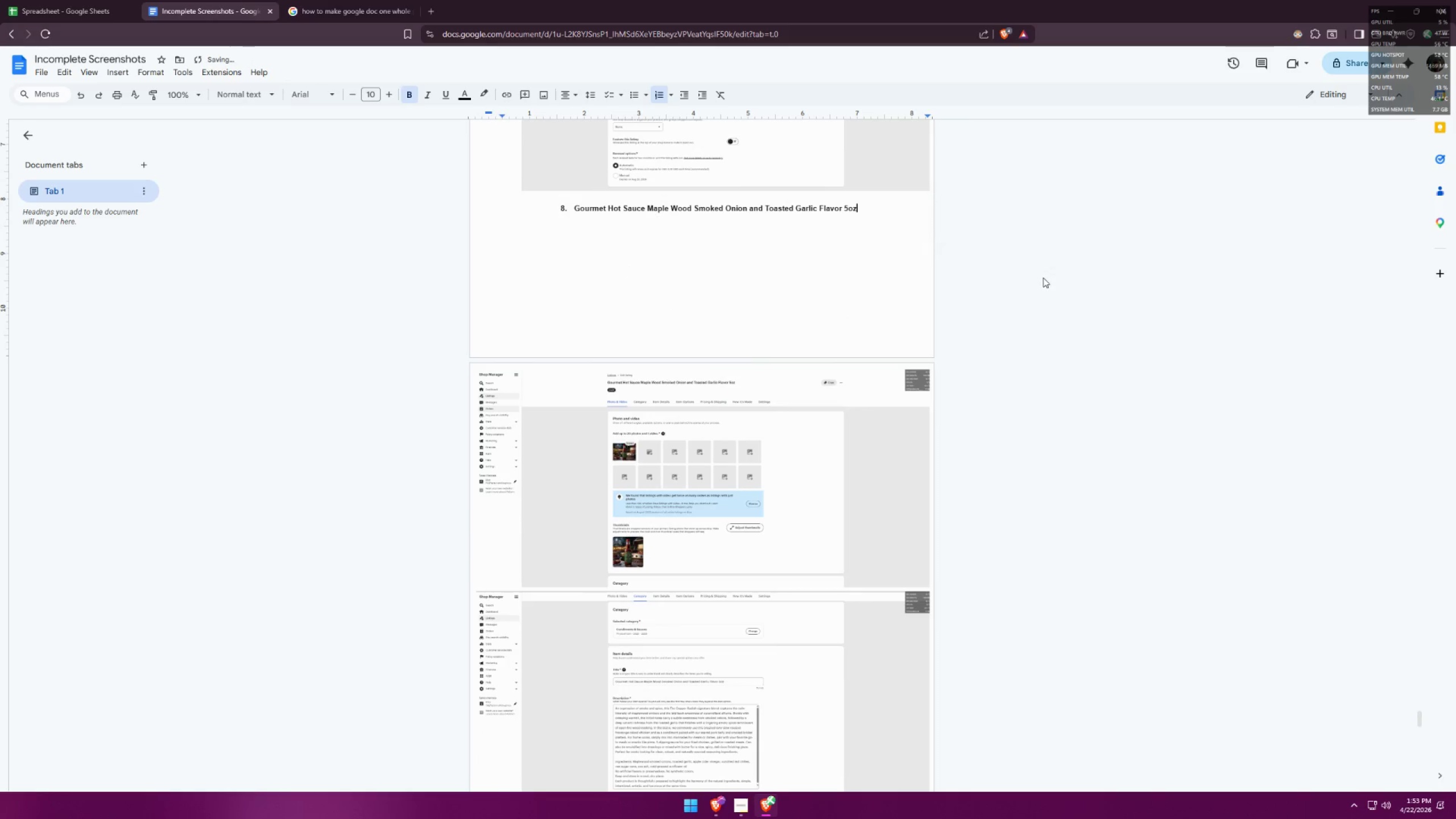 
scroll: coordinate [1027, 240], scroll_direction: down, amount: 43.0
 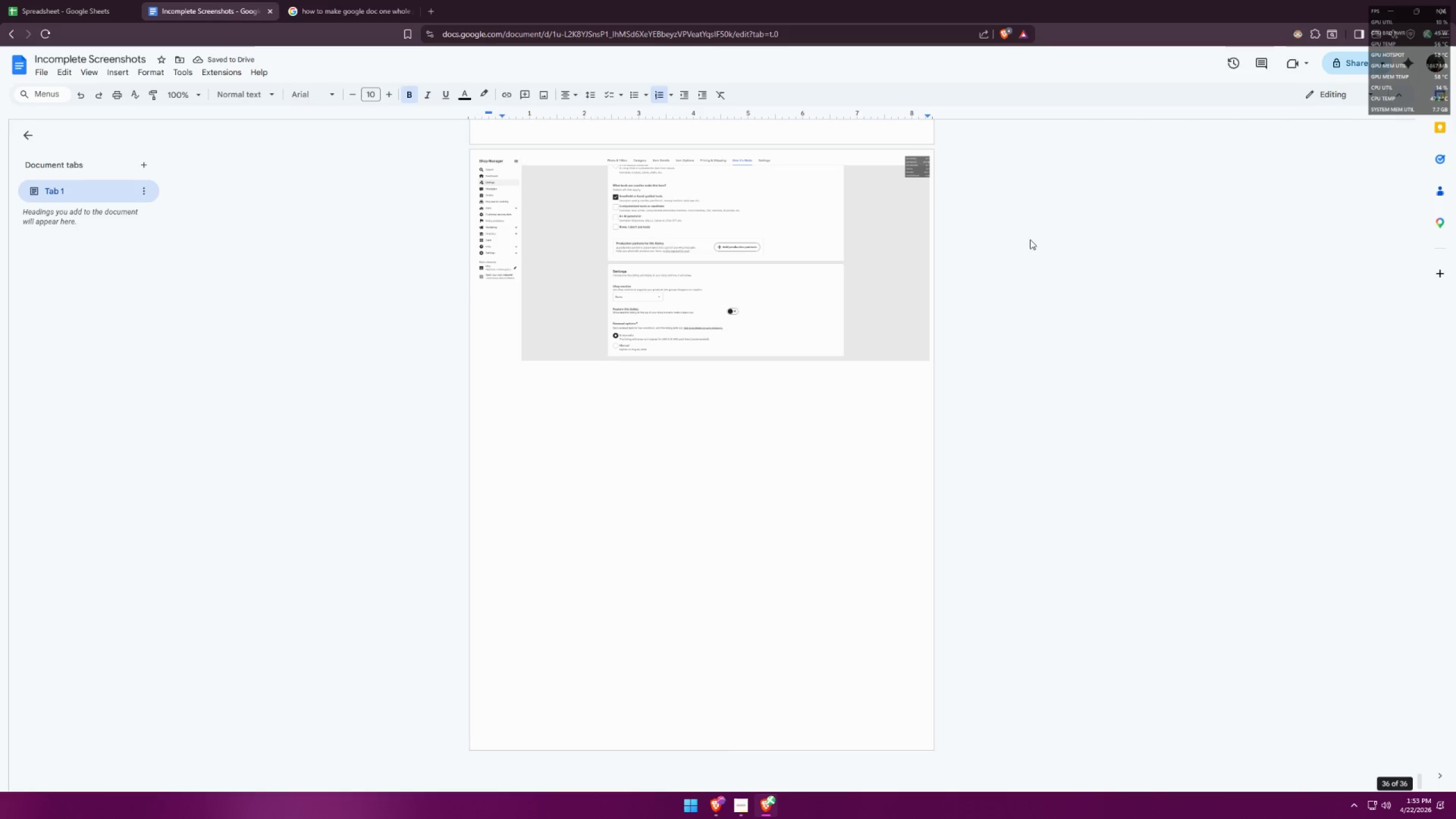 
scroll: coordinate [1100, 349], scroll_direction: up, amount: 38.0
 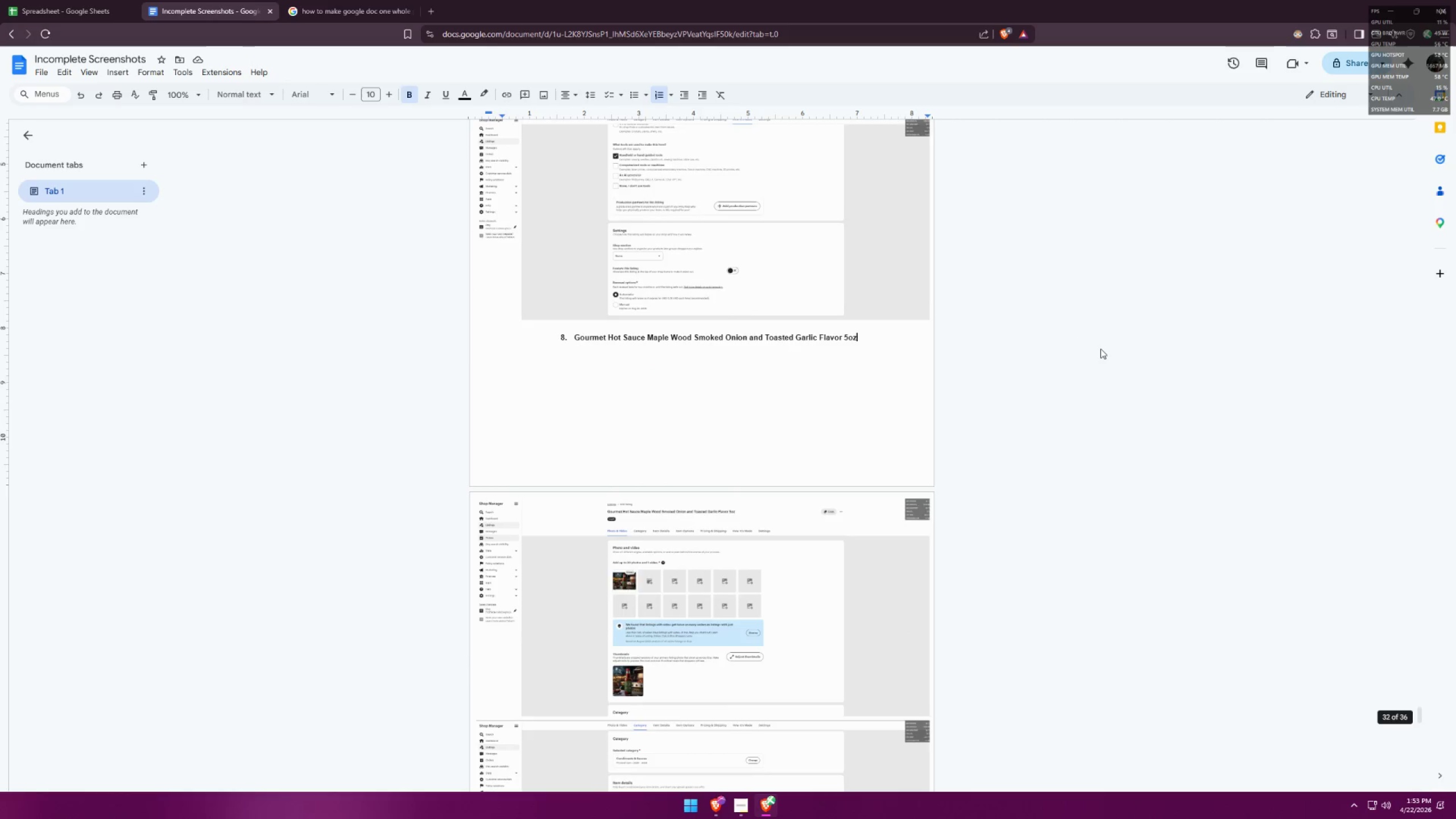 
scroll: coordinate [1108, 341], scroll_direction: down, amount: 43.0
 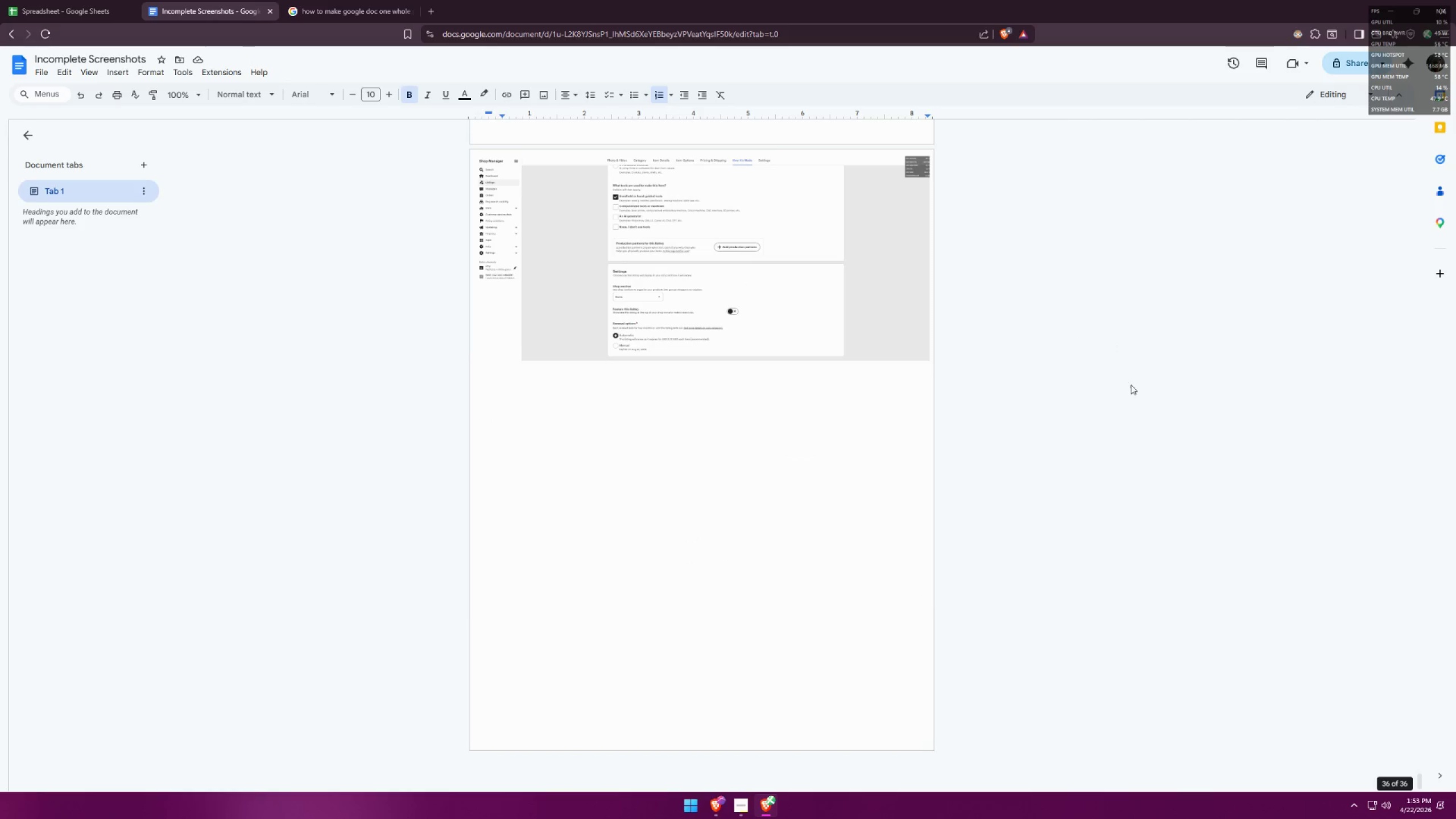 
scroll: coordinate [1043, 527], scroll_direction: up, amount: 185.0
 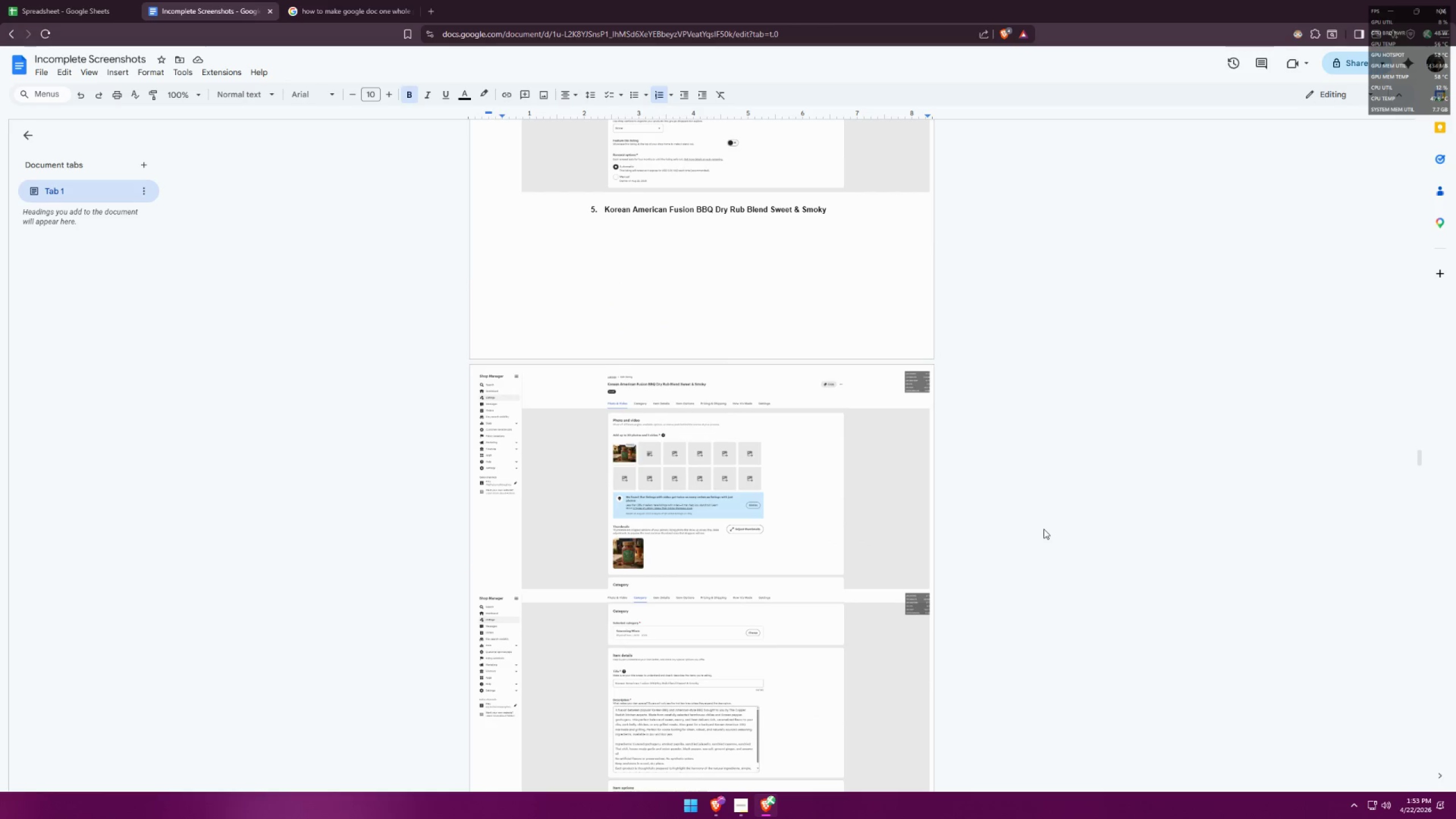 
scroll: coordinate [1029, 506], scroll_direction: up, amount: 153.0
 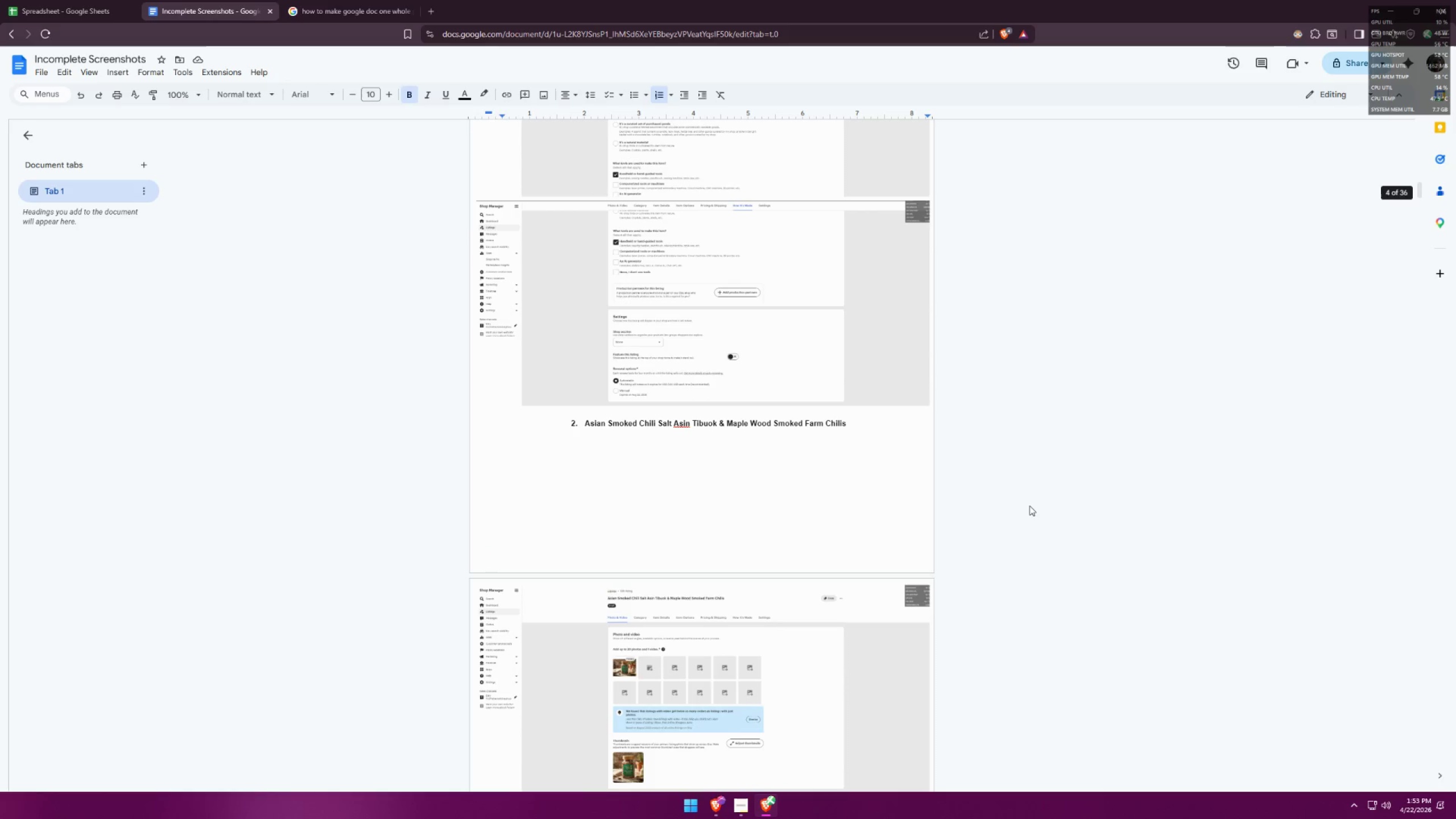 
scroll: coordinate [684, 407], scroll_direction: up, amount: 38.0
 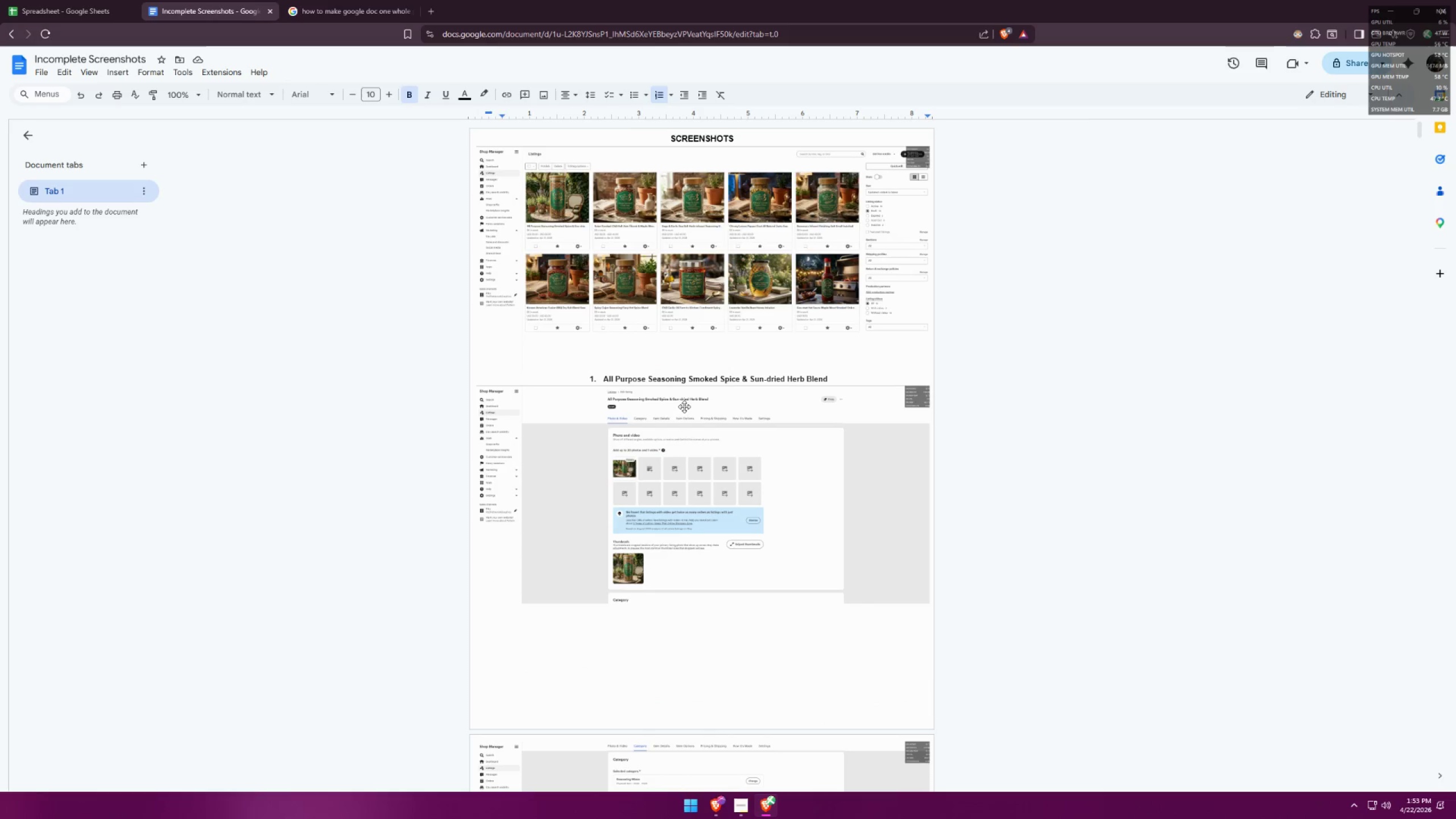 
scroll: coordinate [709, 436], scroll_direction: down, amount: 148.0
 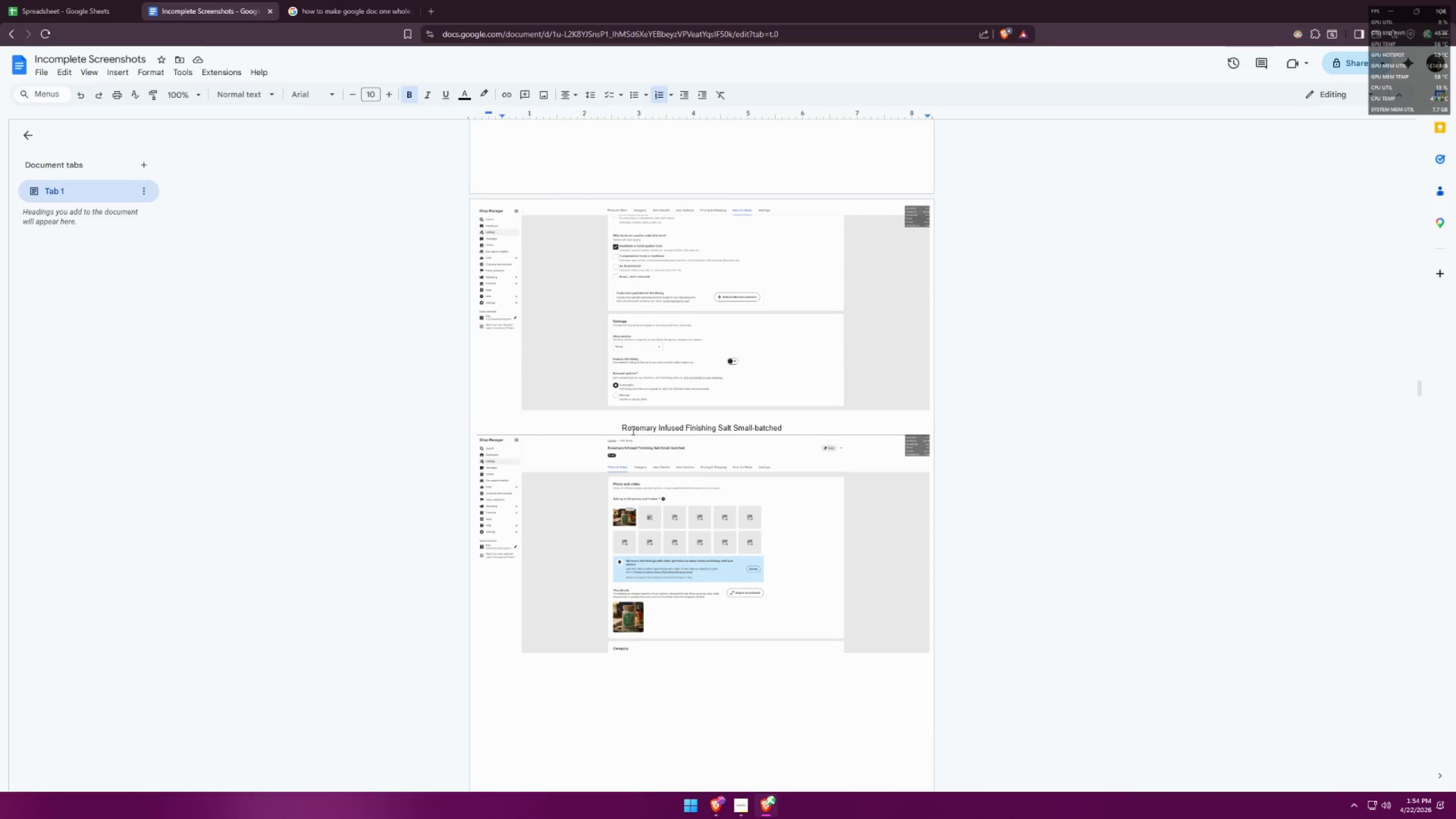 
double_click([635, 426])
 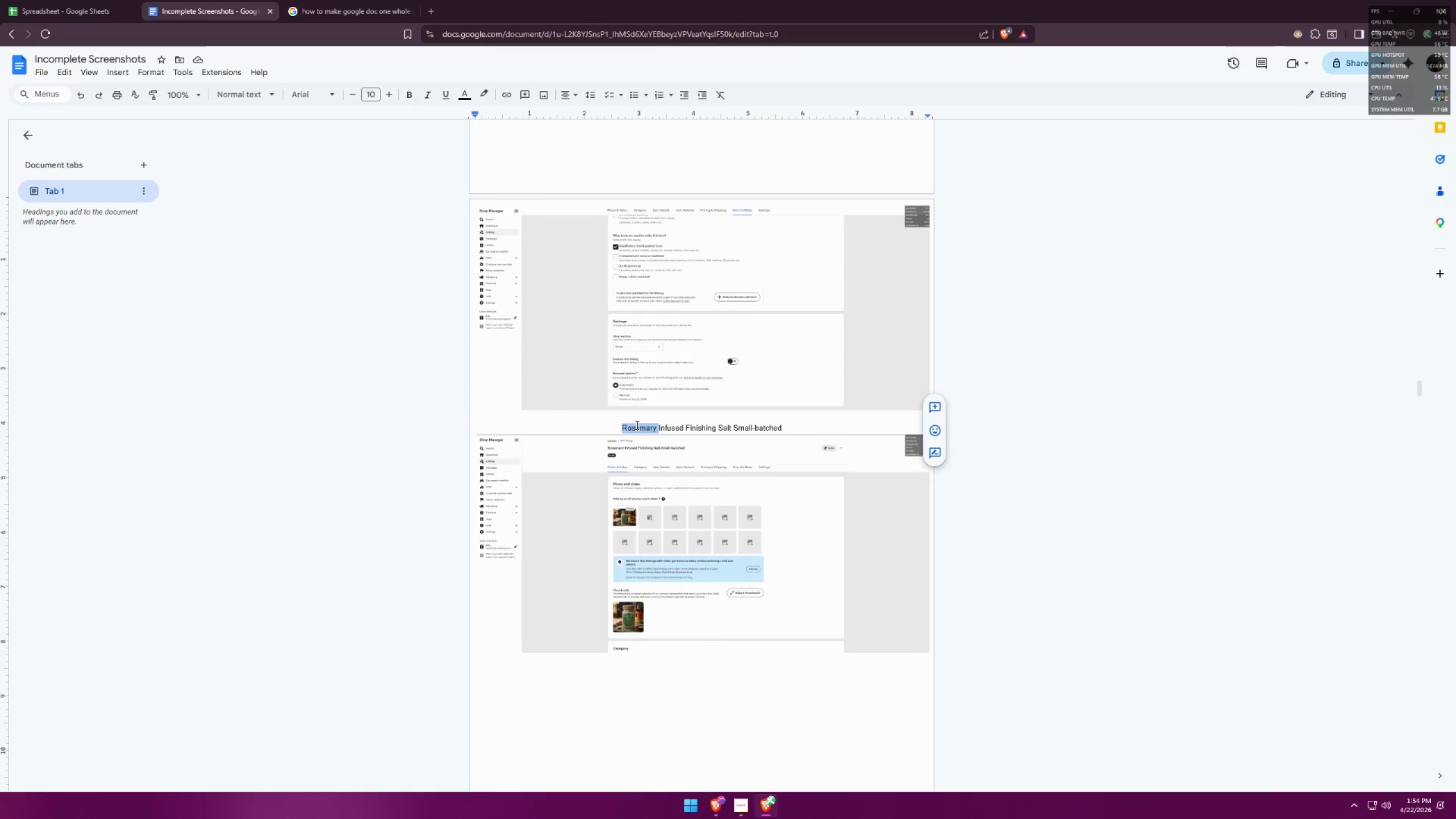 
left_click([619, 425])
 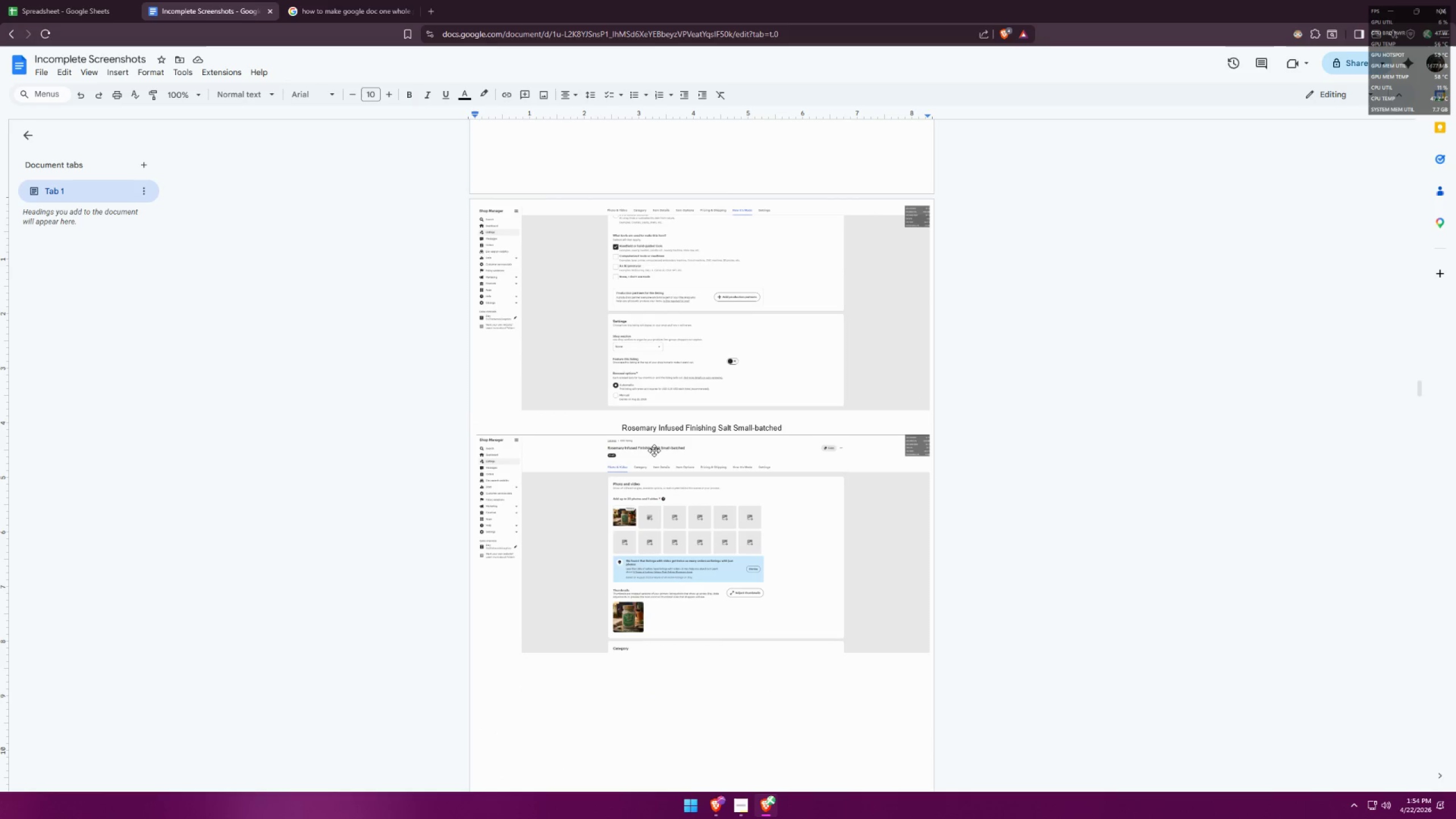 
key(5)
 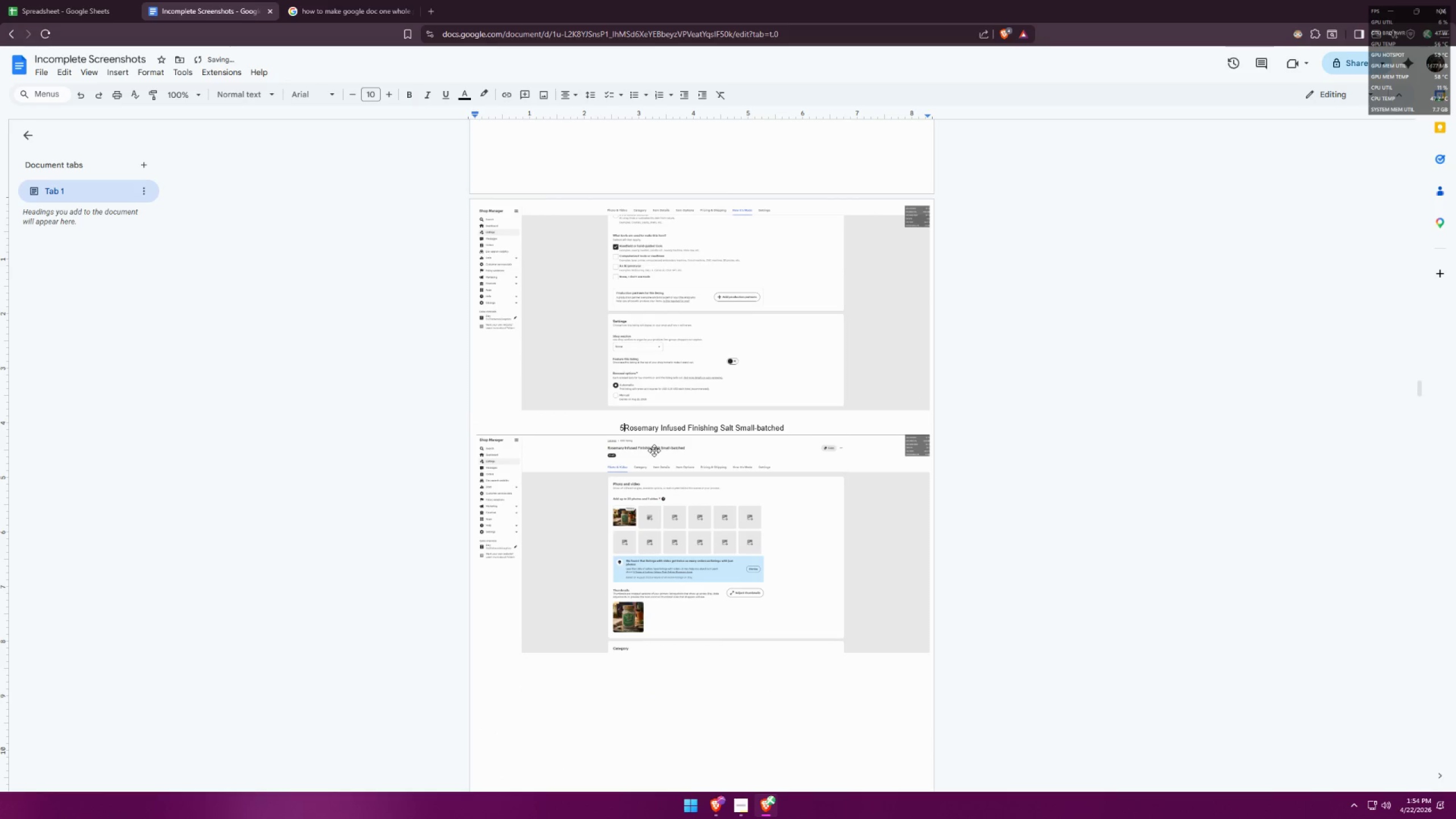 
key(Period)
 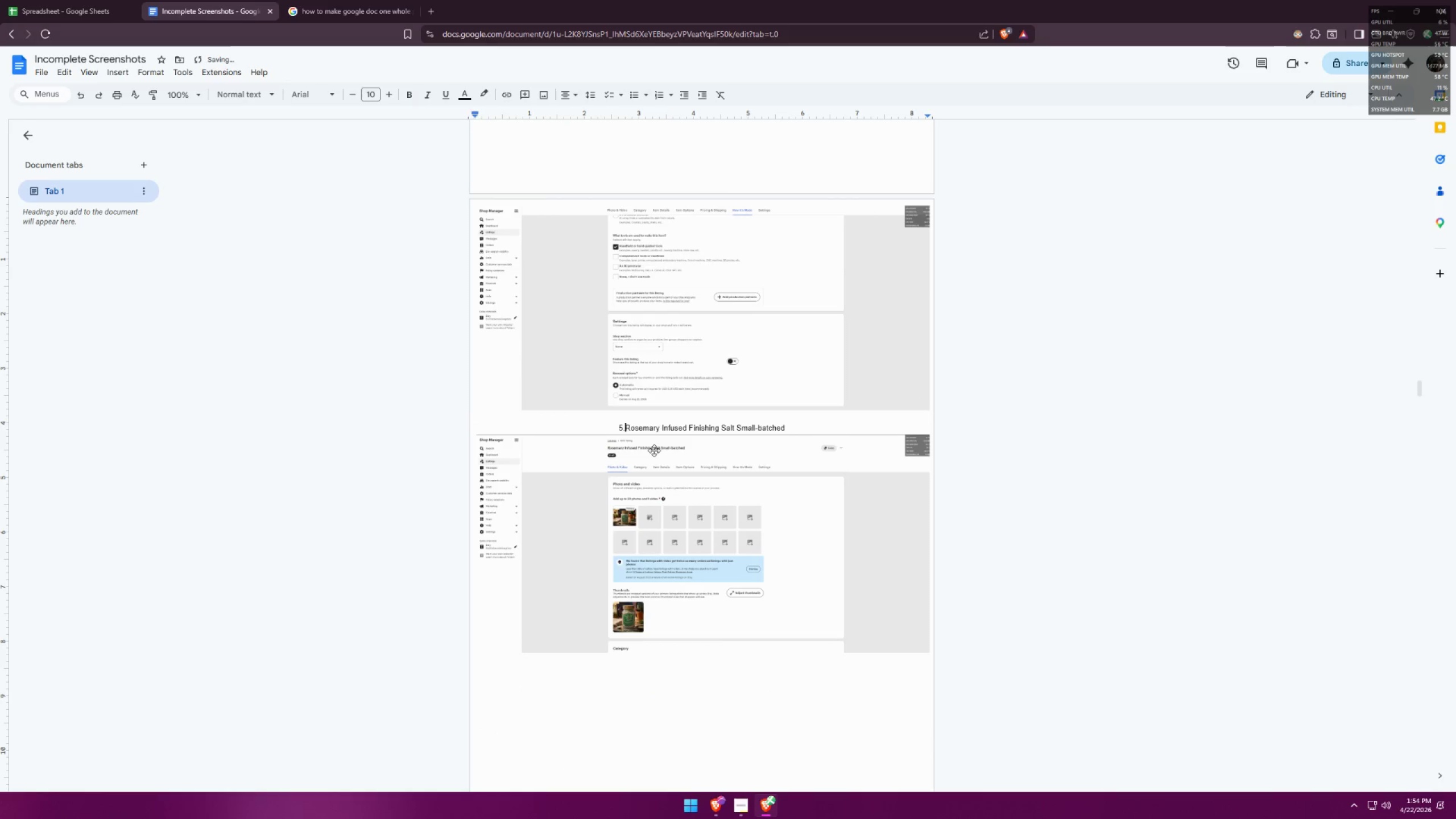 
key(Space)
 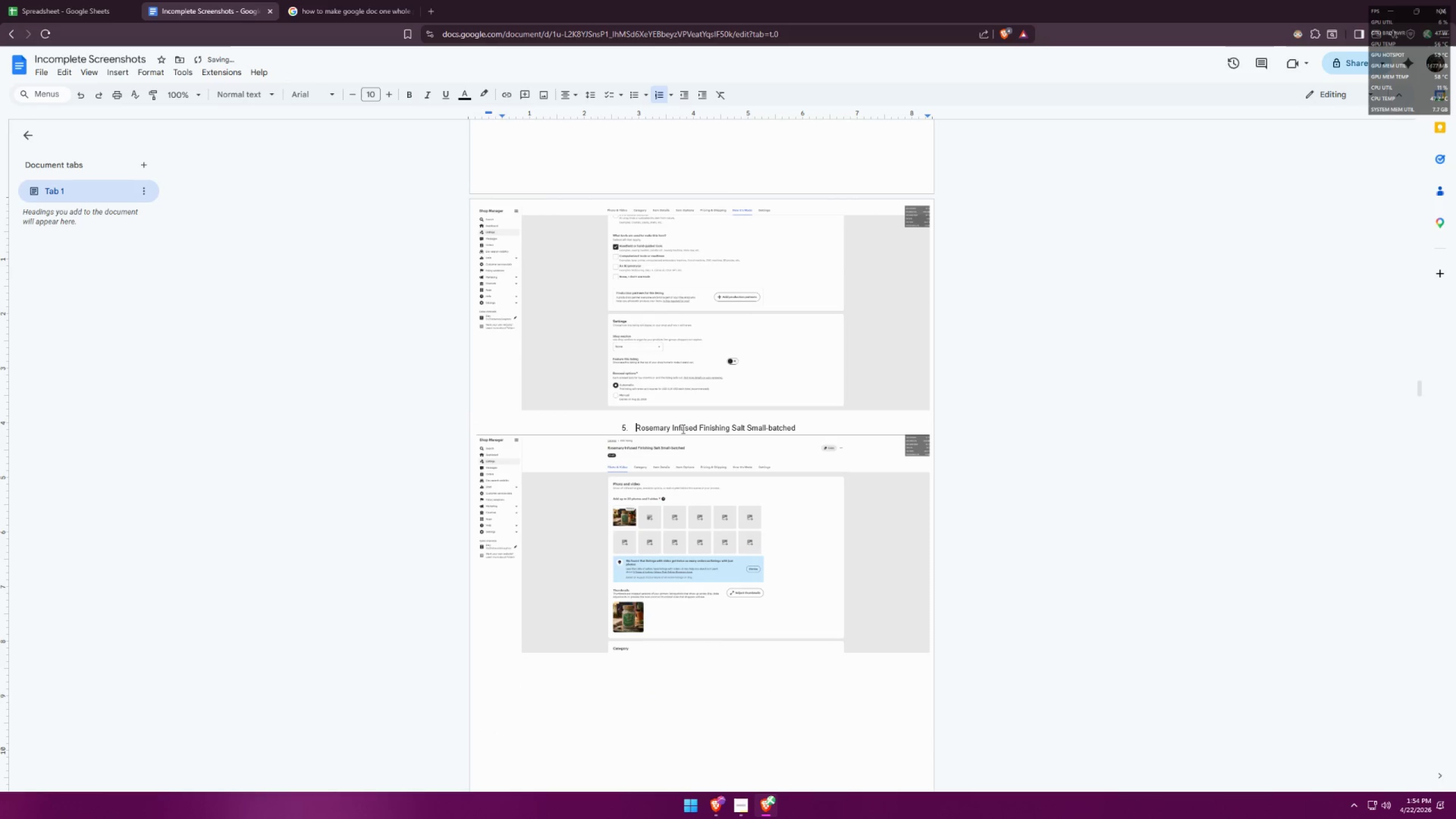 
double_click([682, 429])
 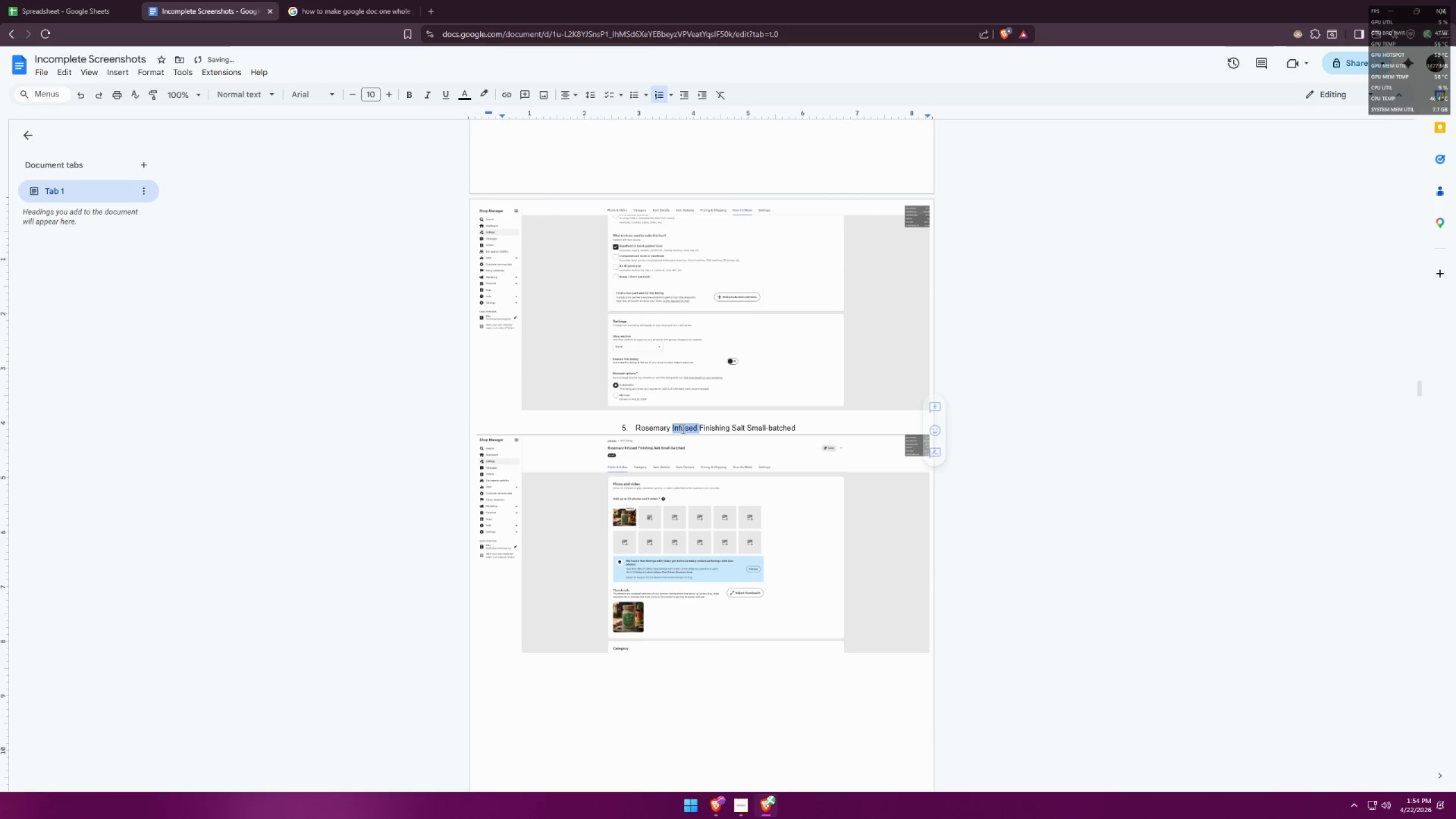 
triple_click([682, 429])
 